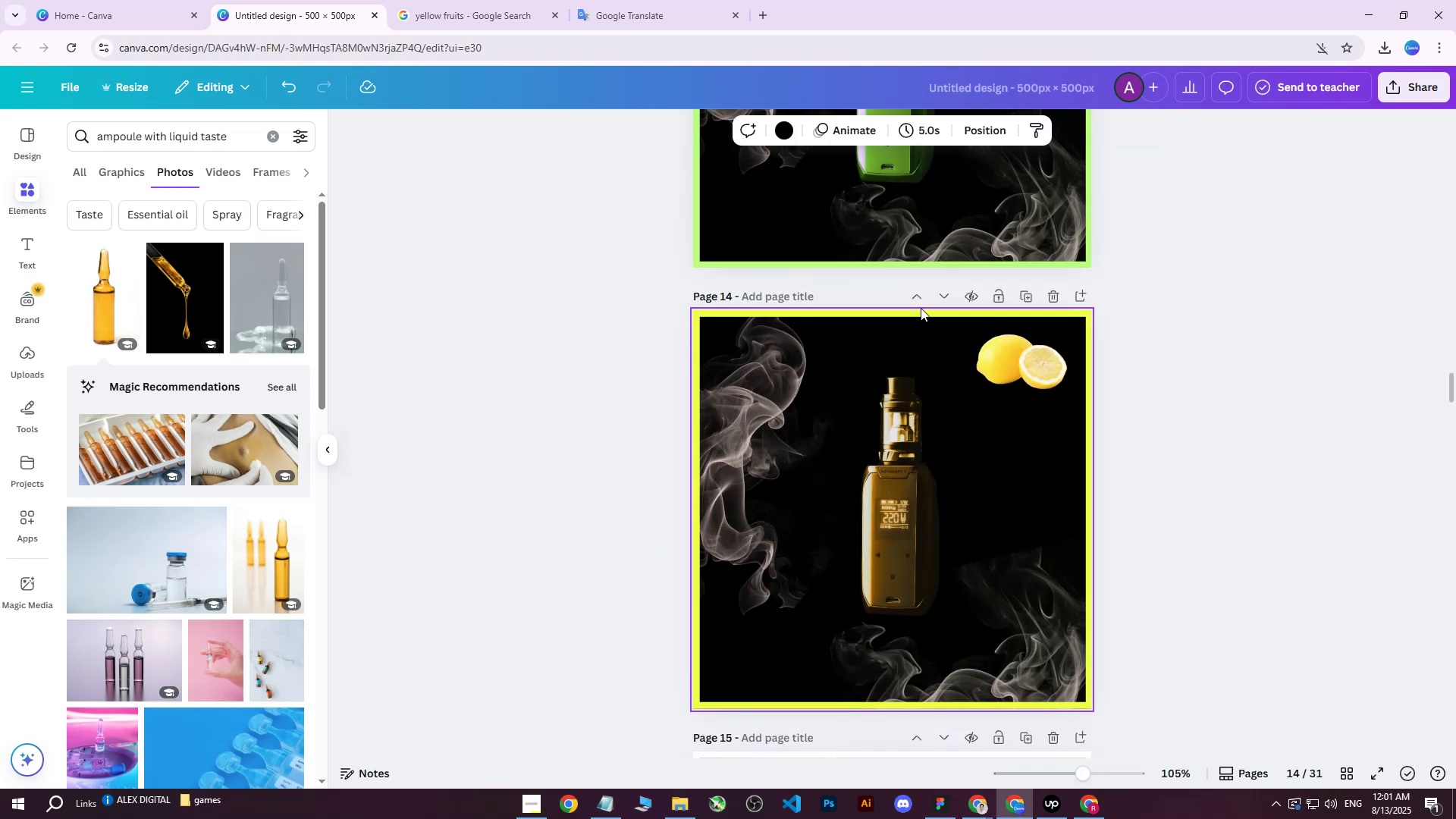 
left_click([915, 313])
 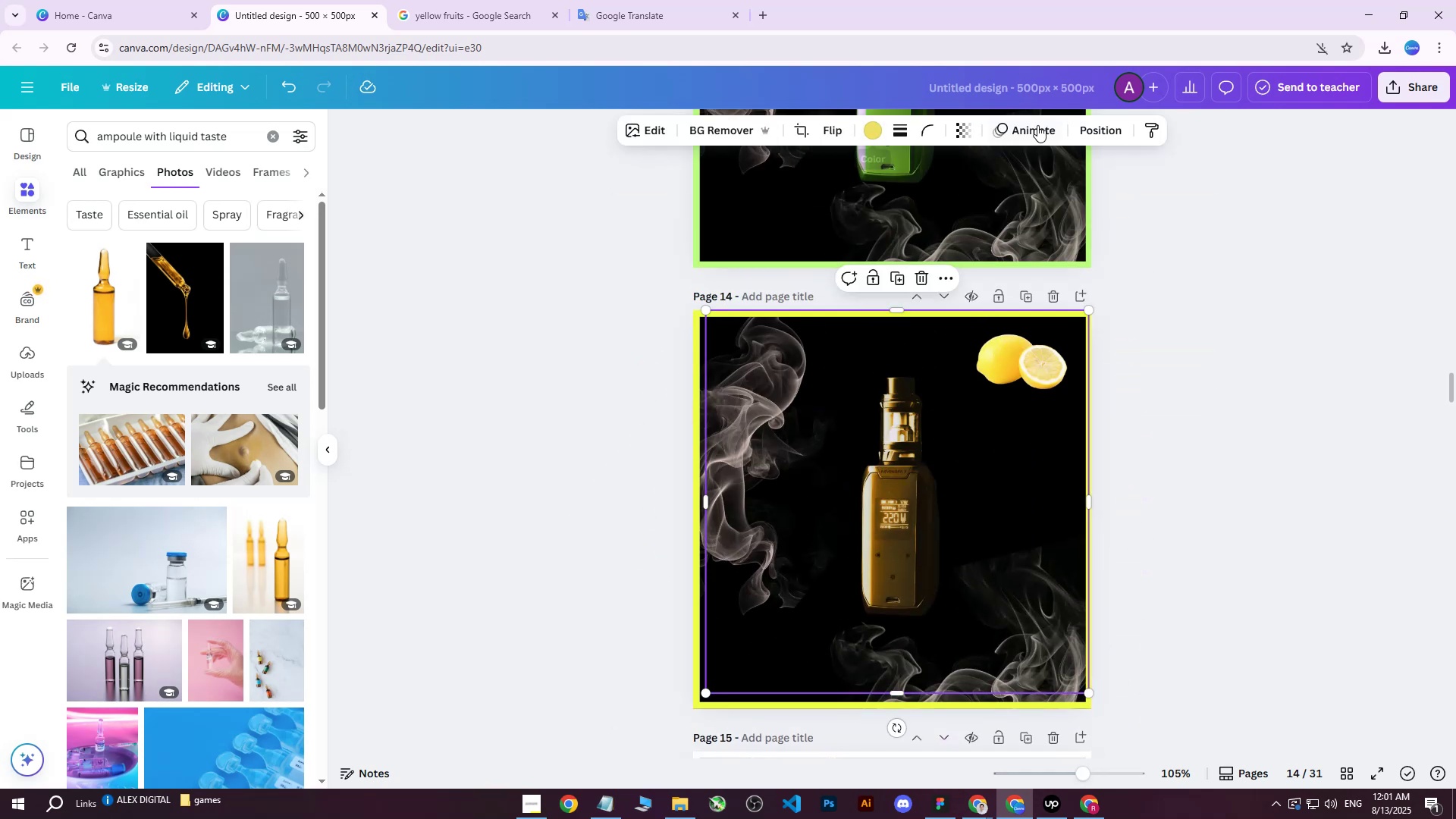 
left_click([1112, 130])
 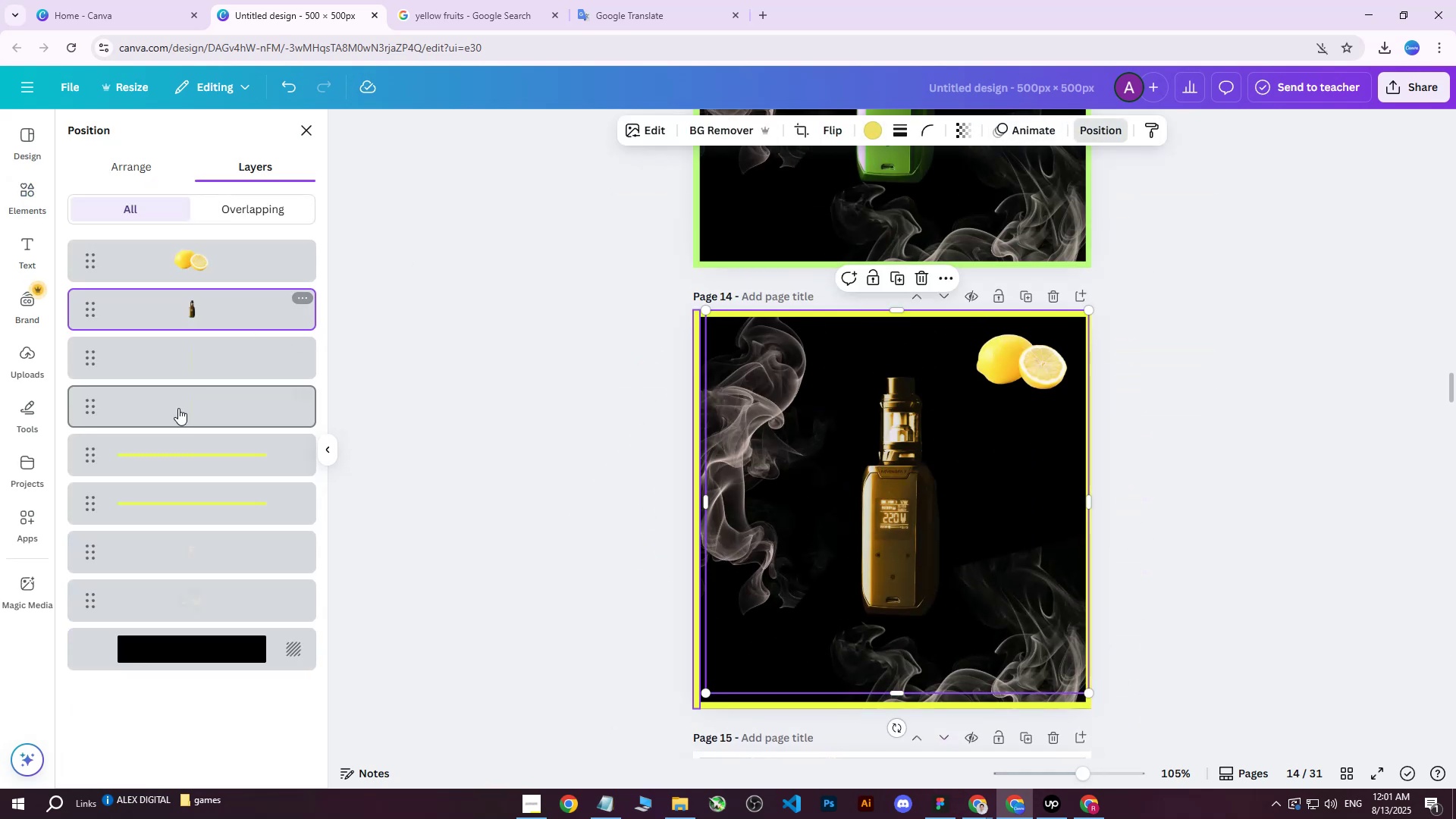 
left_click([173, 446])
 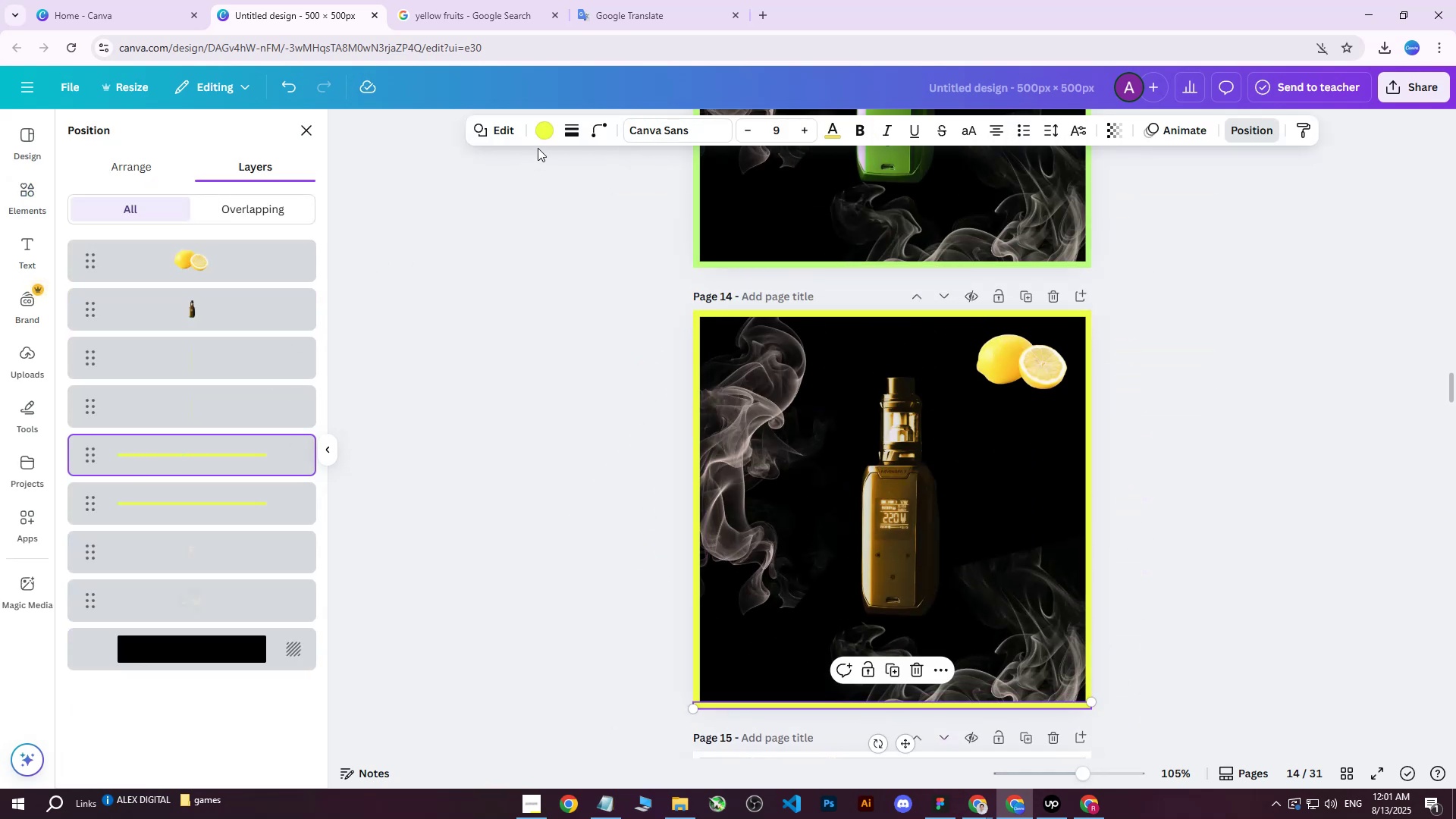 
left_click([551, 125])
 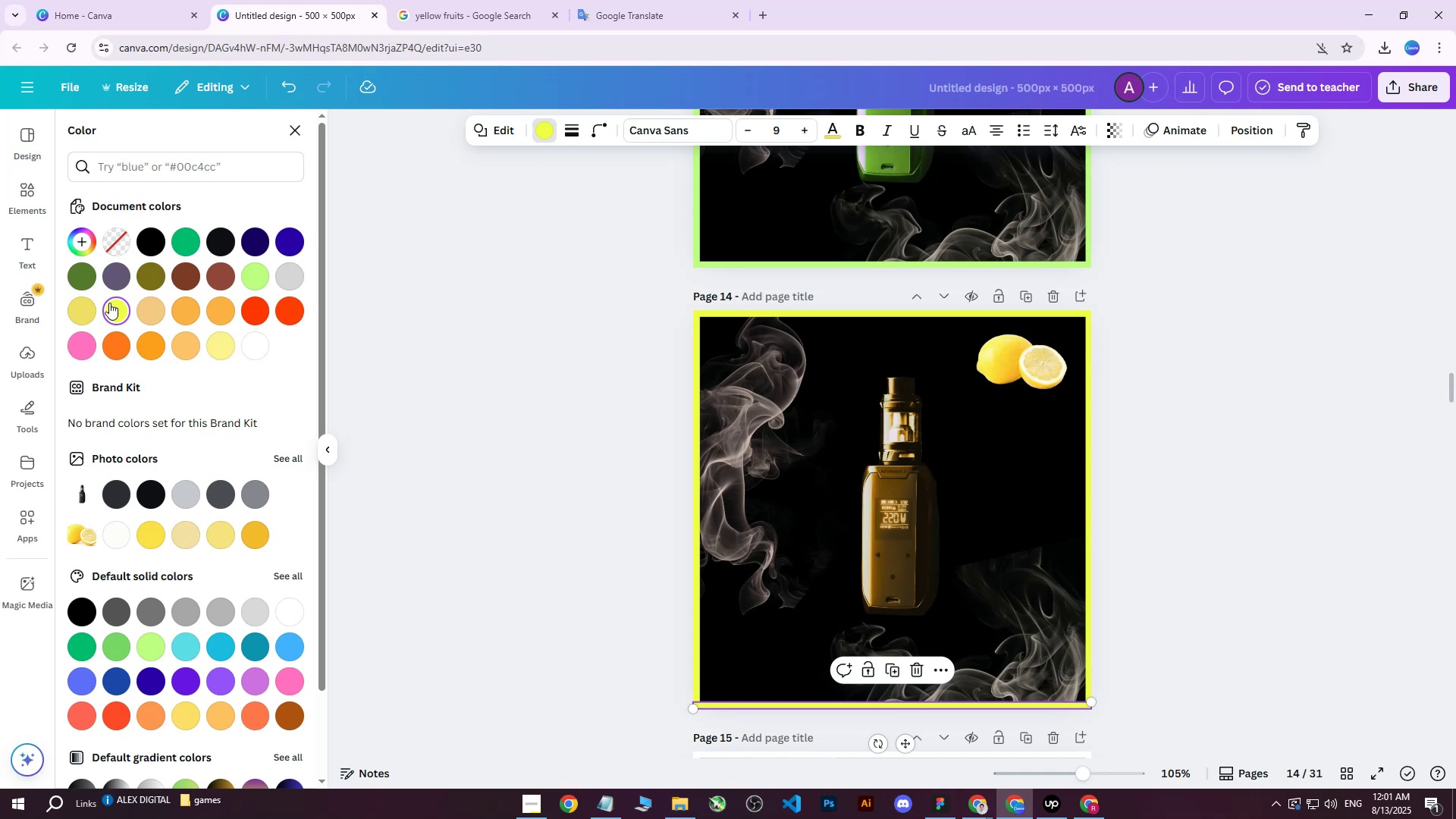 
left_click([108, 303])
 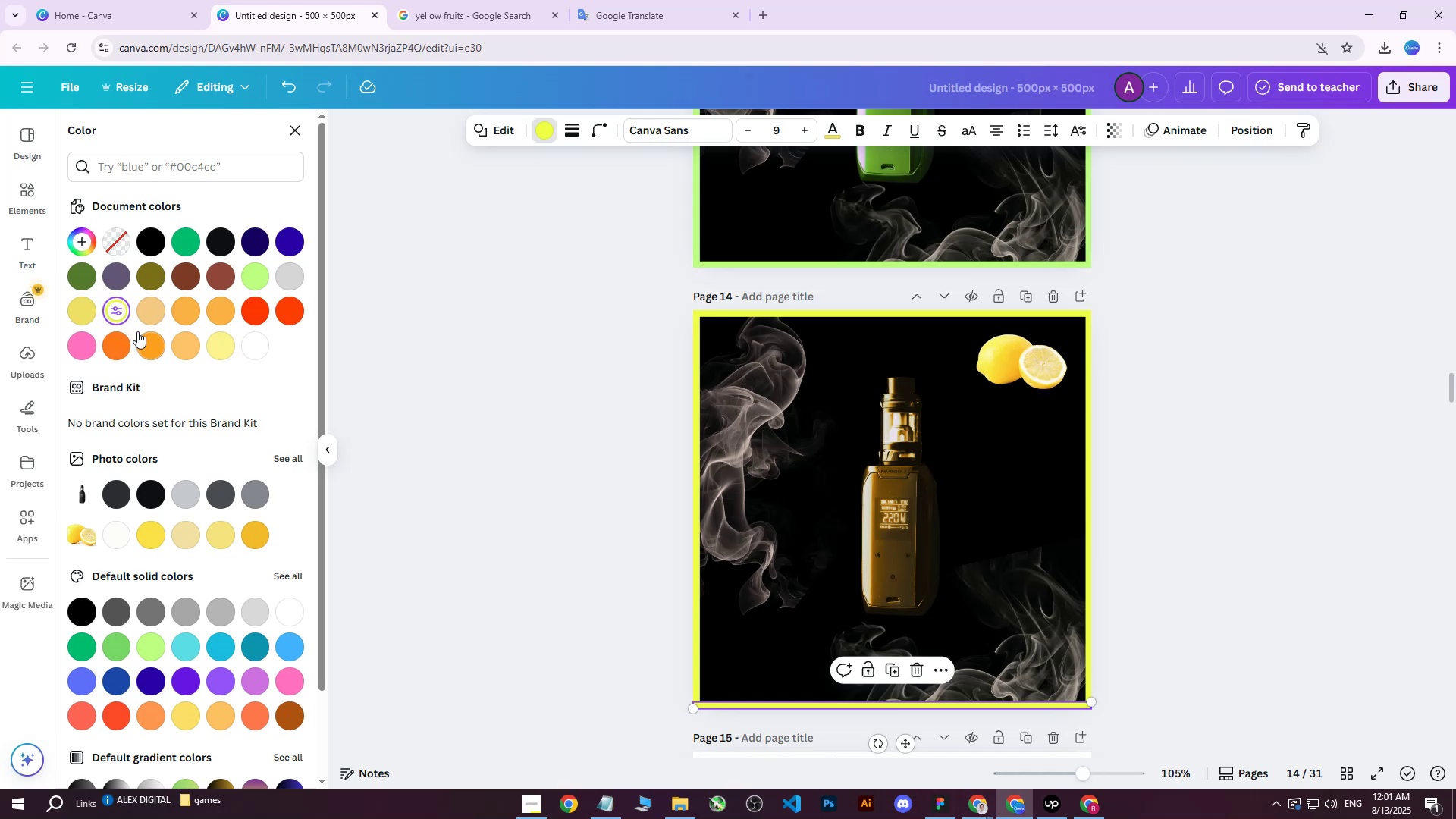 
left_click([118, 315])
 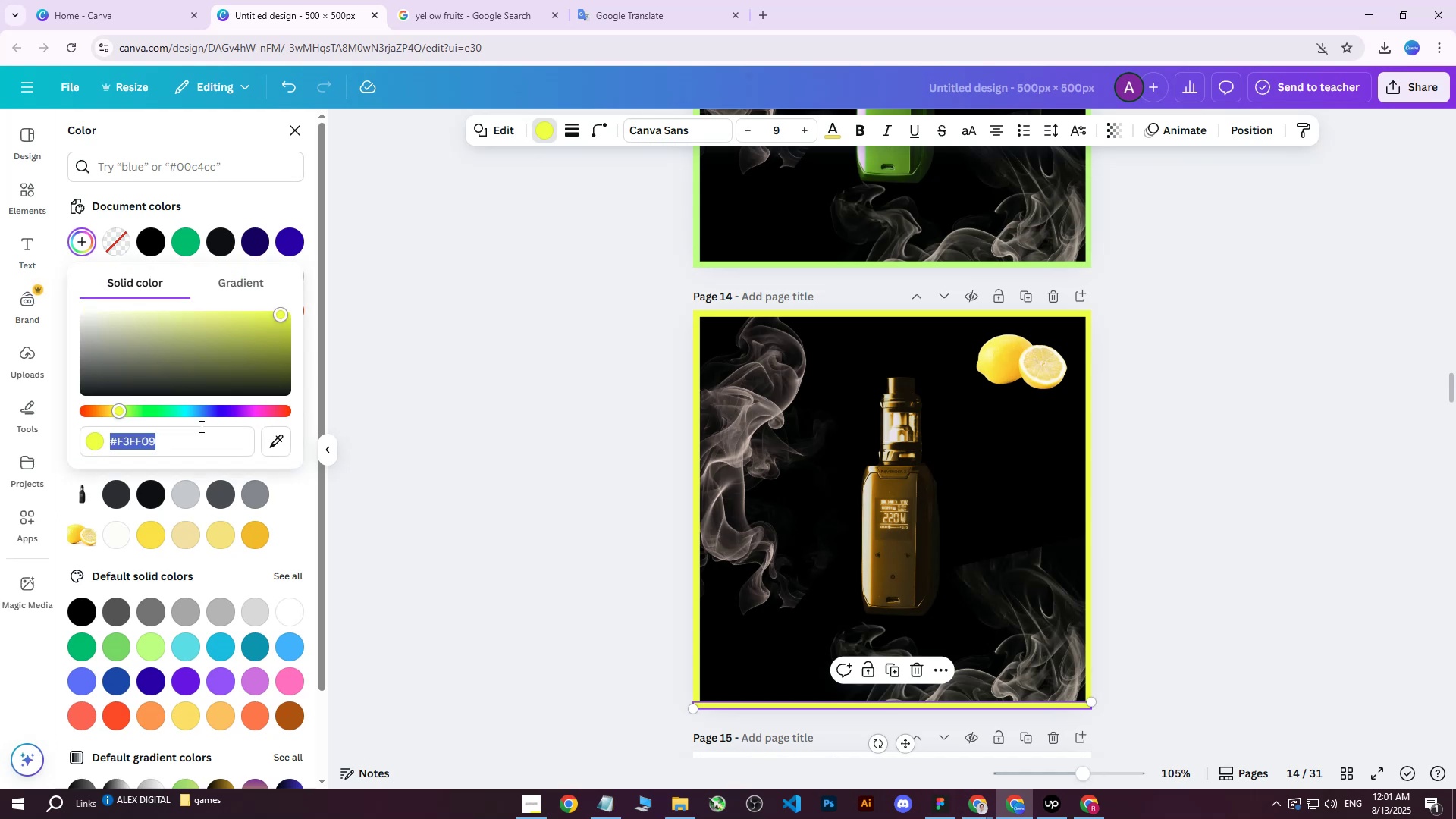 
left_click([189, 443])
 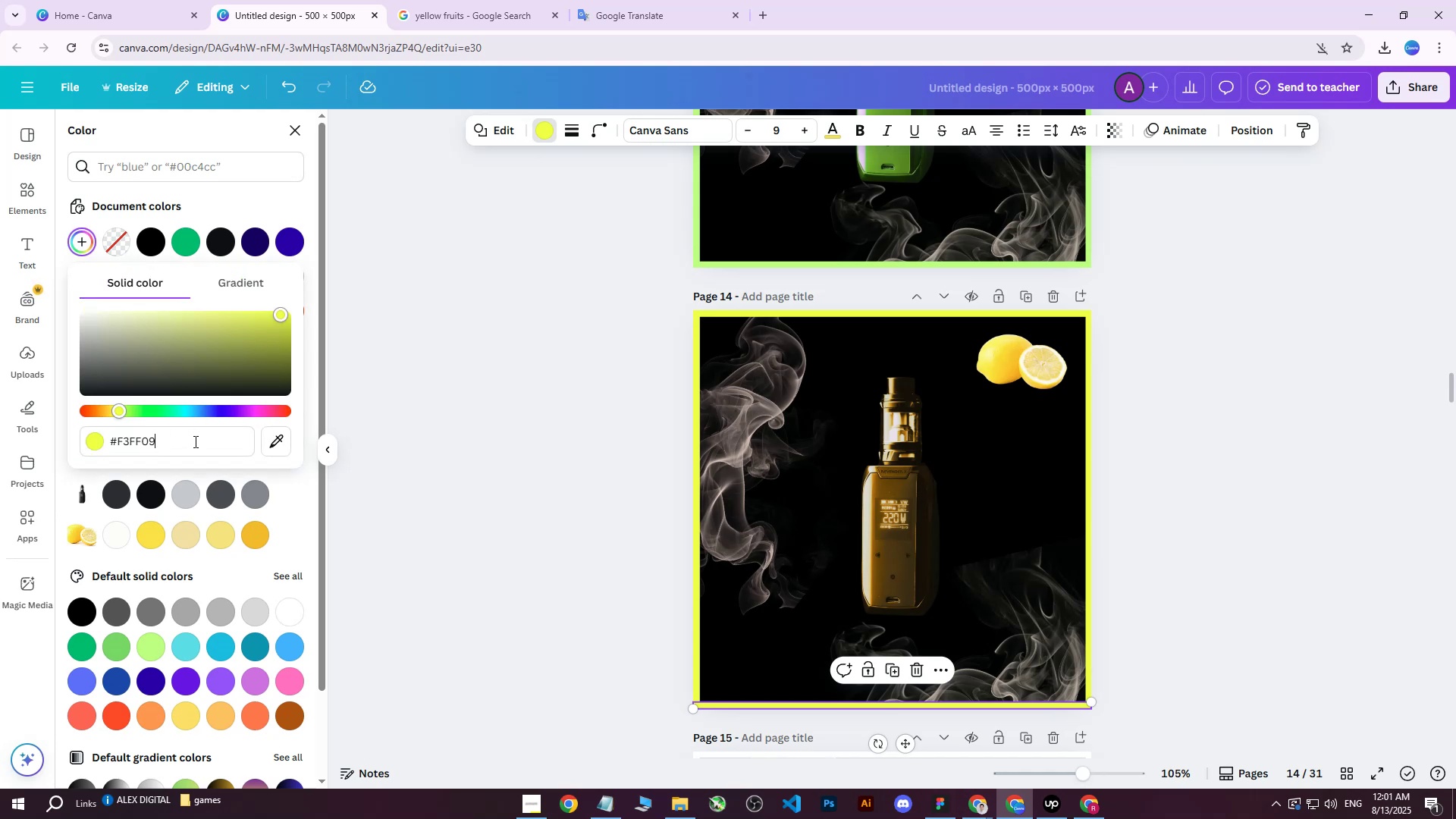 
left_click_drag(start_coordinate=[195, 441], to_coordinate=[96, 438])
 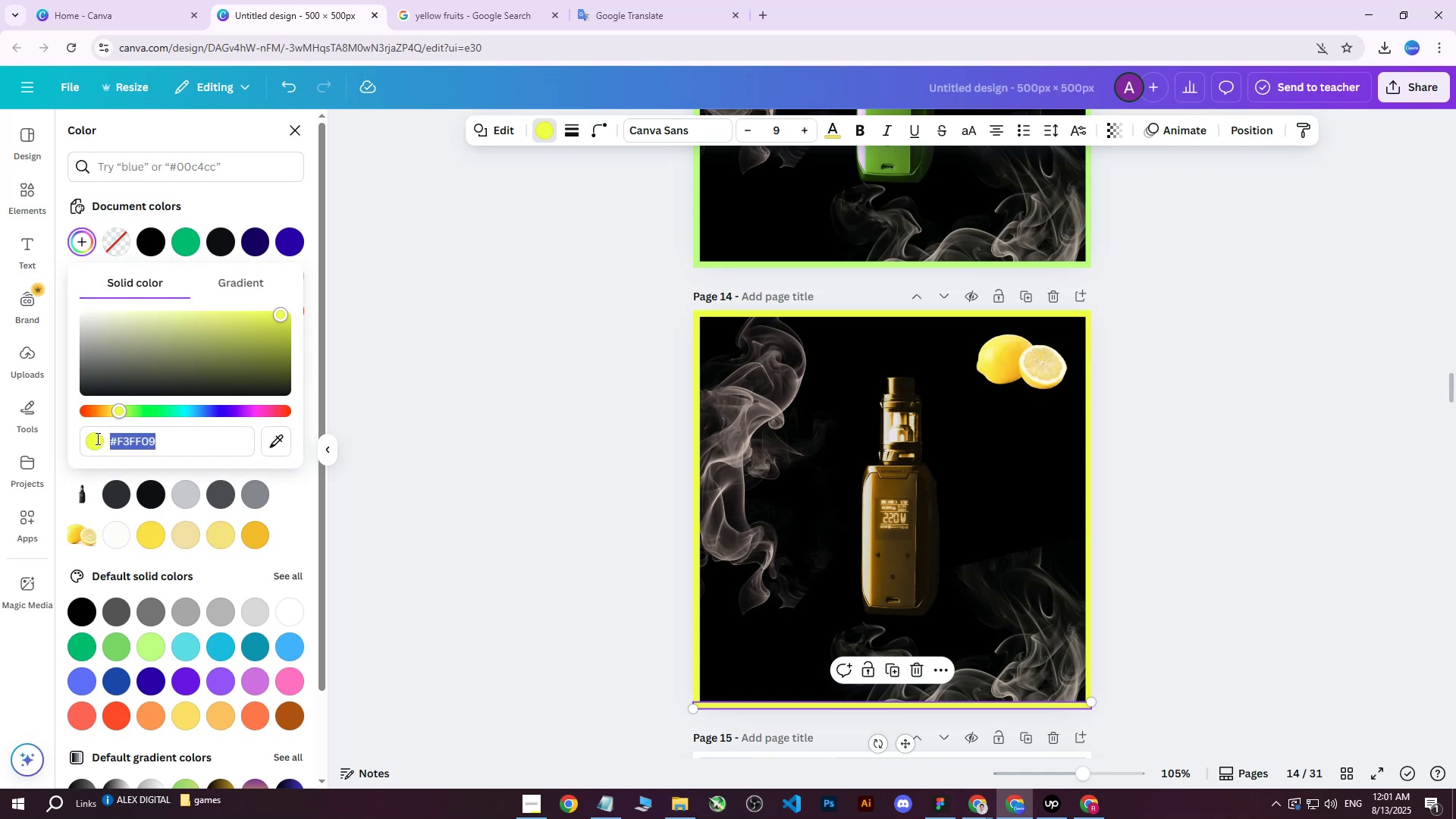 
key(Control+ControlLeft)
 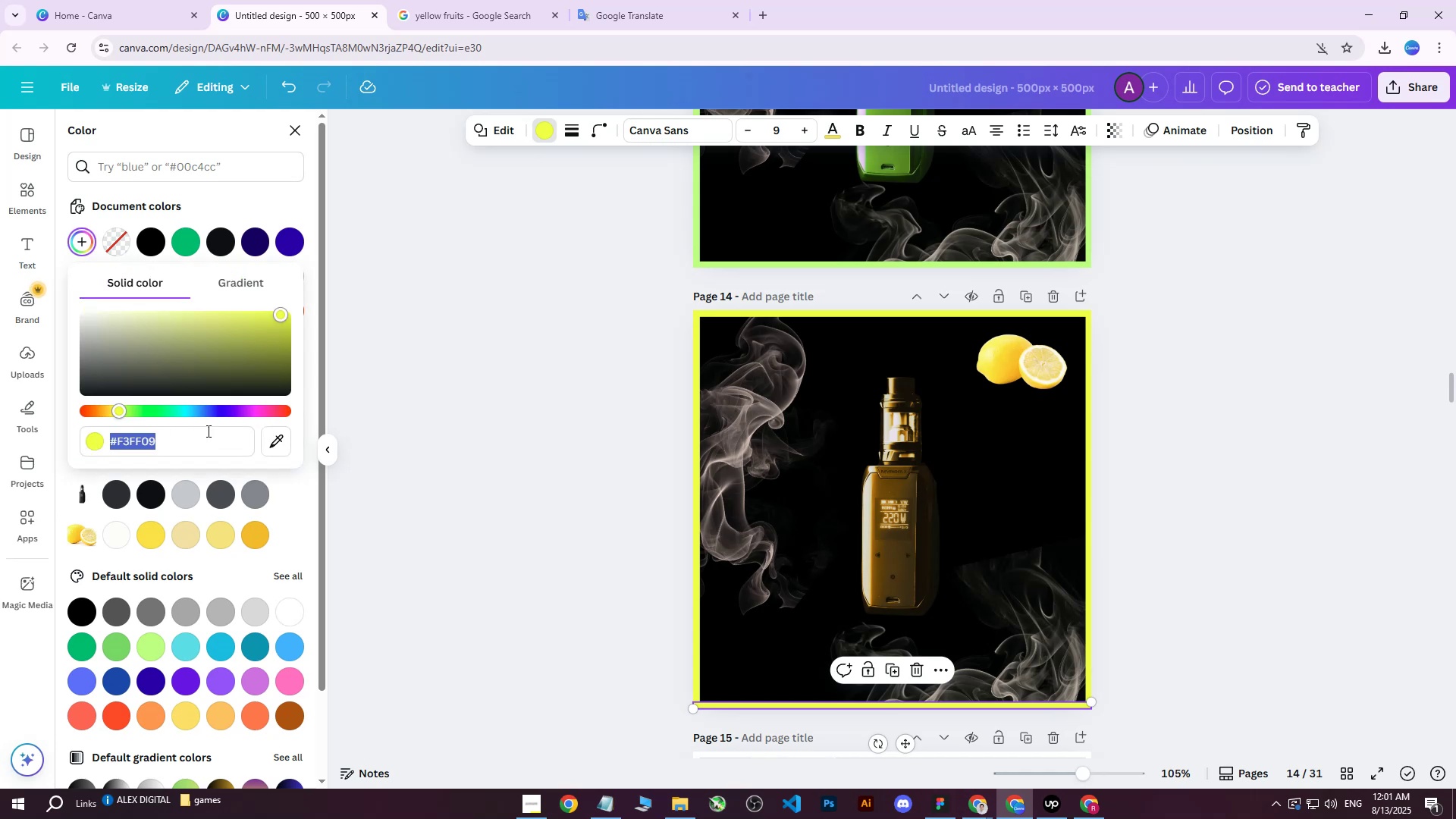 
key(Control+C)
 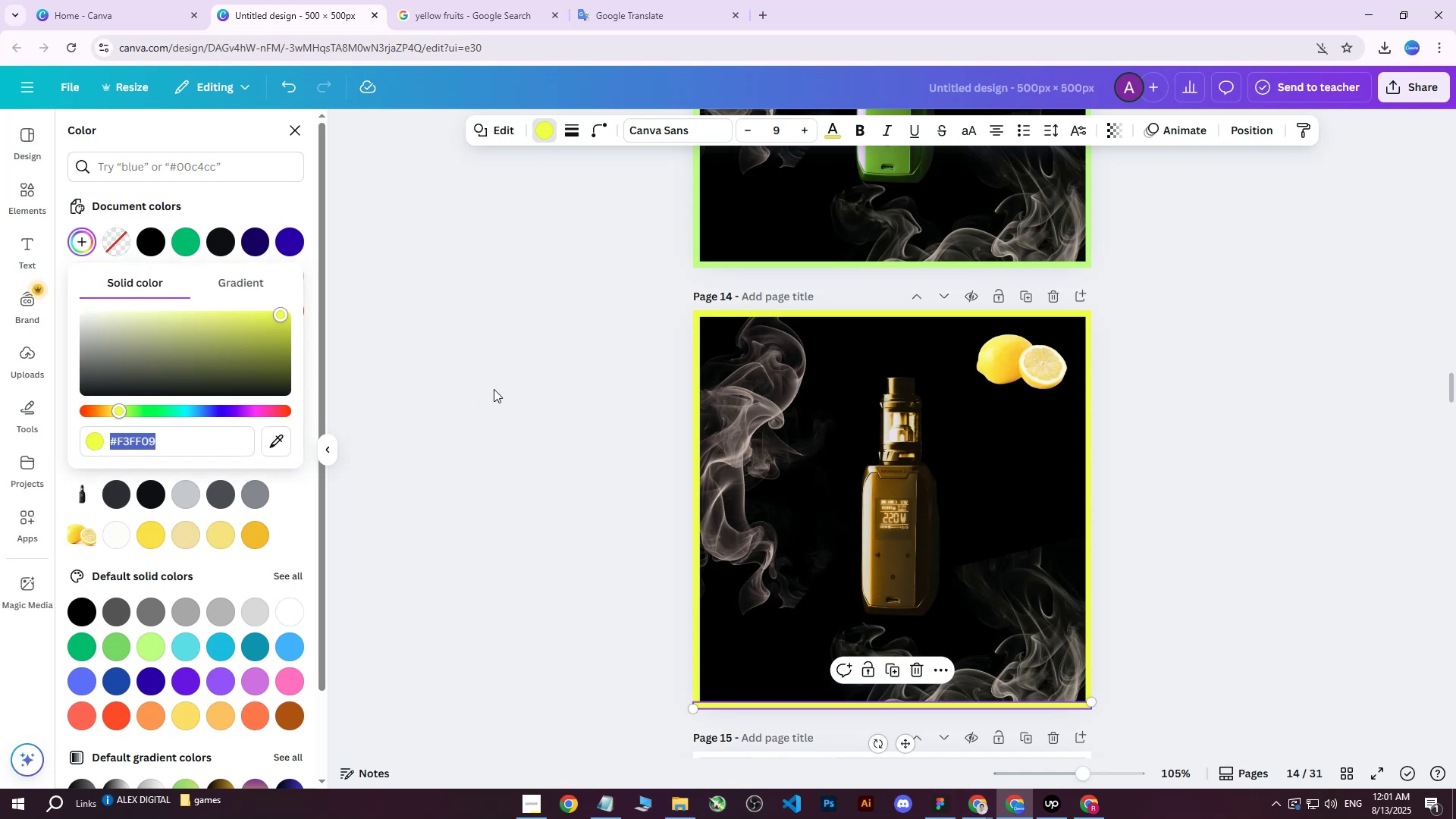 
left_click([494, 389])
 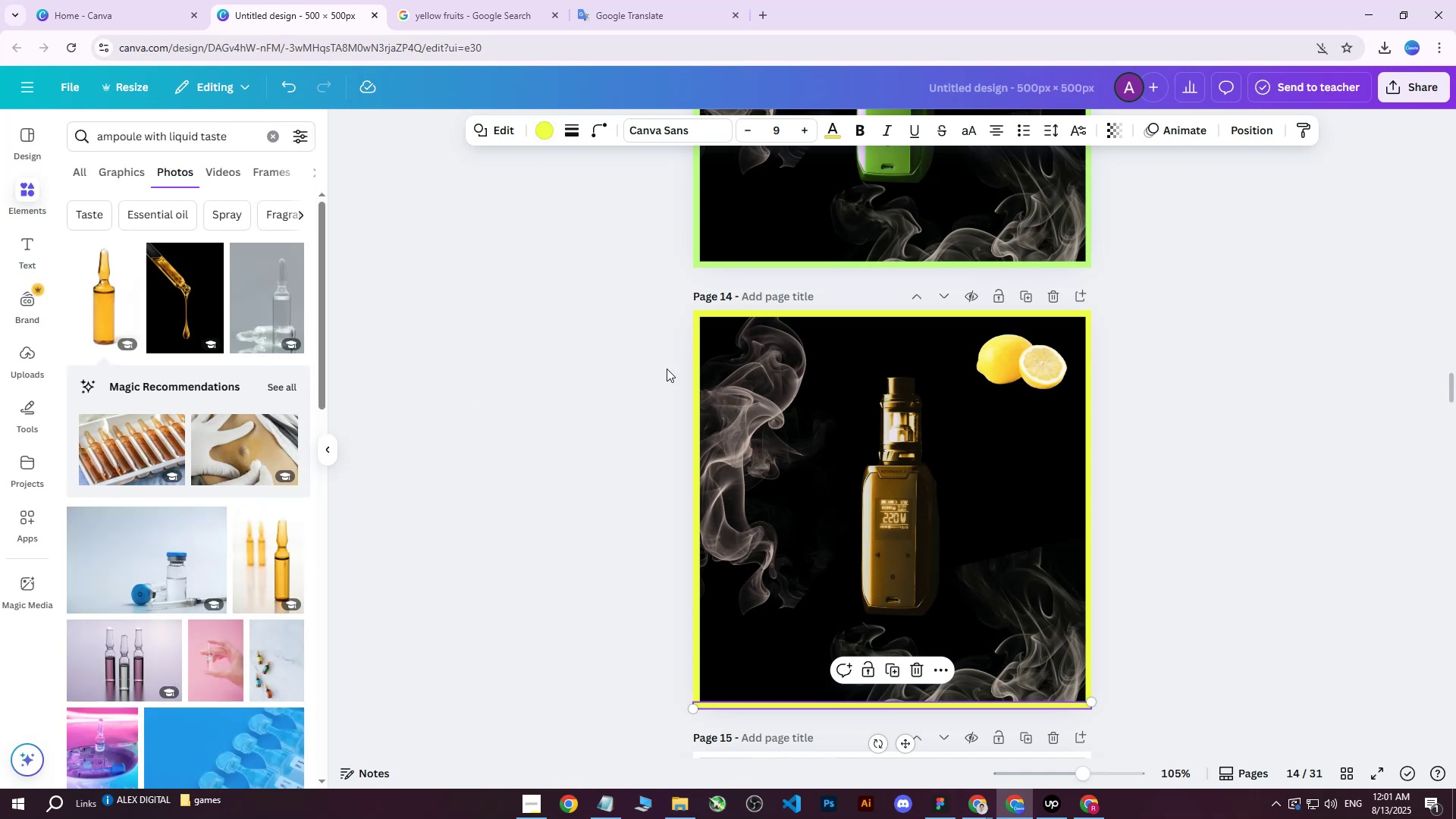 
scroll: coordinate [871, 353], scroll_direction: down, amount: 88.0
 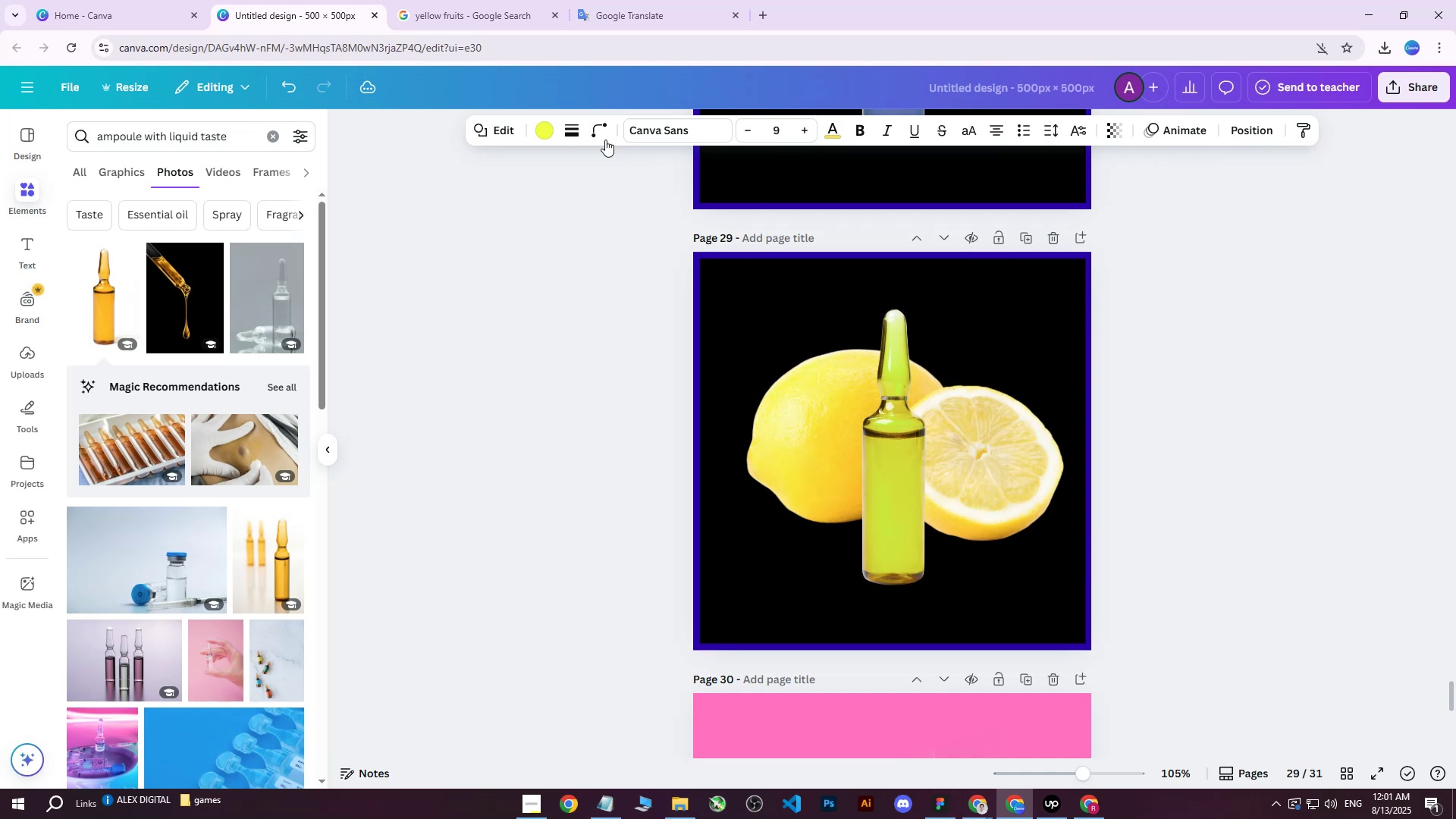 
left_click([1241, 127])
 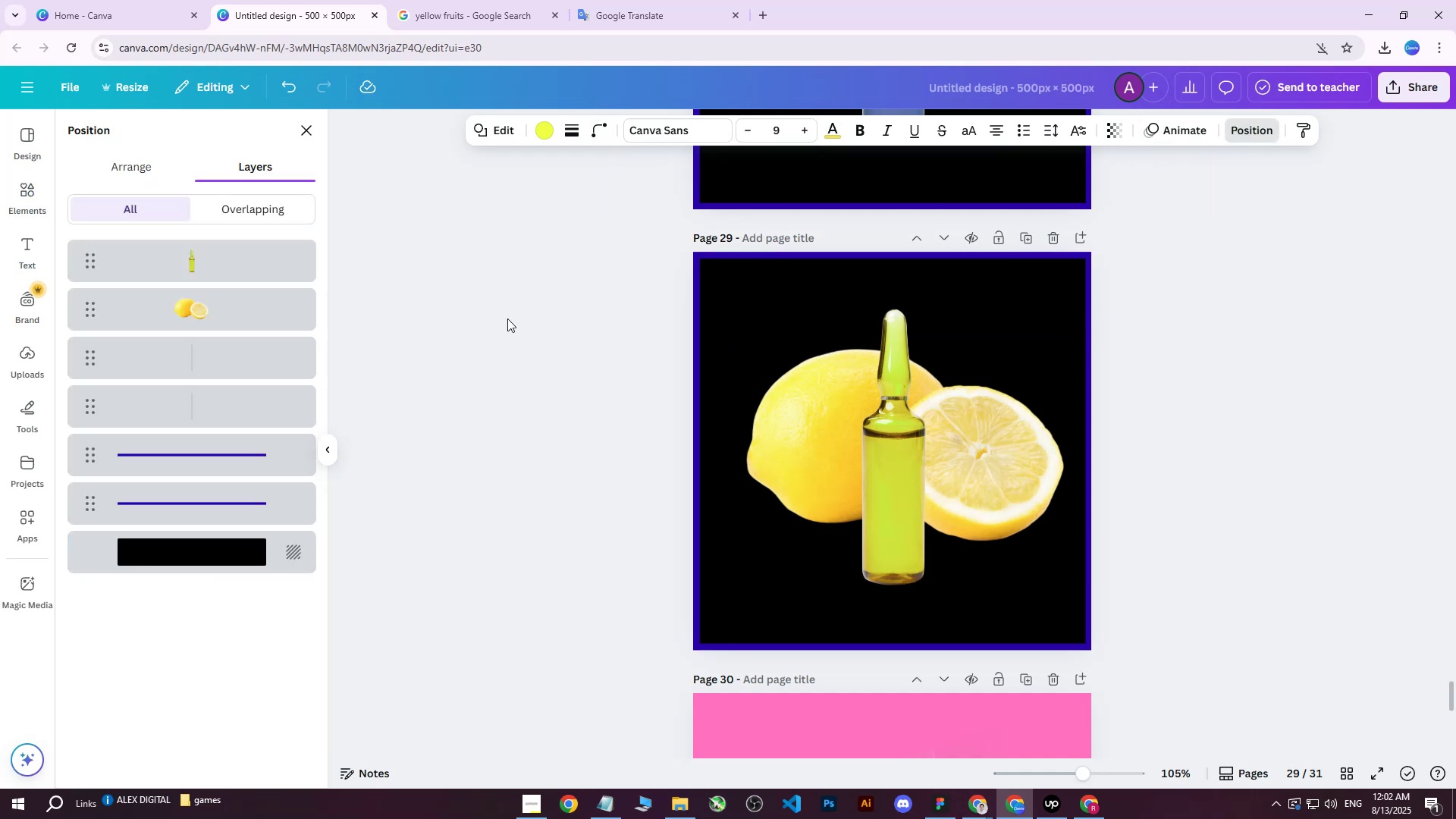 
wait(9.54)
 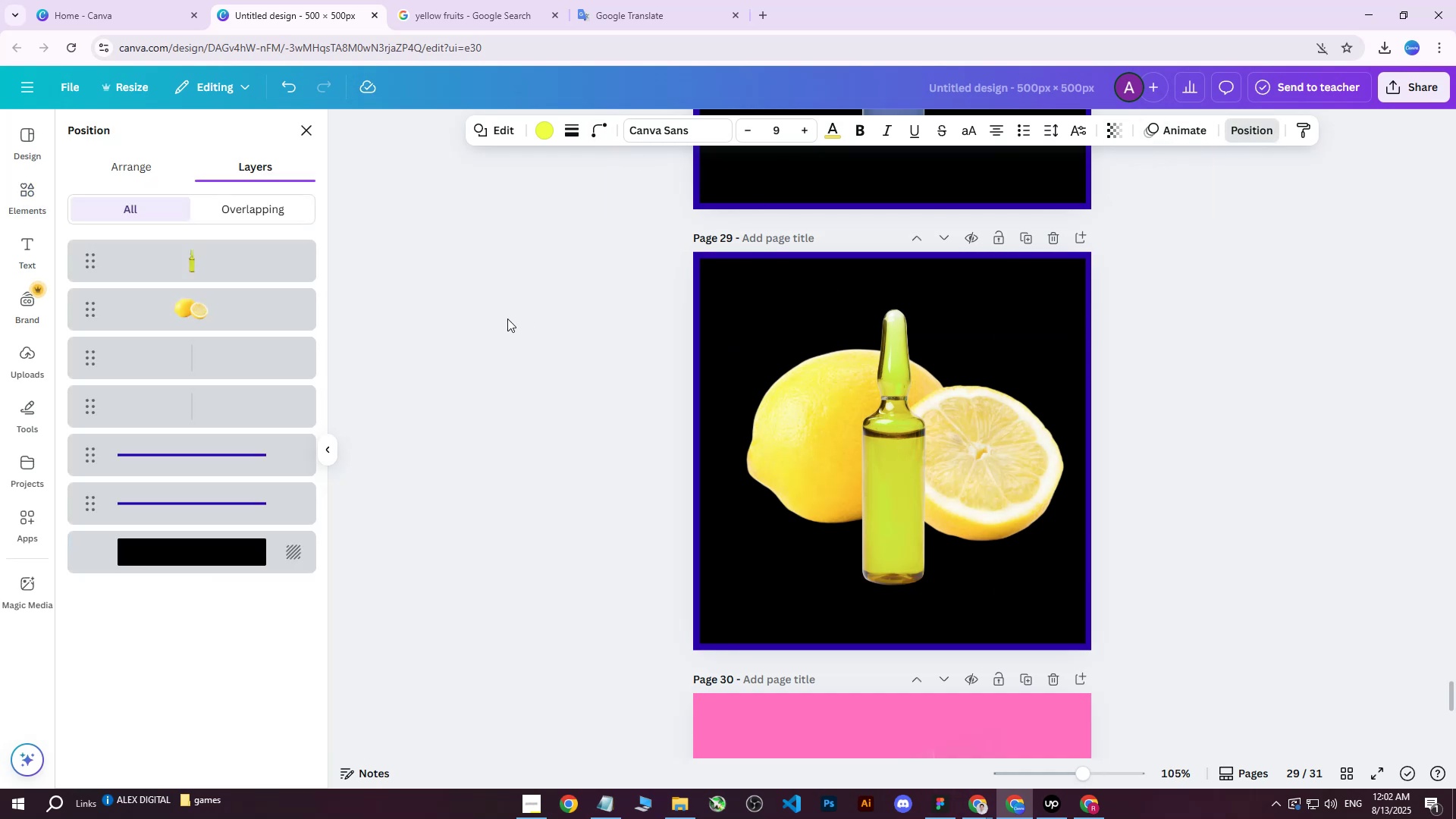 
left_click([218, 359])
 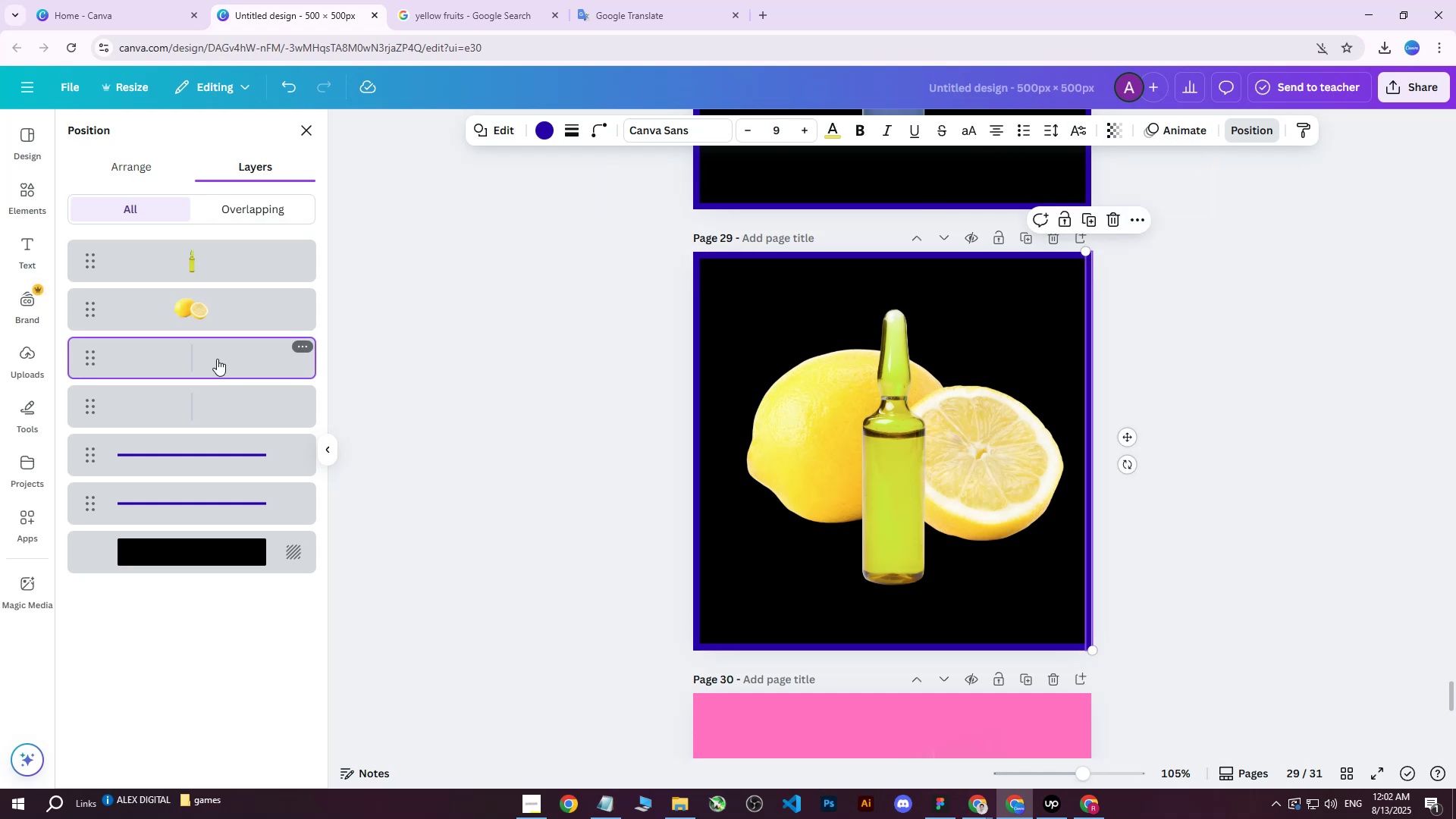 
hold_key(key=ShiftLeft, duration=0.48)
double_click([168, 501])
 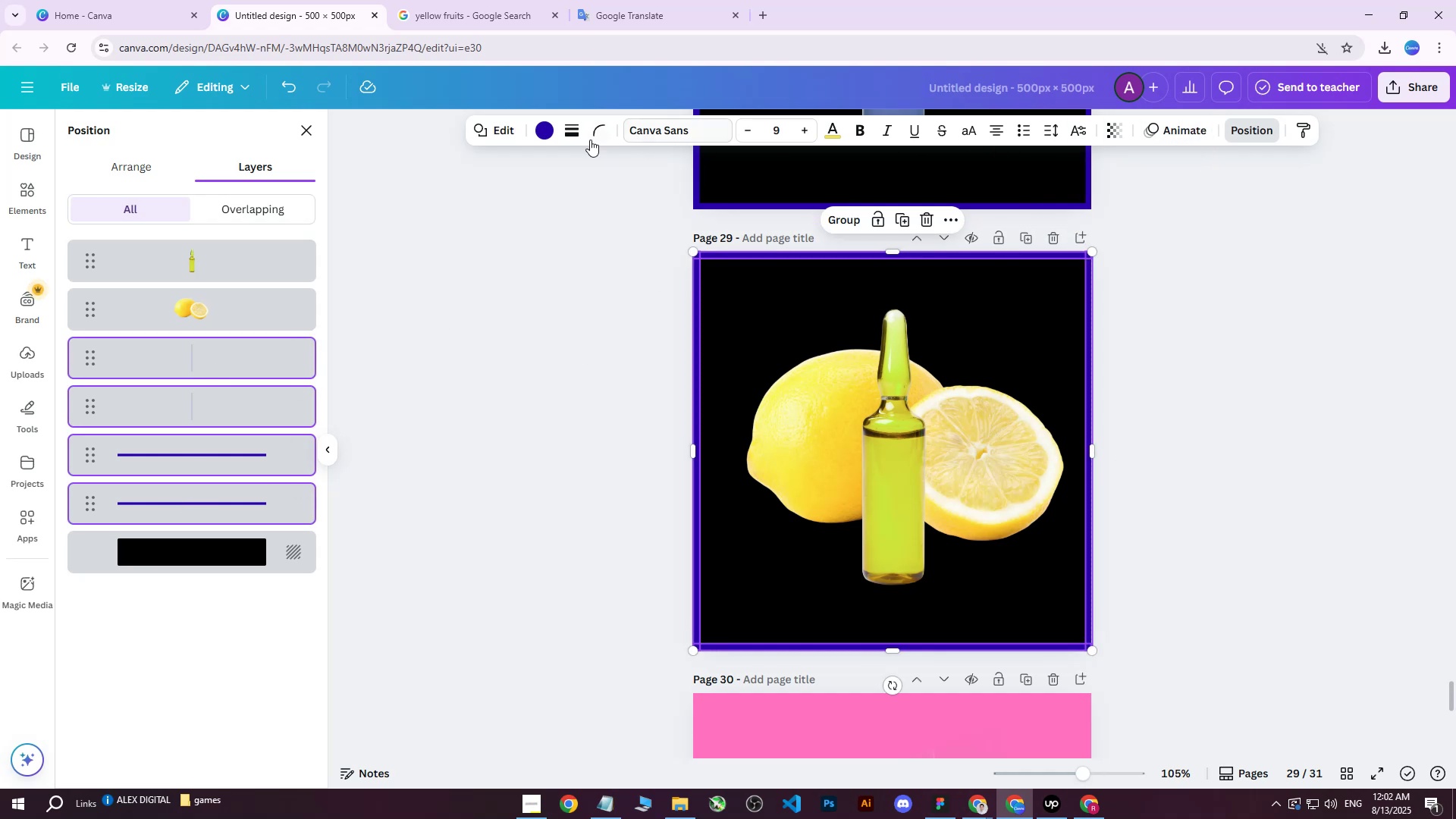 
left_click([554, 131])
 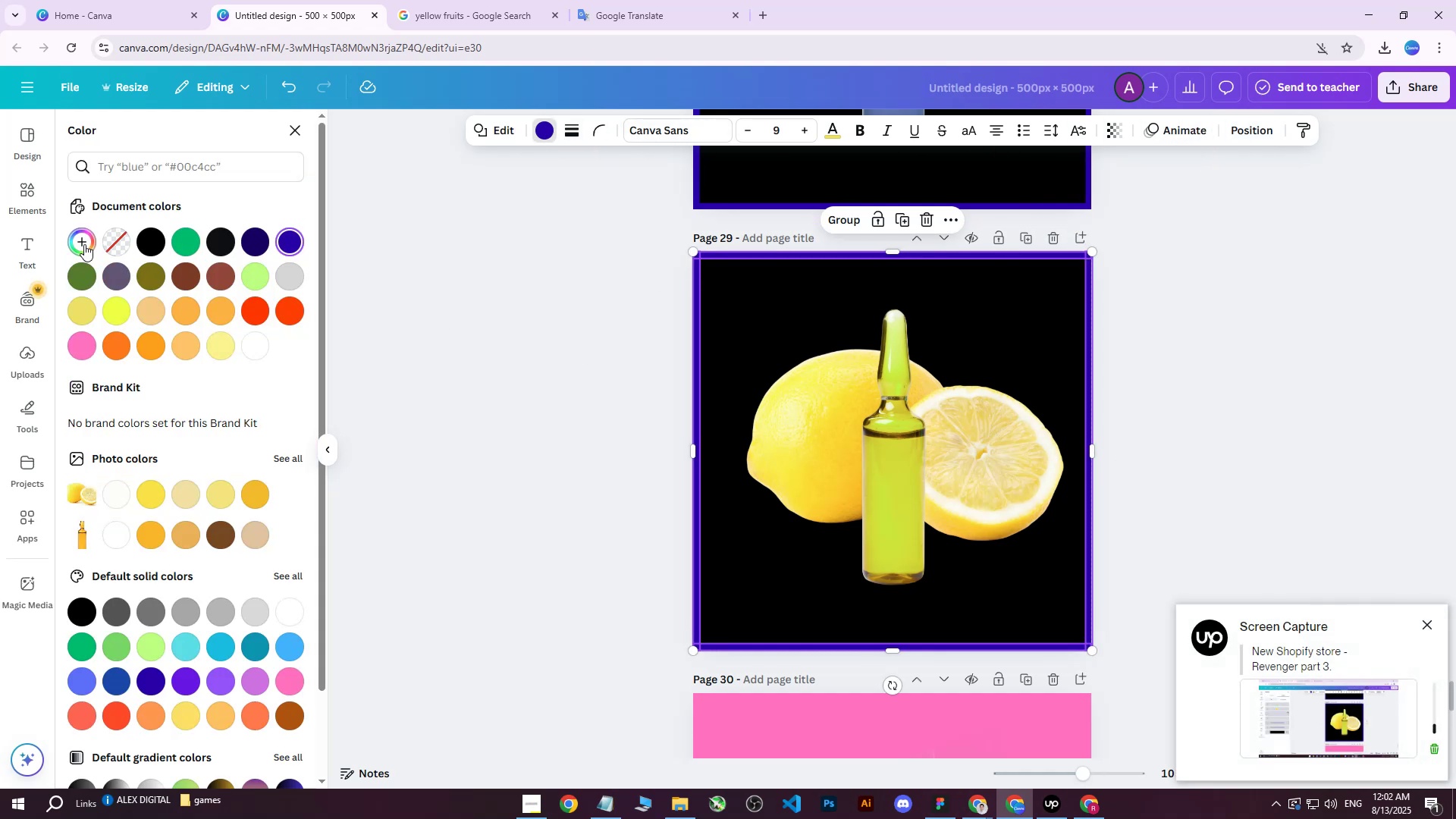 
left_click([216, 343])
 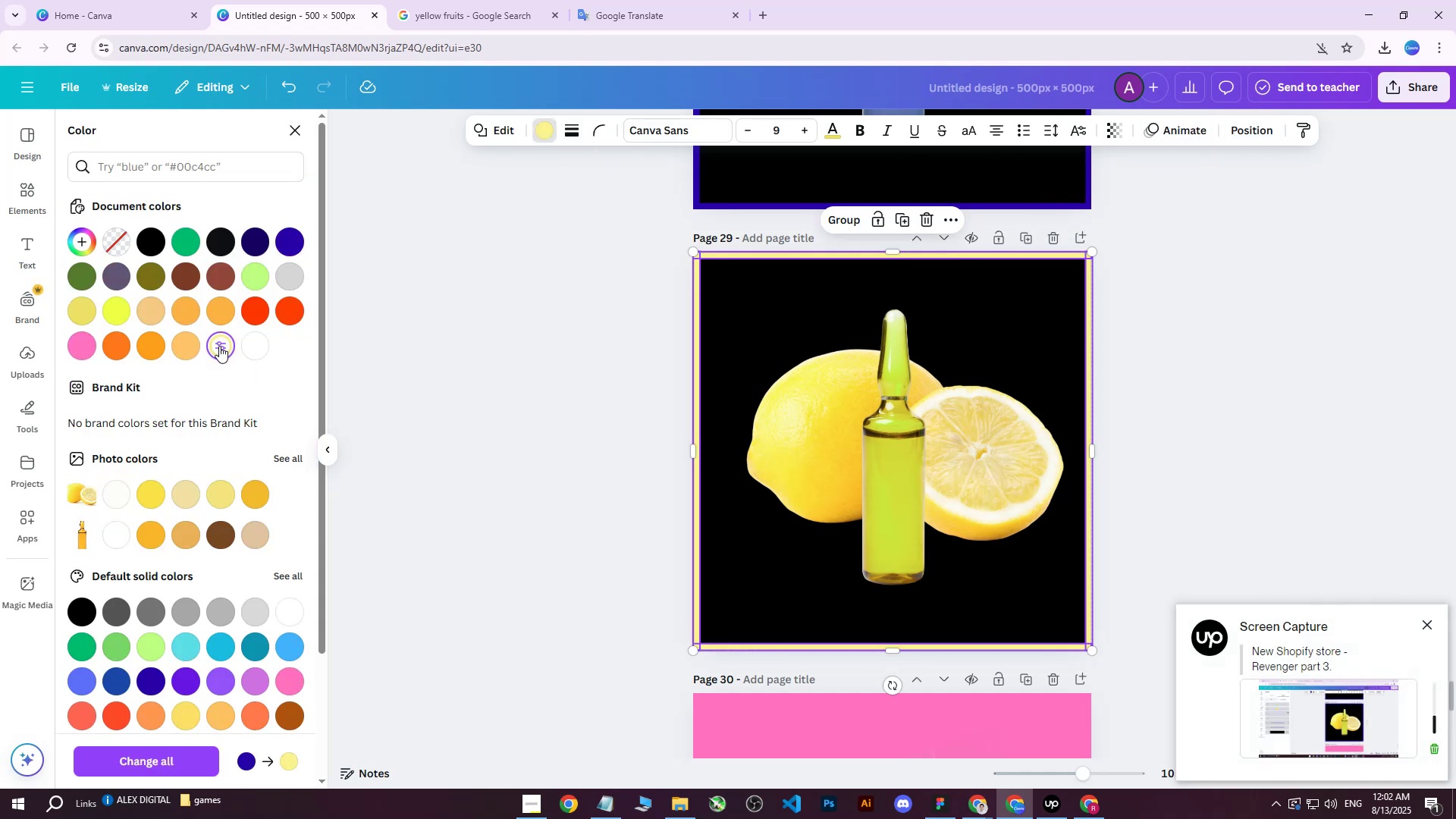 
double_click([218, 346])
 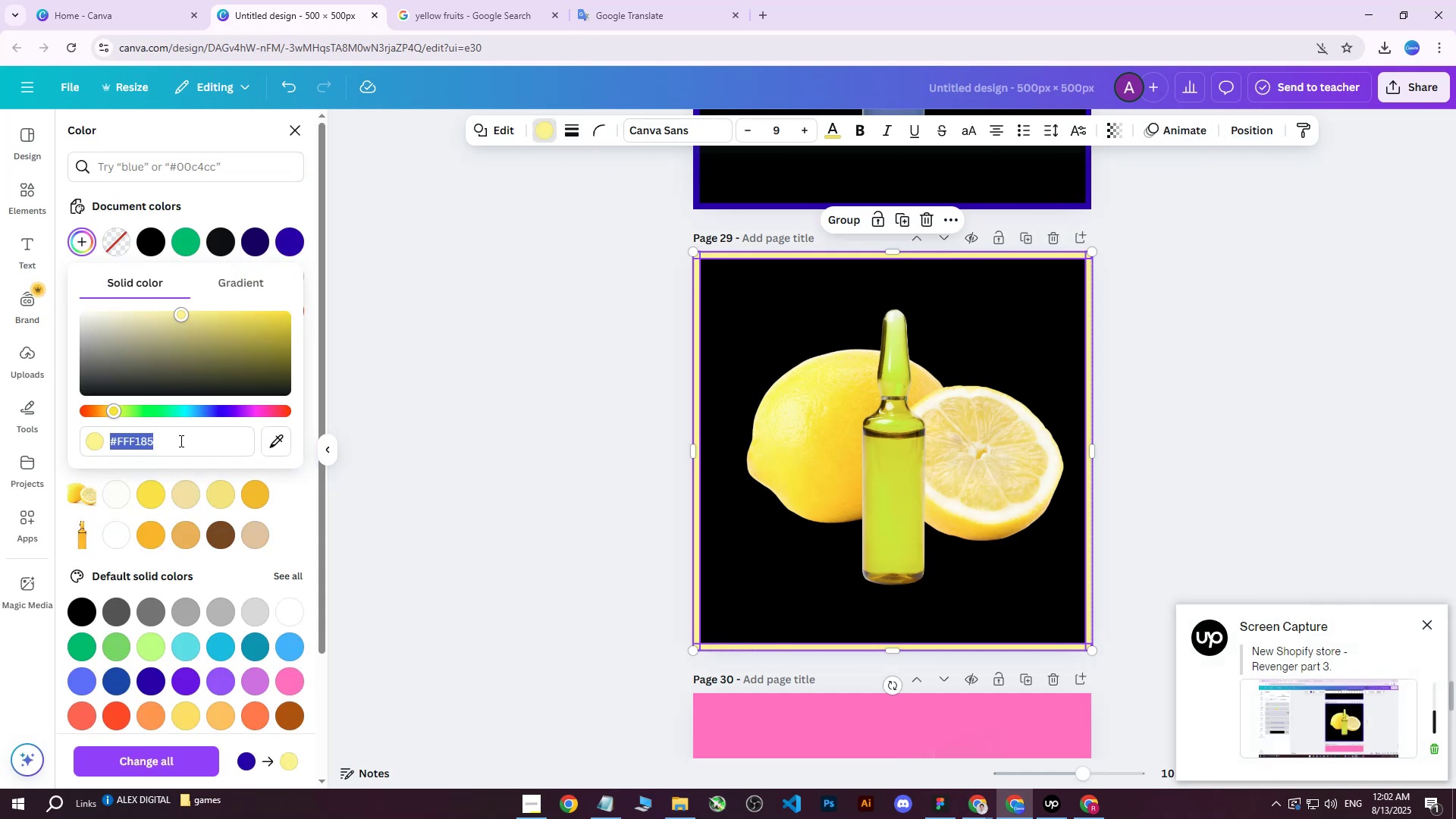 
key(Control+ControlLeft)
 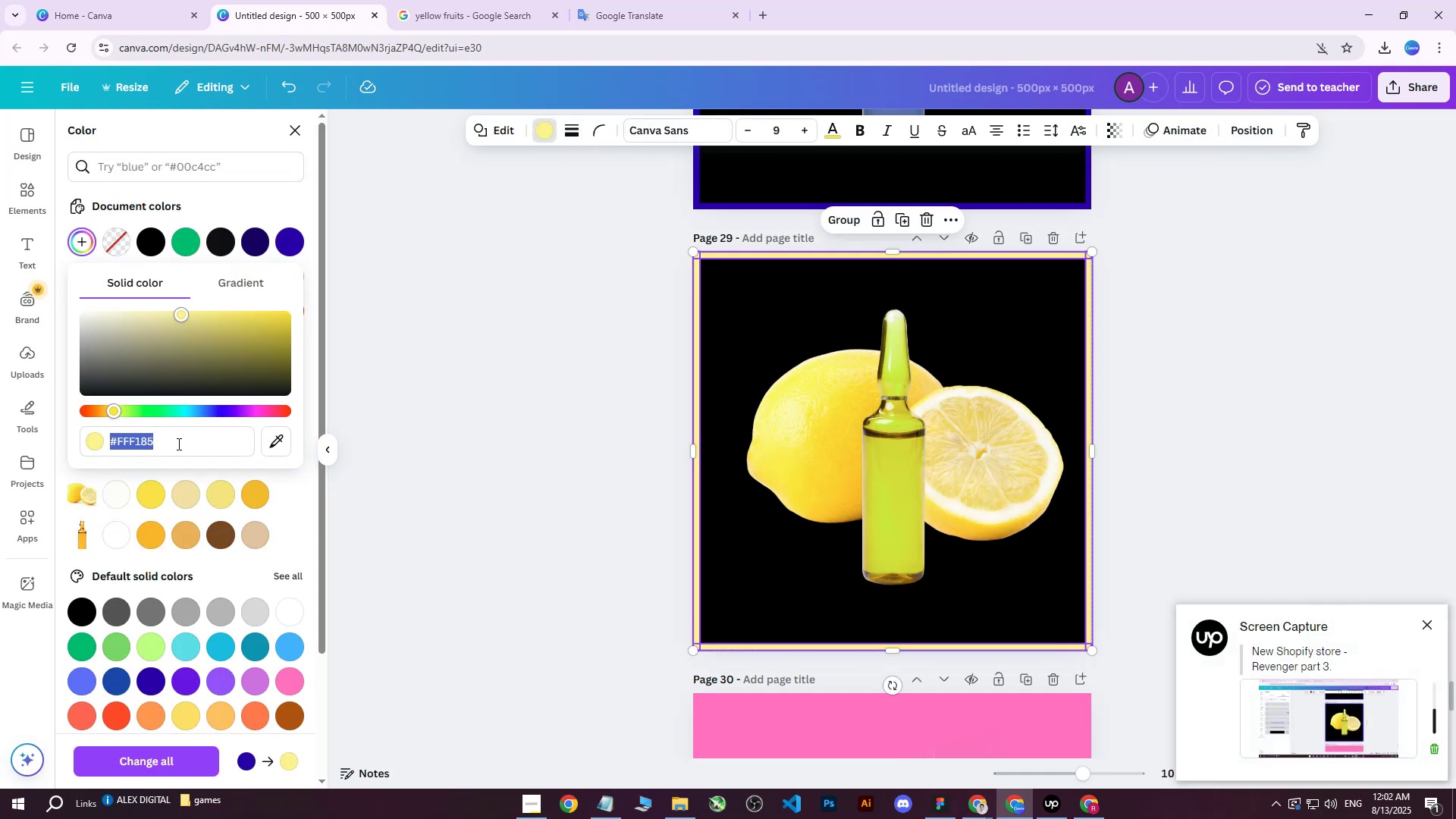 
key(Control+V)
 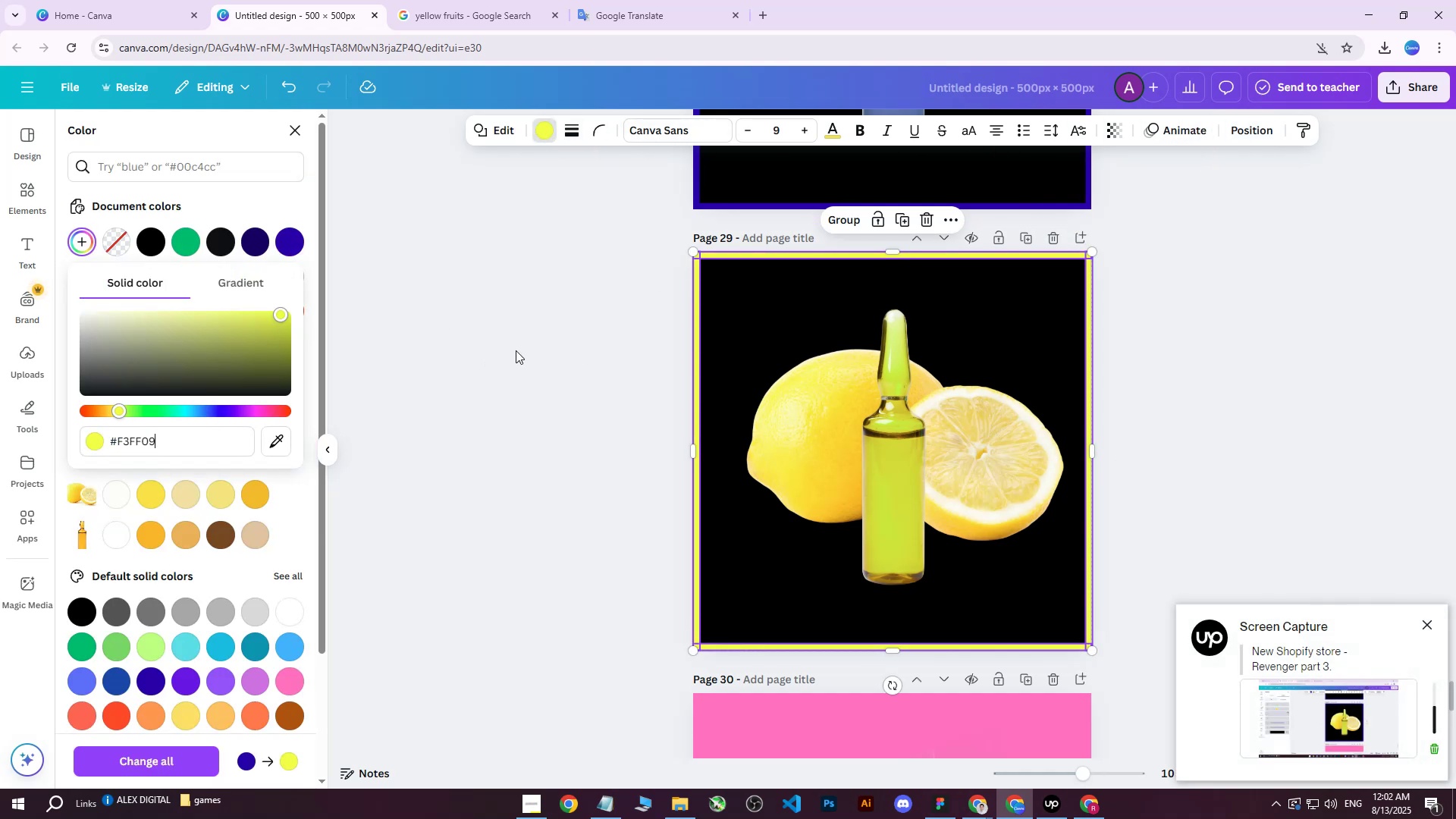 
left_click([521, 350])
 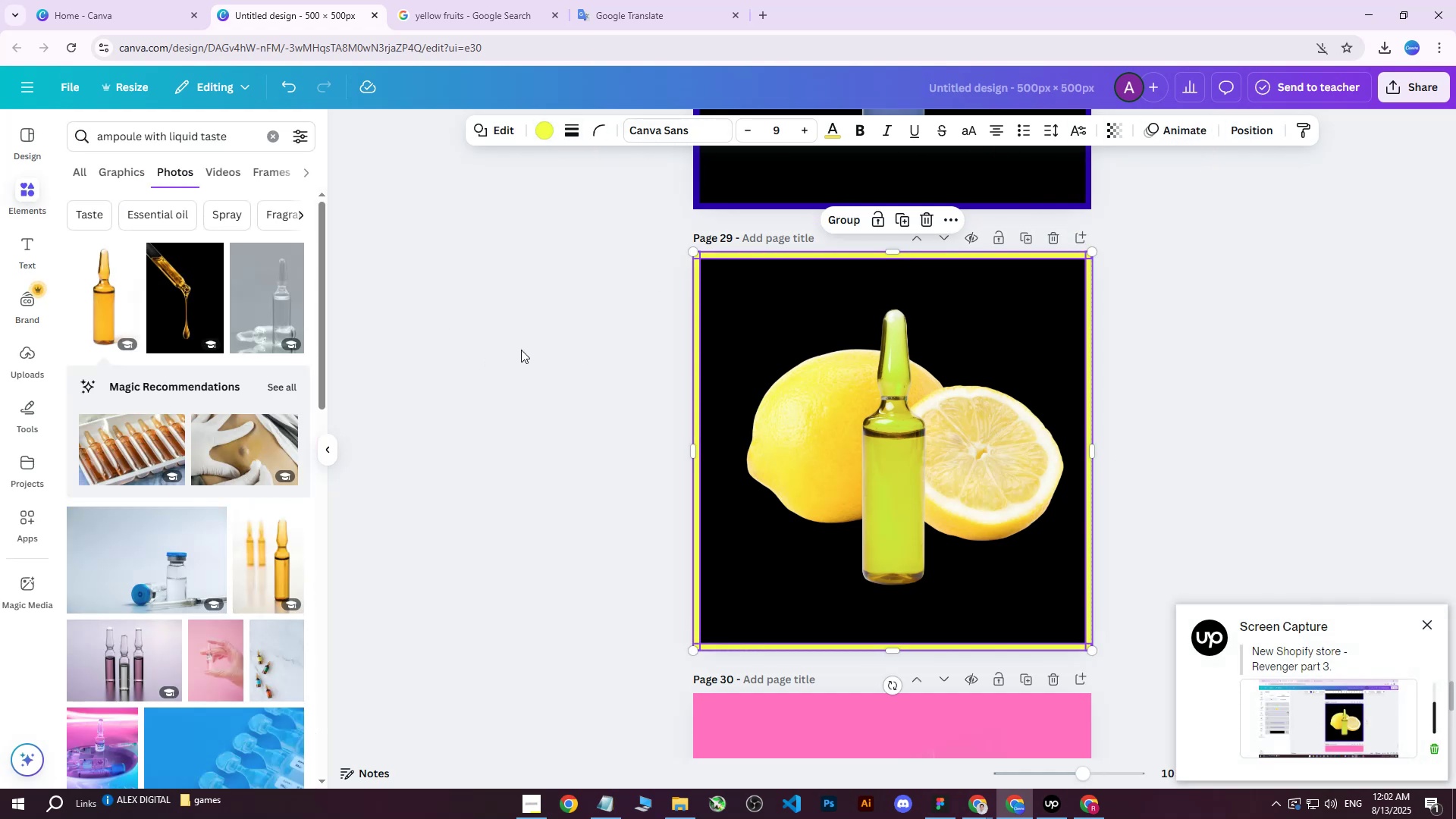 
left_click([521, 350])
 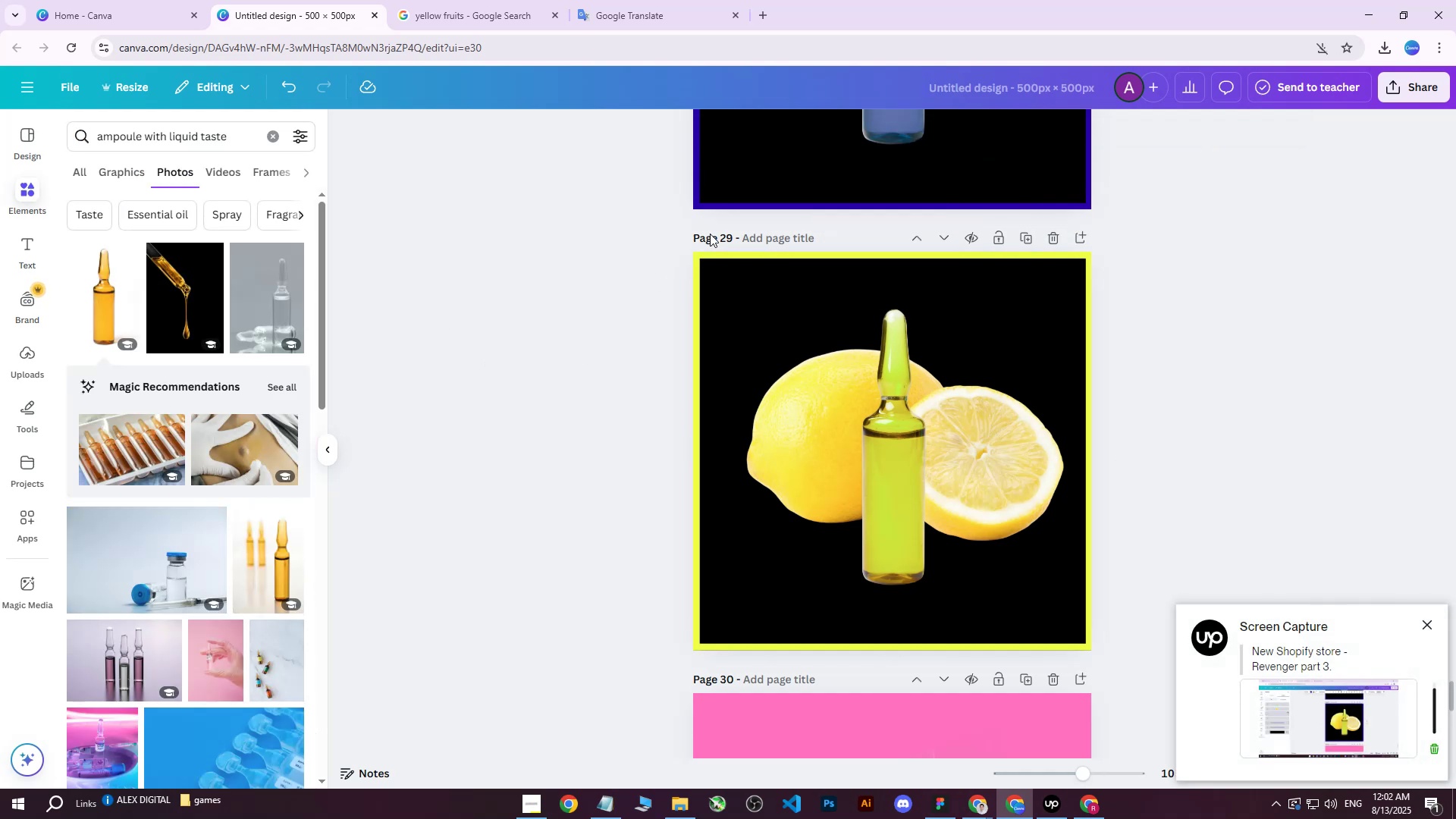 
left_click([1419, 100])
 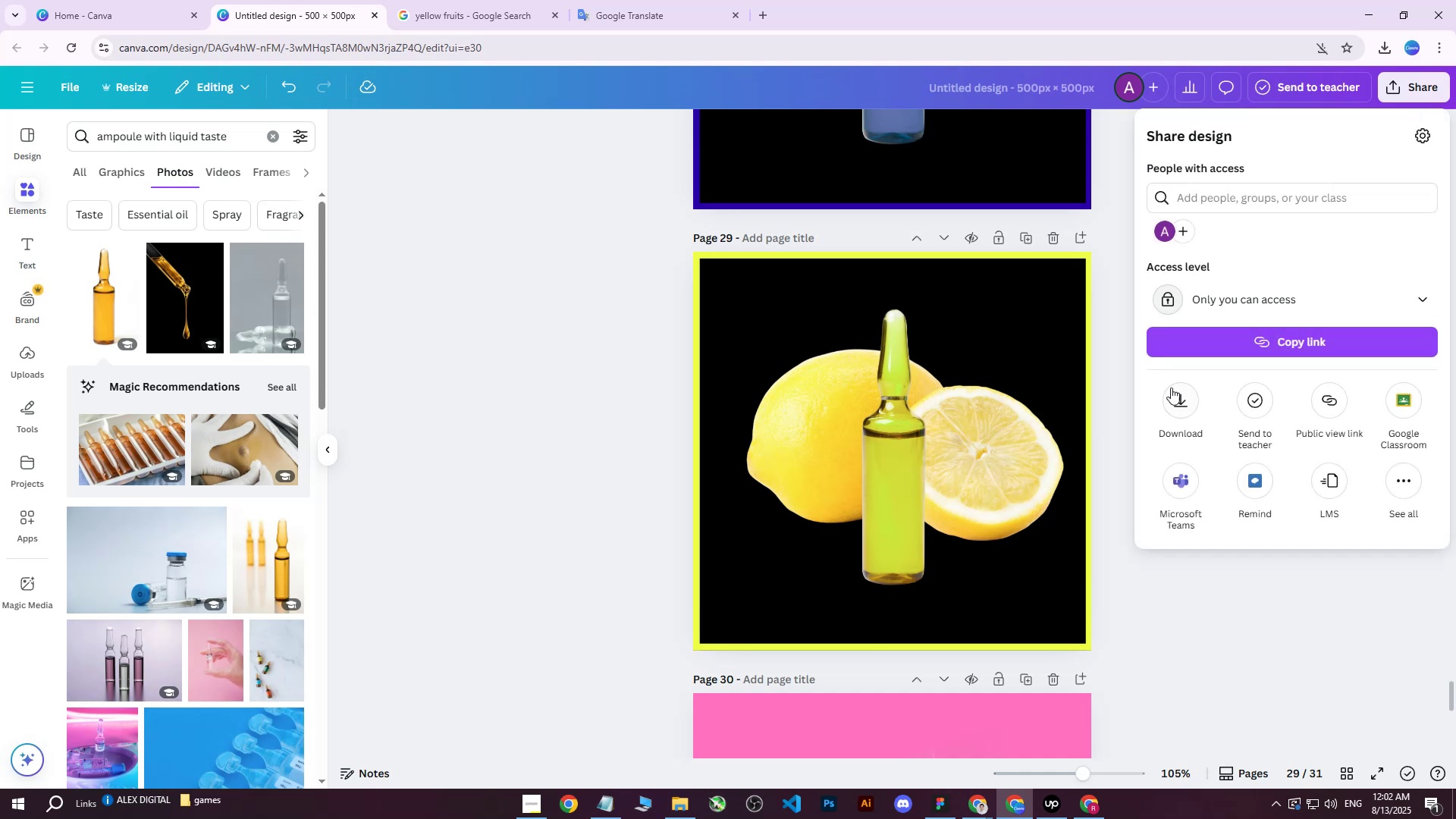 
double_click([1178, 397])
 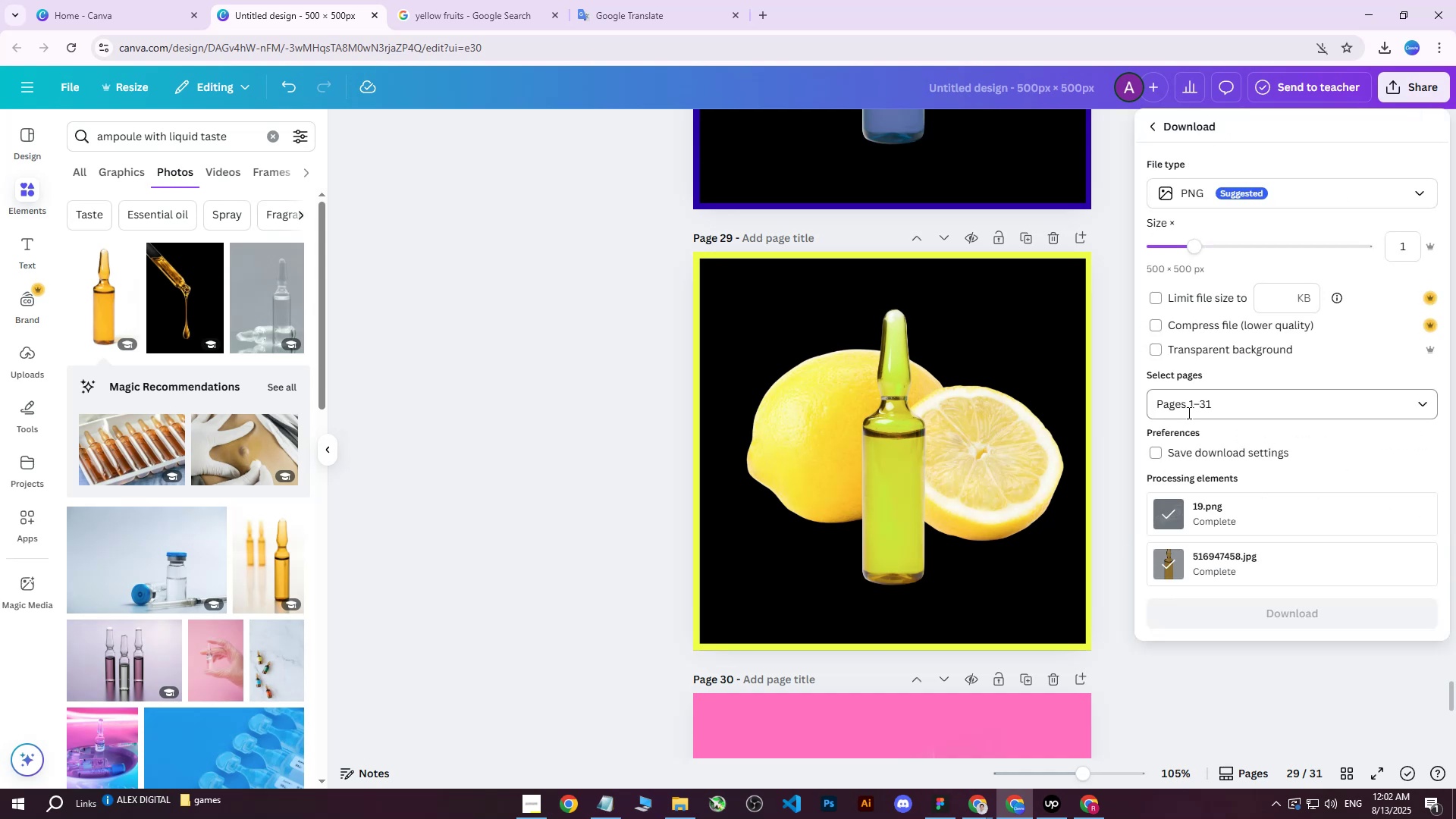 
triple_click([1187, 413])
 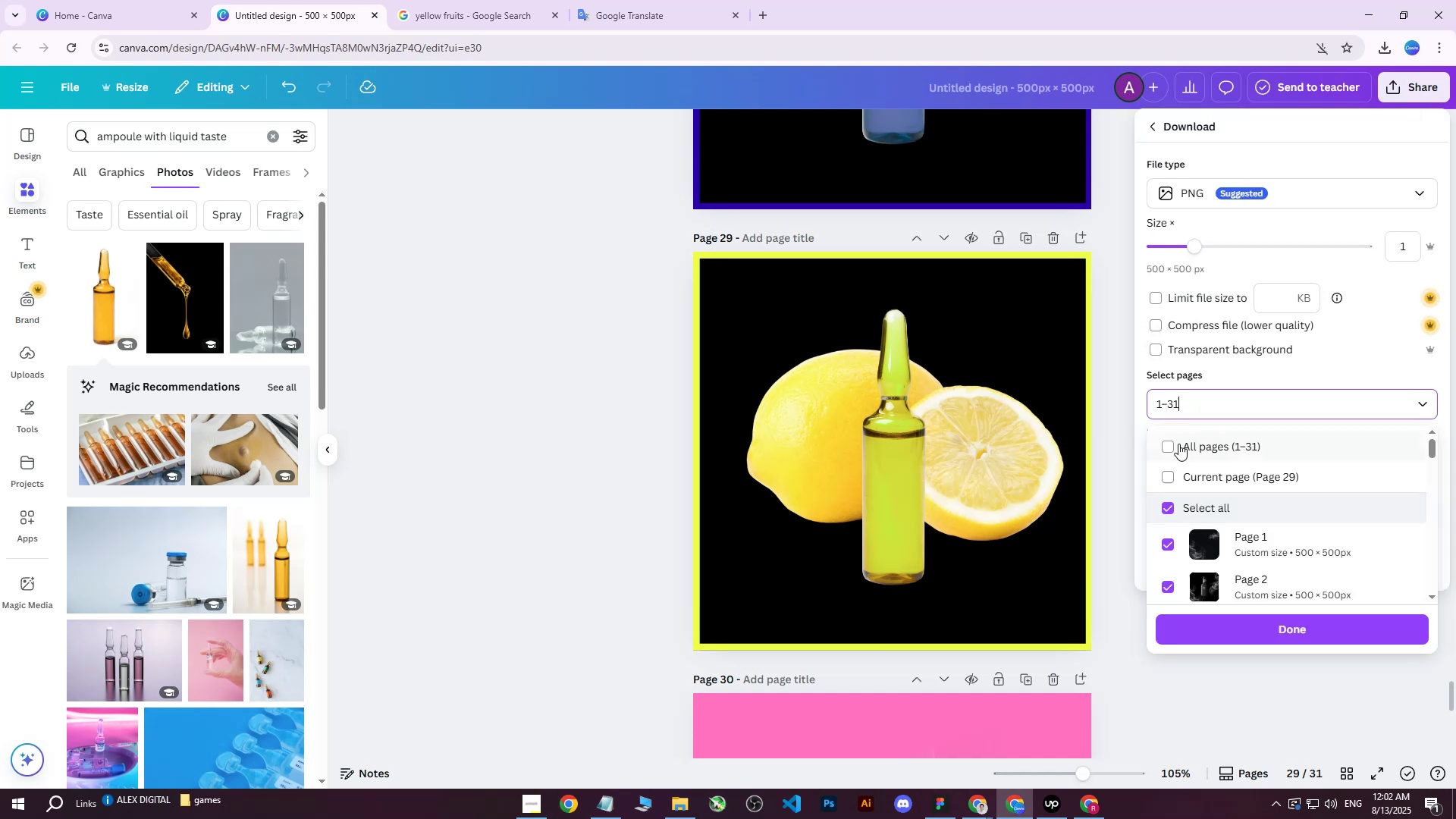 
triple_click([1178, 444])
 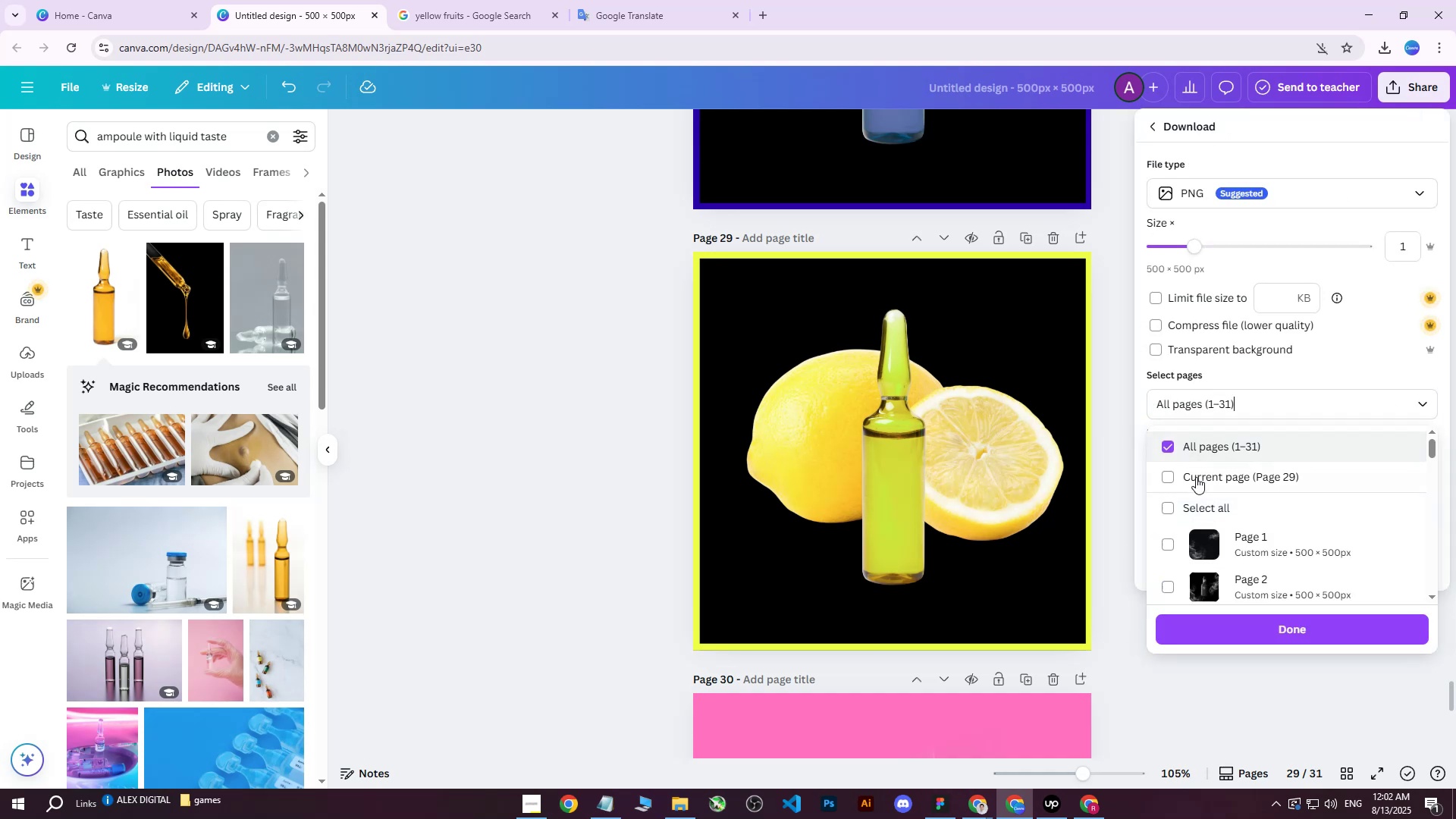 
triple_click([1196, 479])
 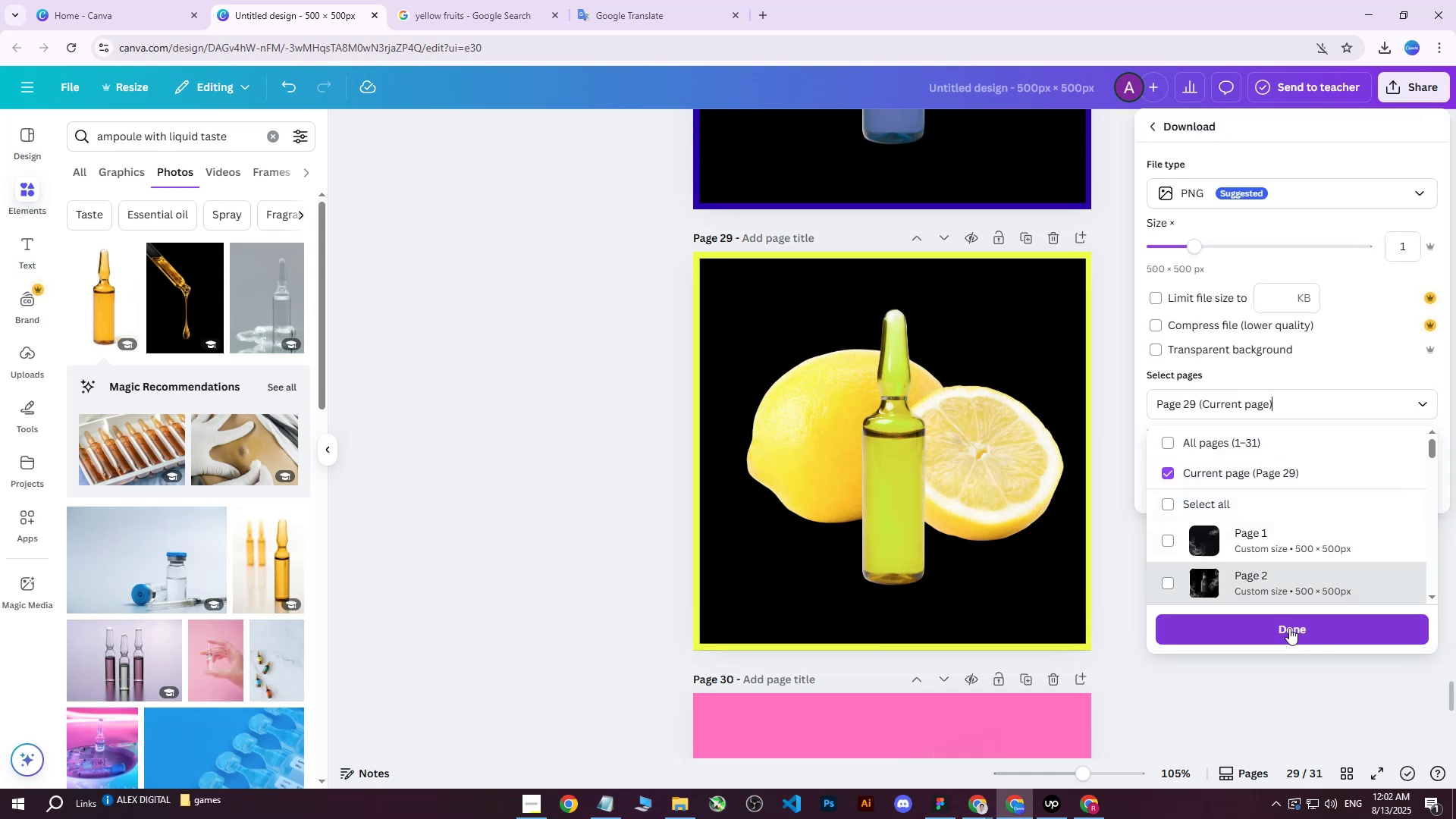 
left_click([1287, 629])
 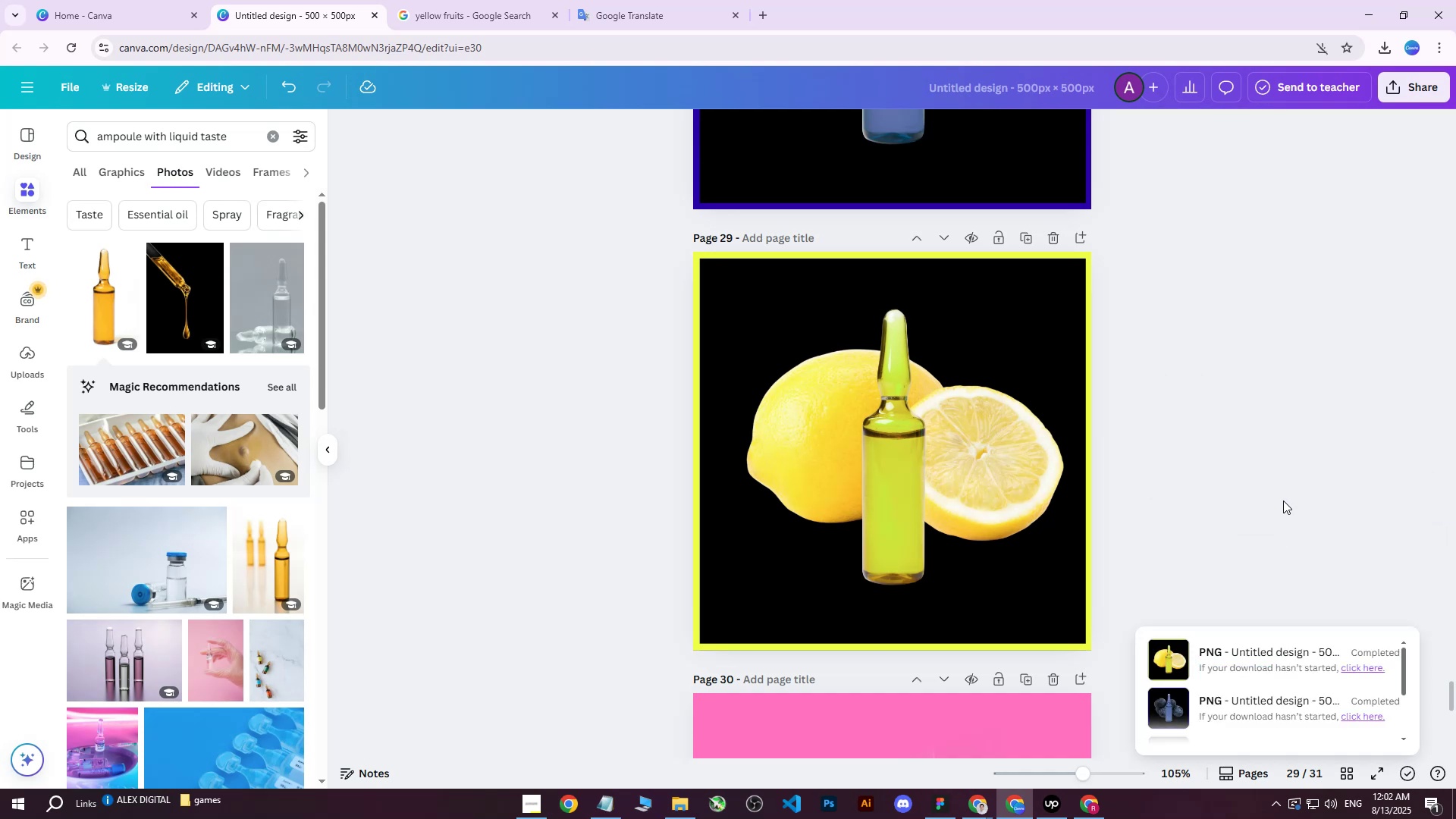 
wait(6.88)
 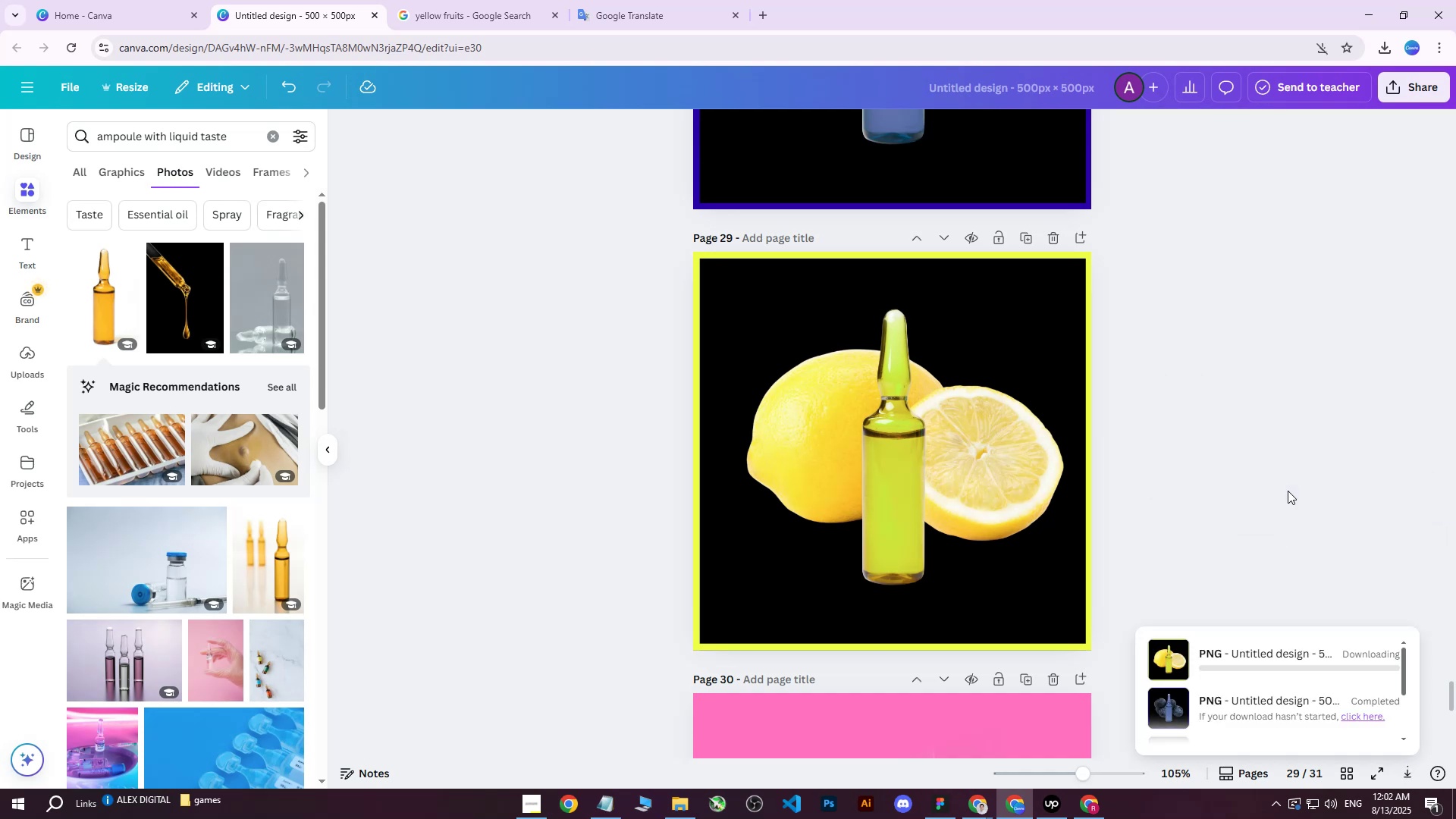 
left_click([1354, 672])
 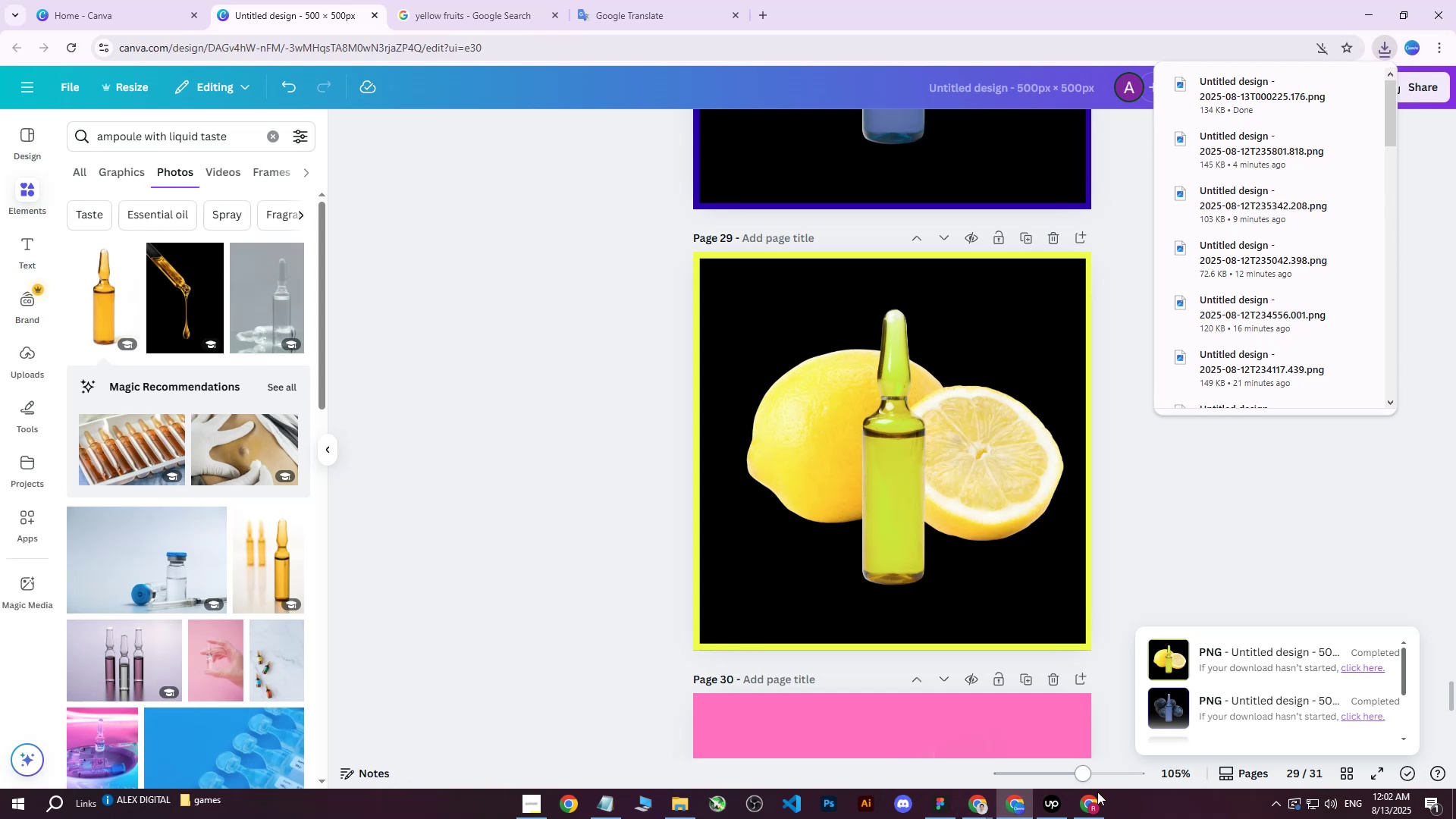 
left_click([1094, 802])
 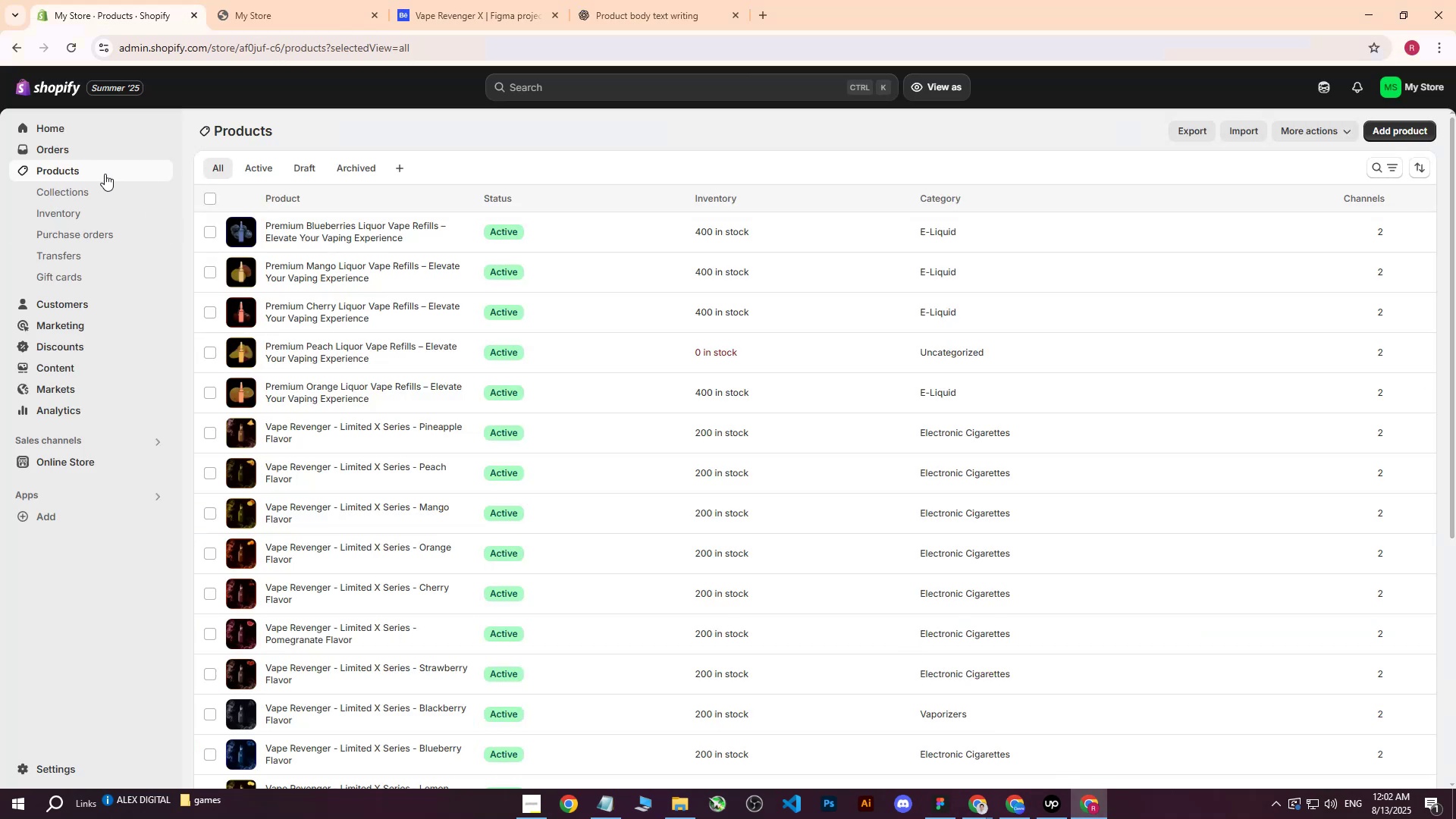 
left_click([328, 235])
 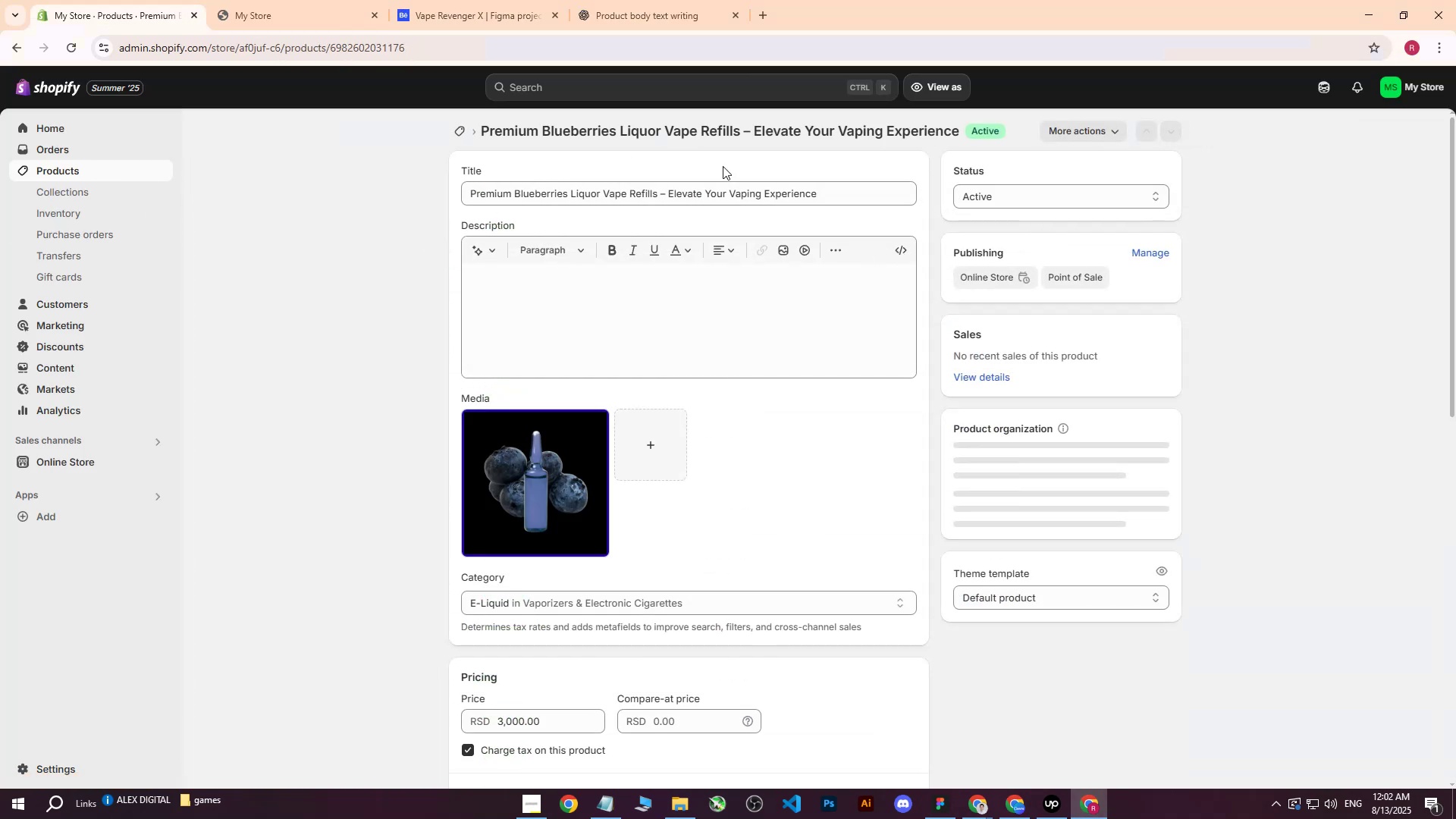 
left_click_drag(start_coordinate=[840, 191], to_coordinate=[418, 186])
 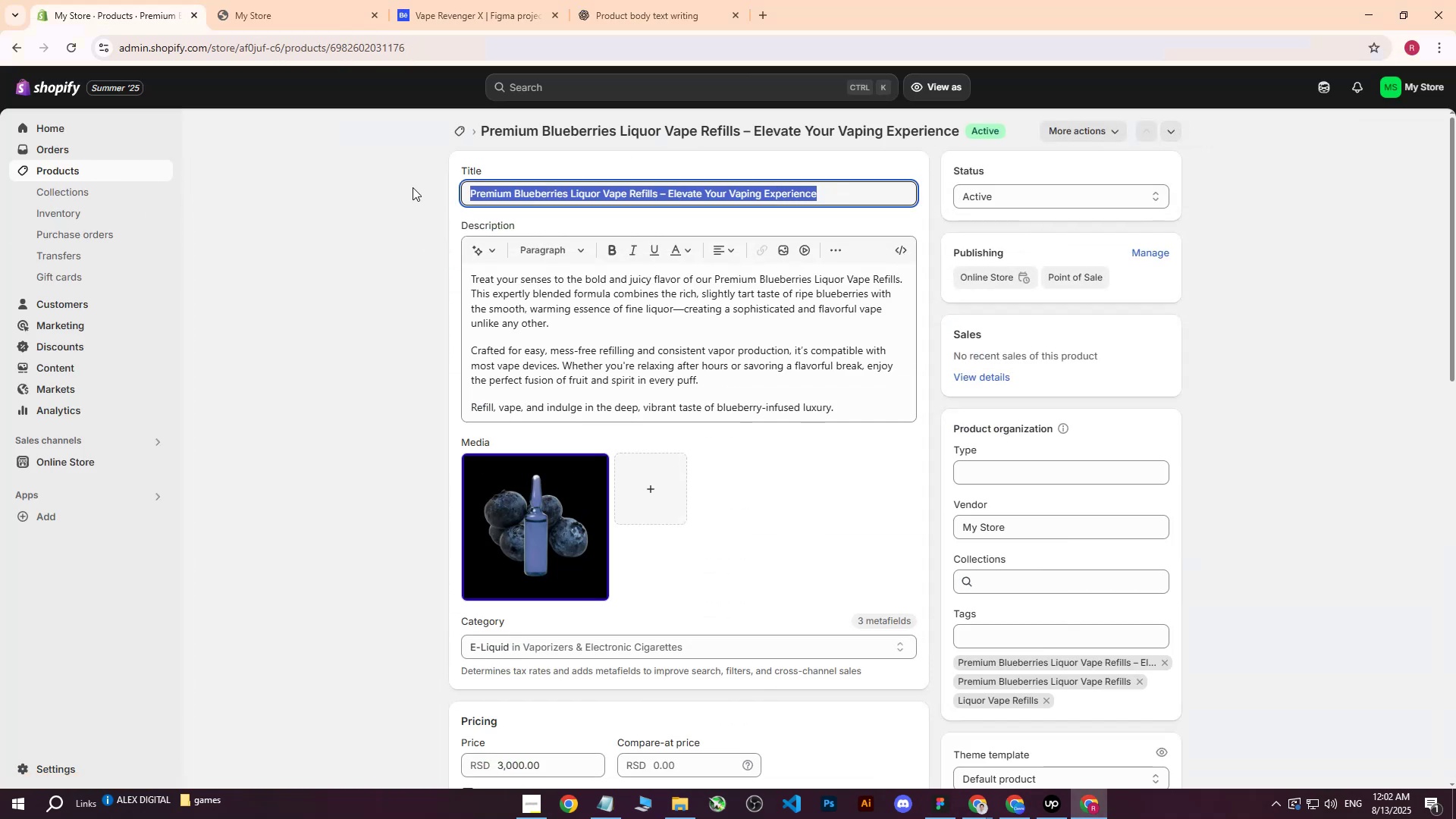 
key(Control+ControlLeft)
 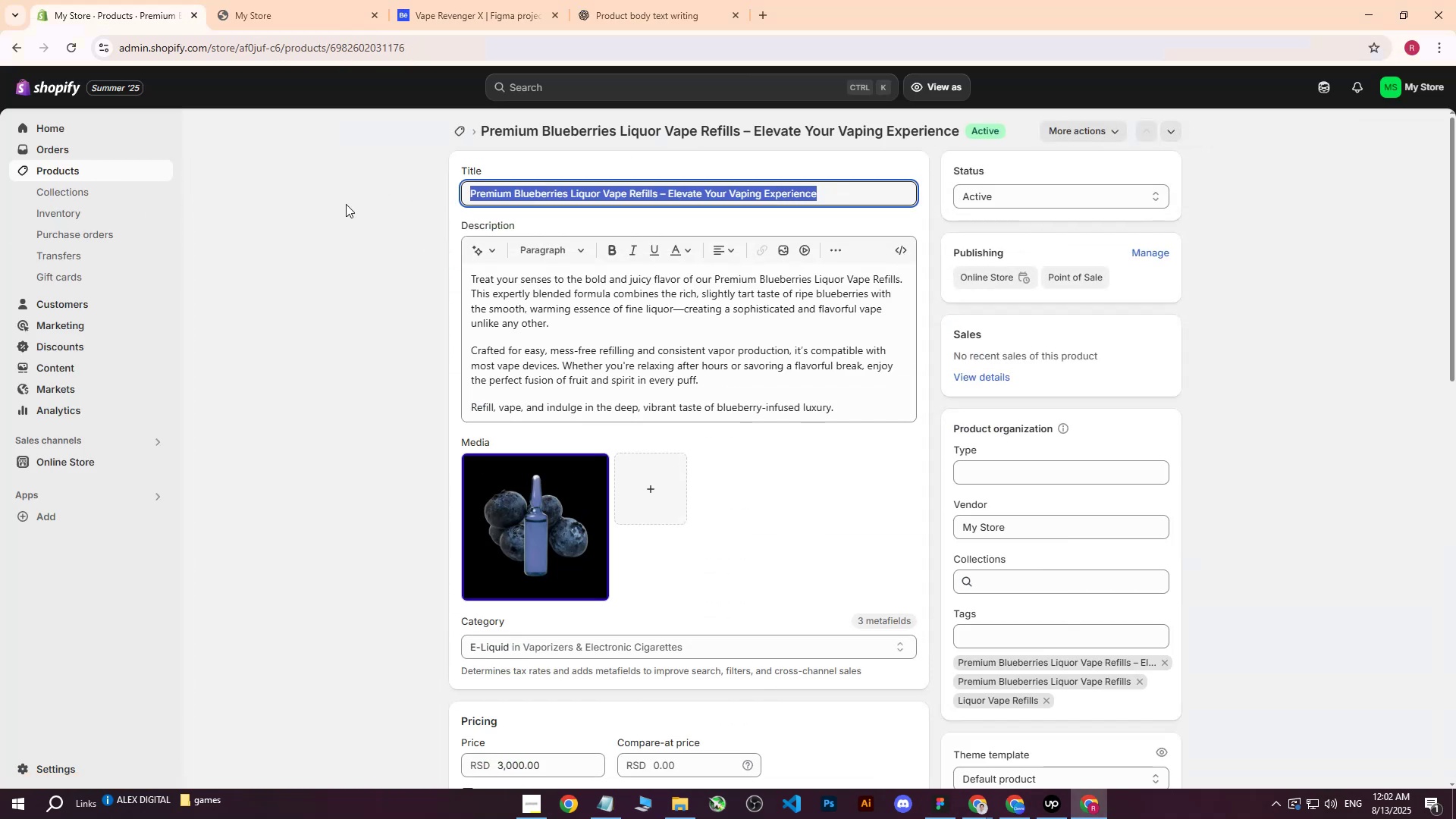 
key(Control+C)
 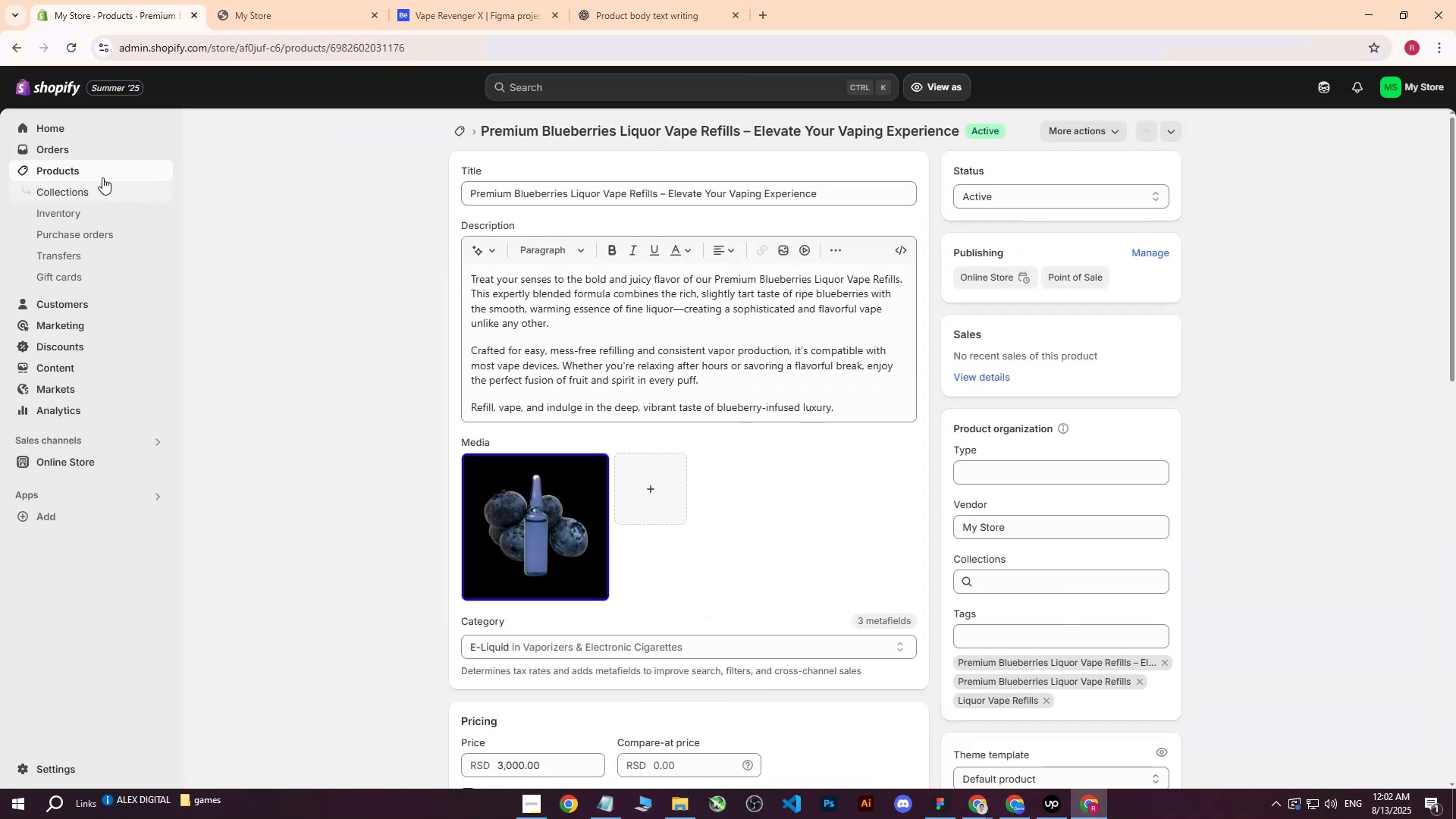 
double_click([77, 172])
 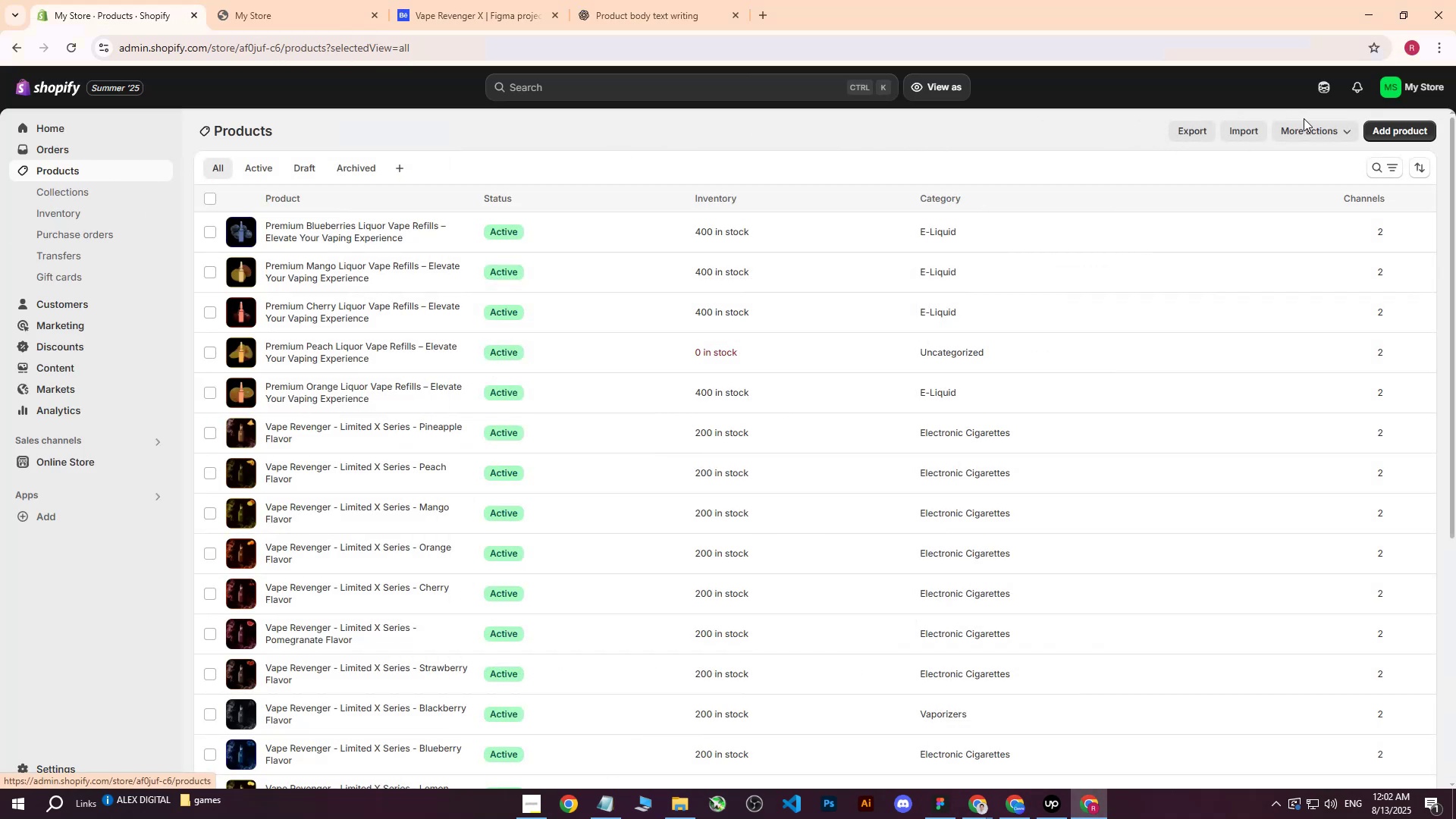 
left_click([1384, 124])
 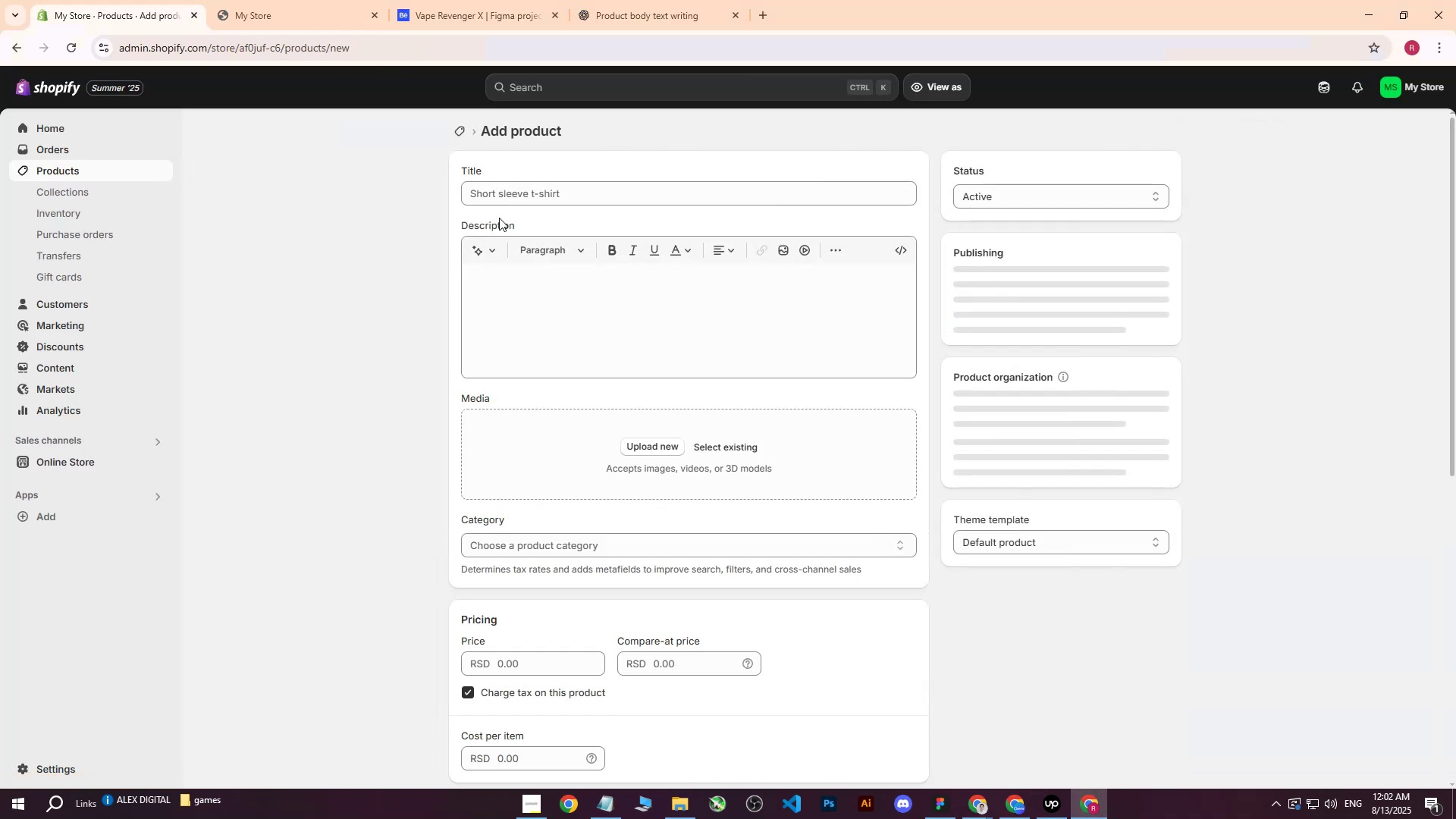 
left_click([529, 190])
 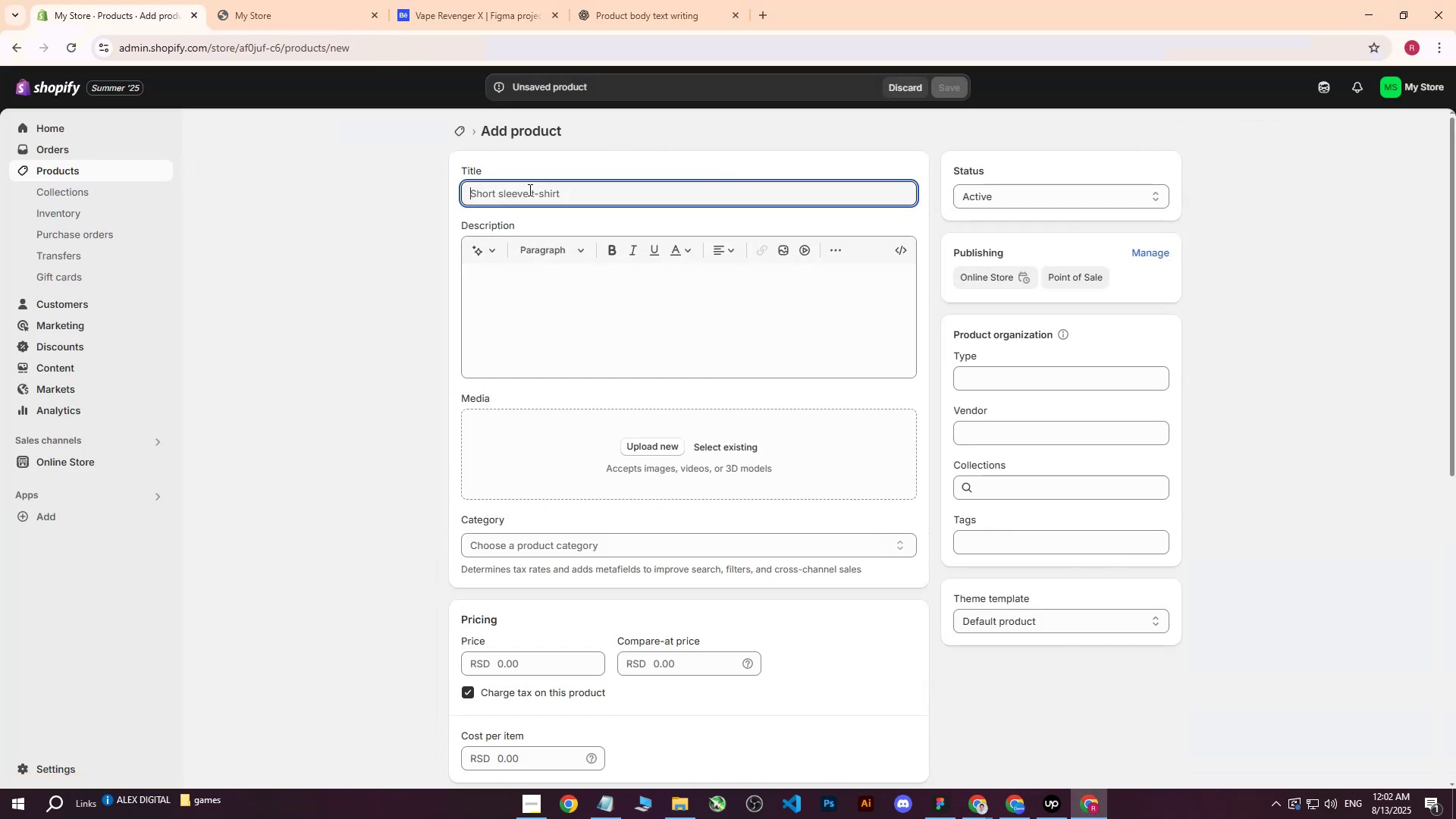 
key(Control+ControlLeft)
 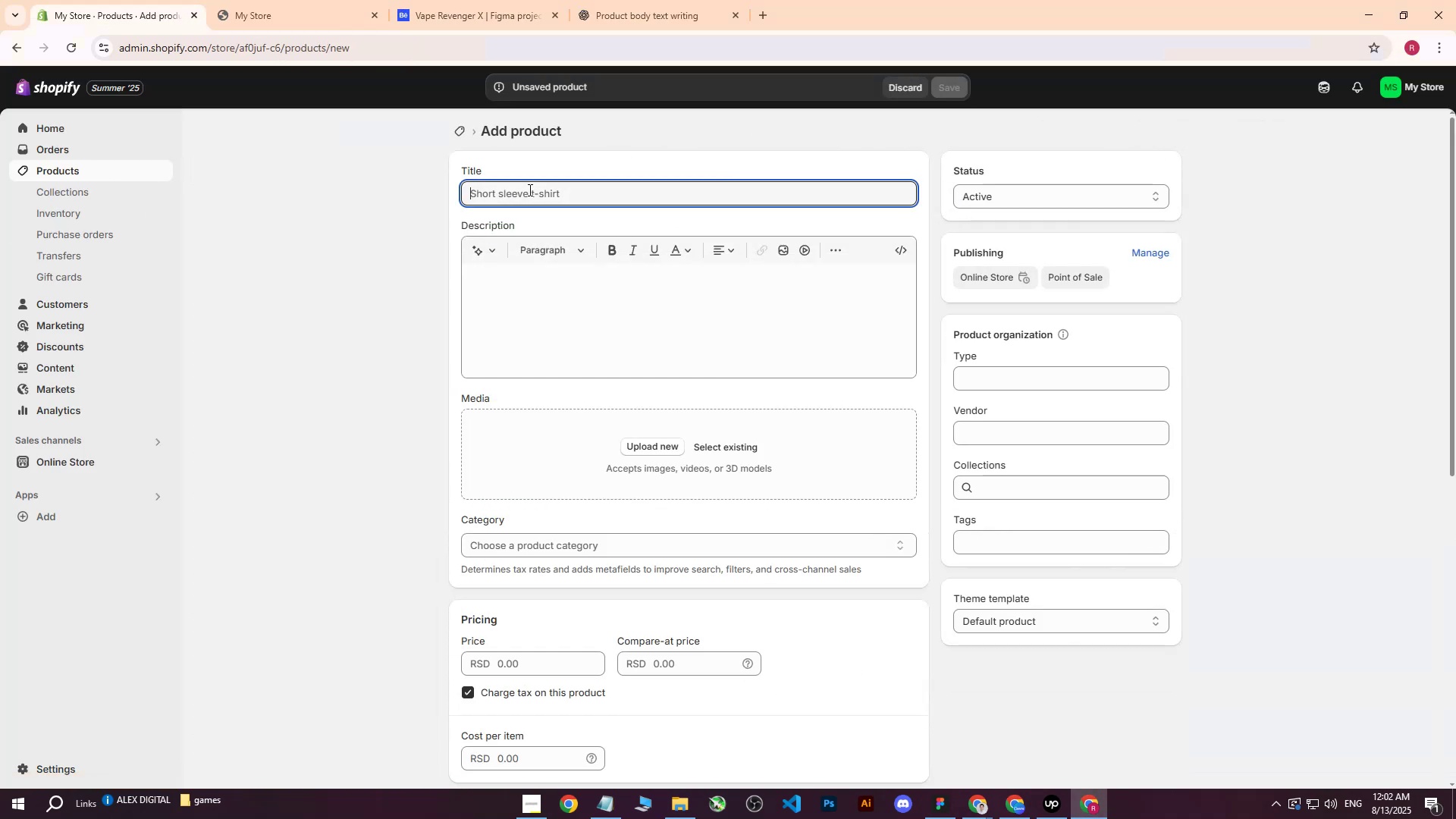 
key(Control+V)
 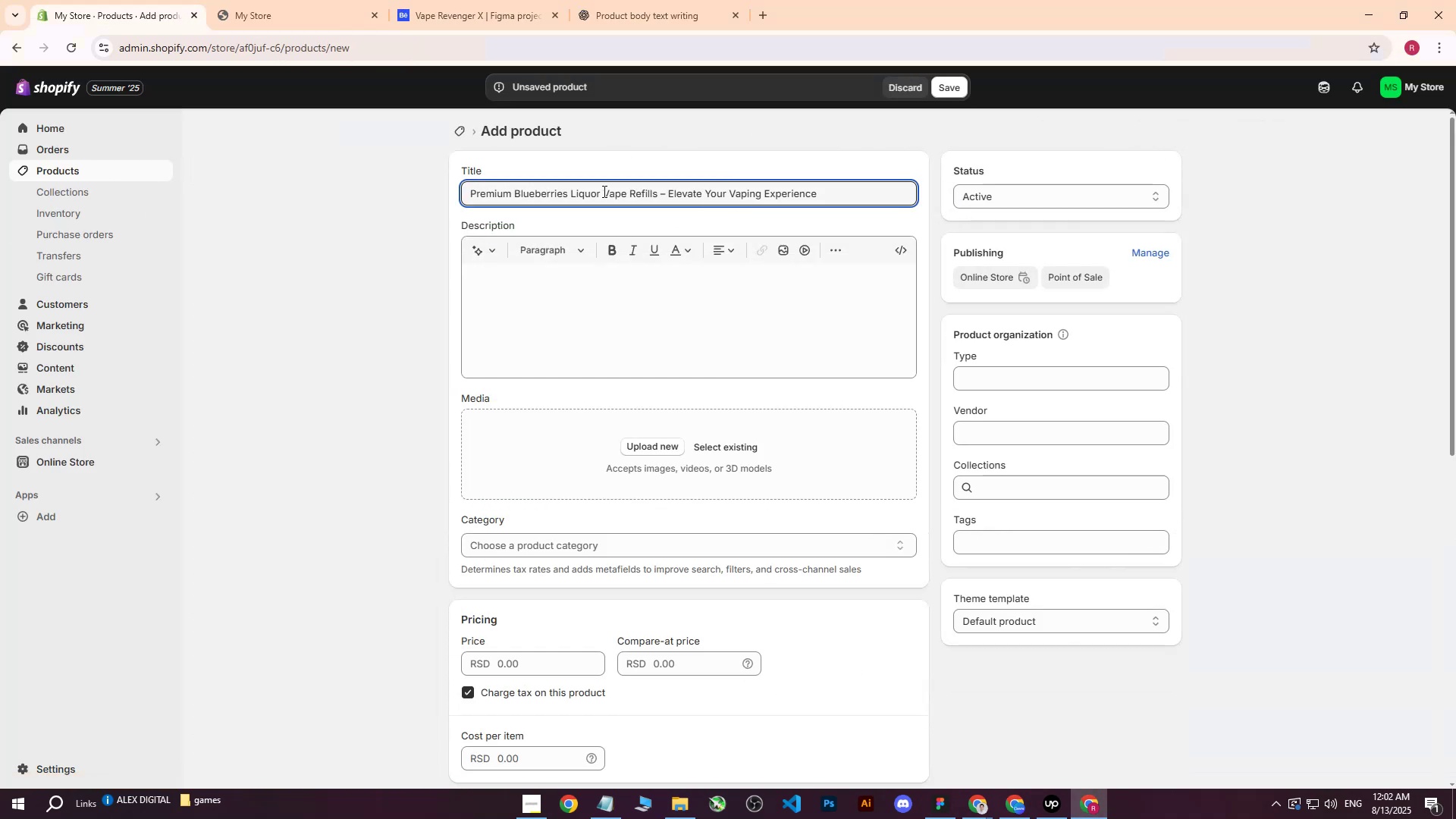 
left_click_drag(start_coordinate=[516, 195], to_coordinate=[569, 195])
 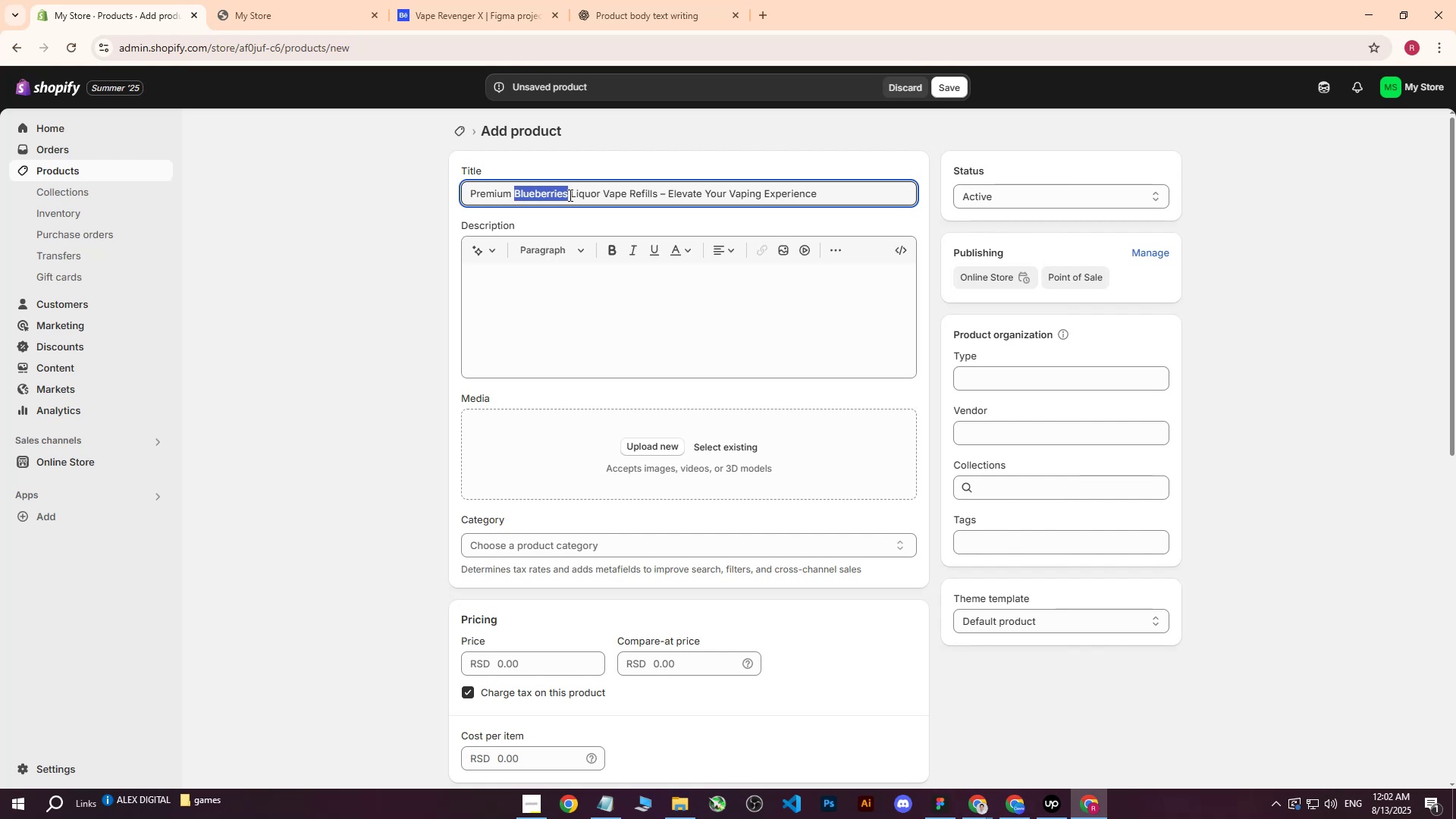 
type(Lemon)
 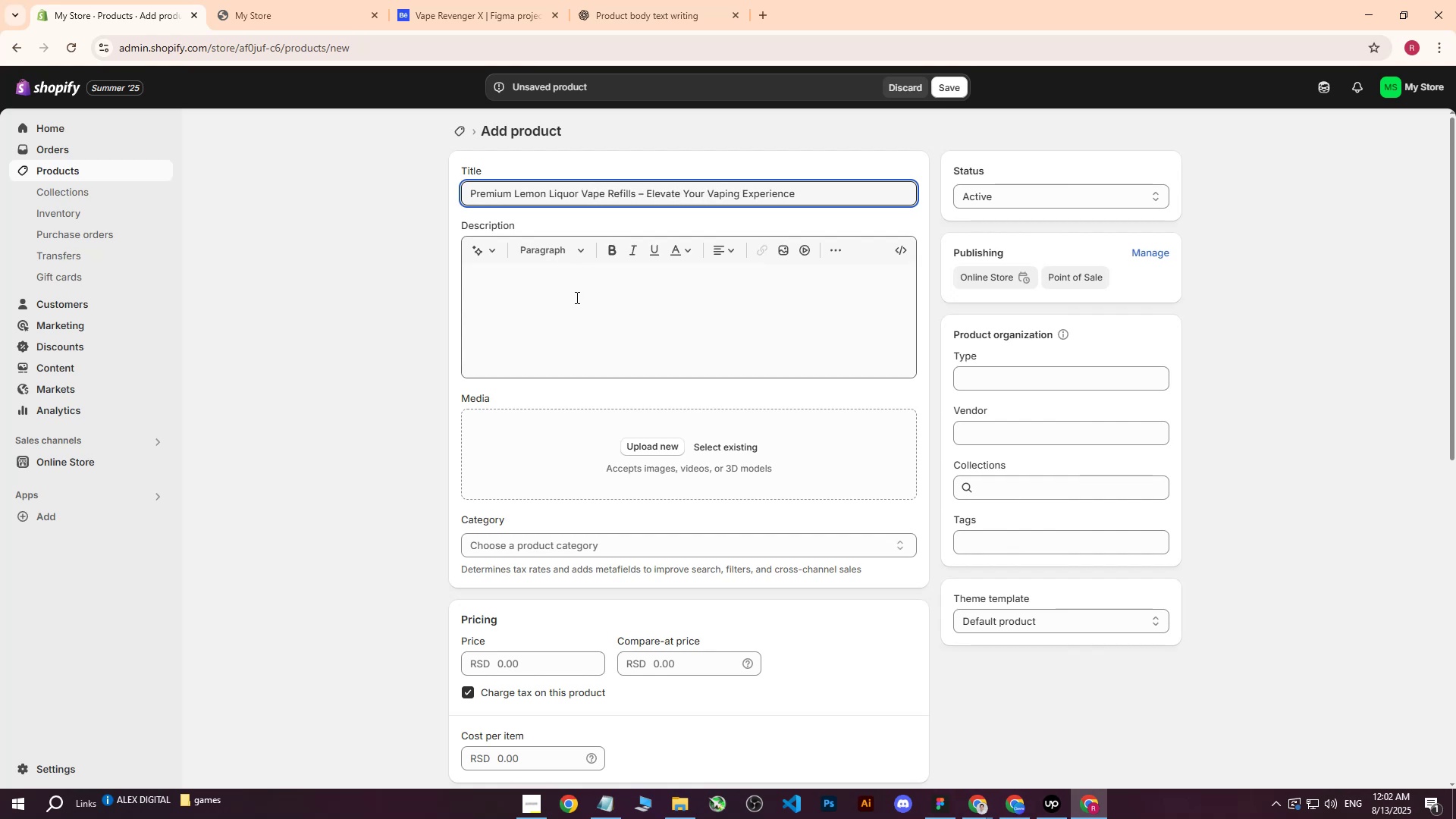 
left_click([576, 297])
 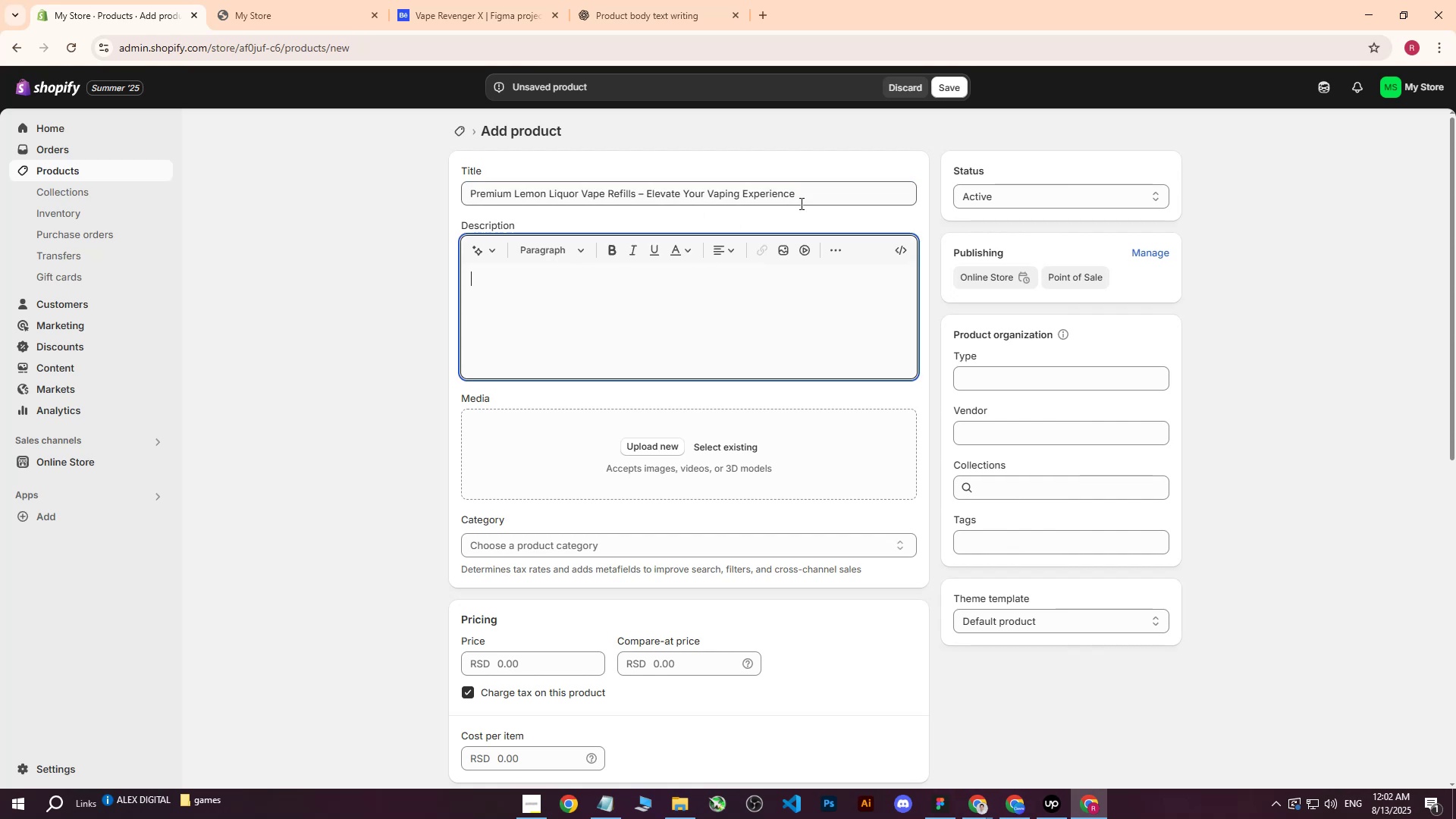 
left_click_drag(start_coordinate=[813, 198], to_coordinate=[413, 189])
 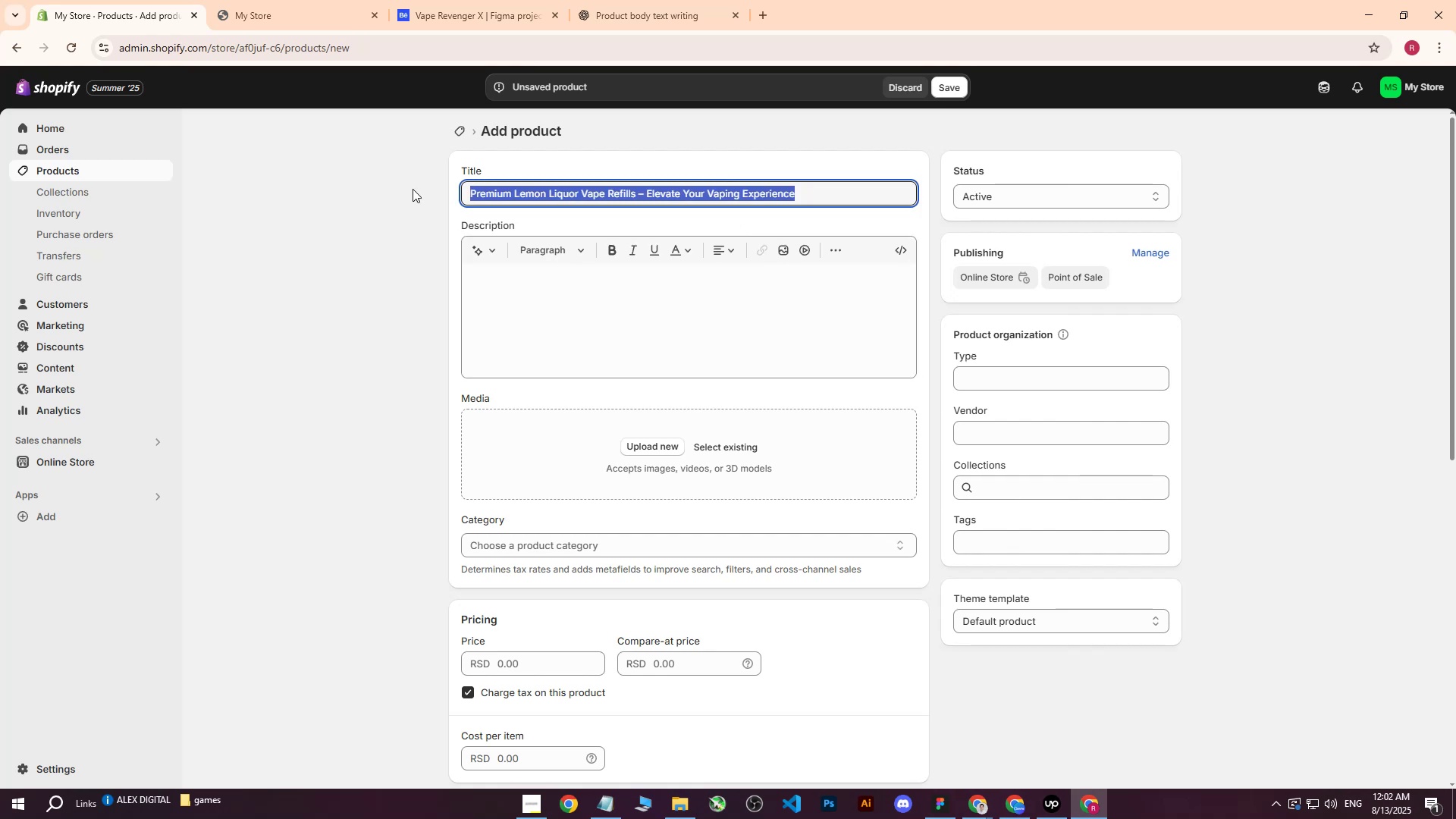 
key(Control+ControlLeft)
 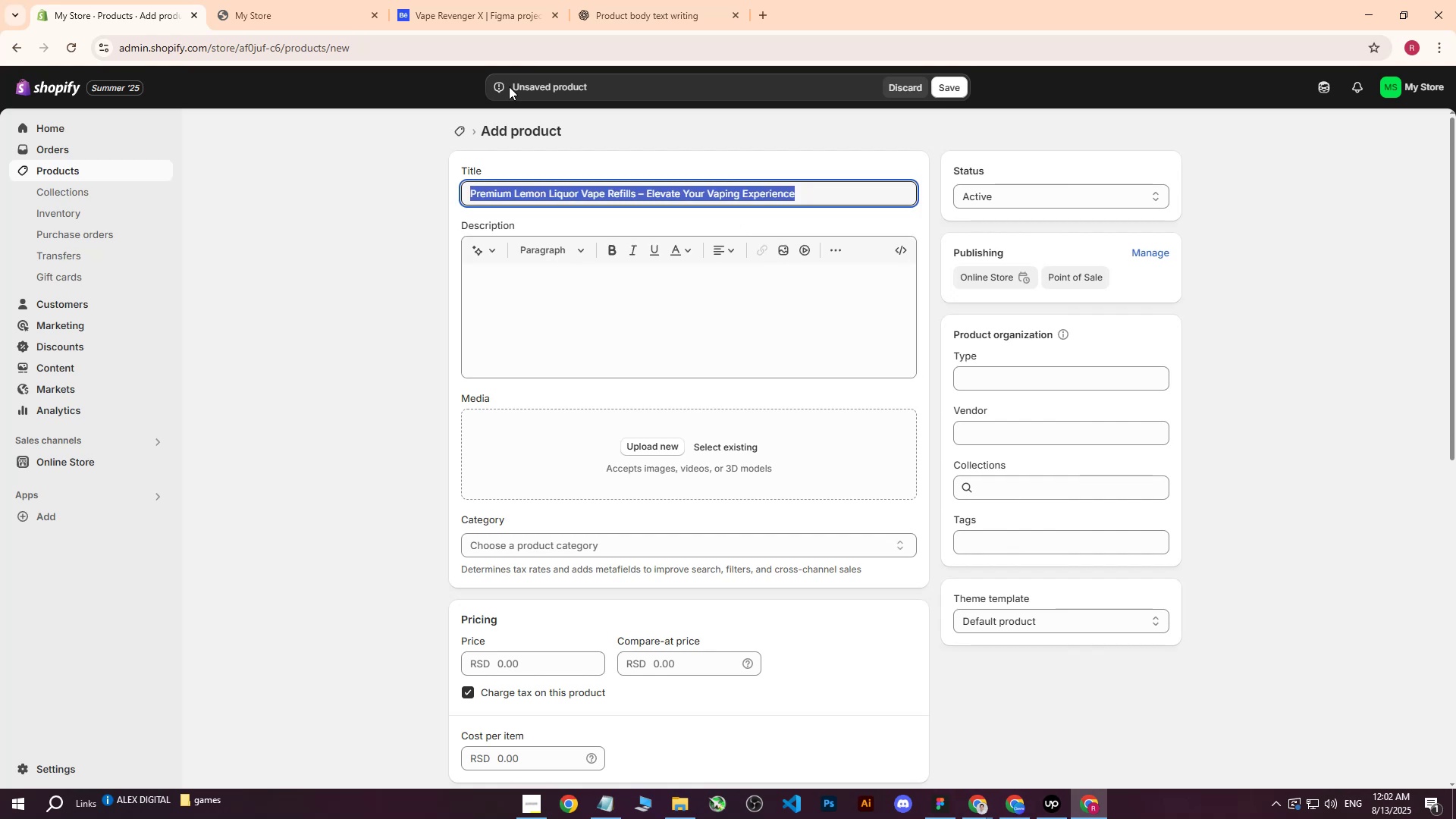 
key(Control+C)
 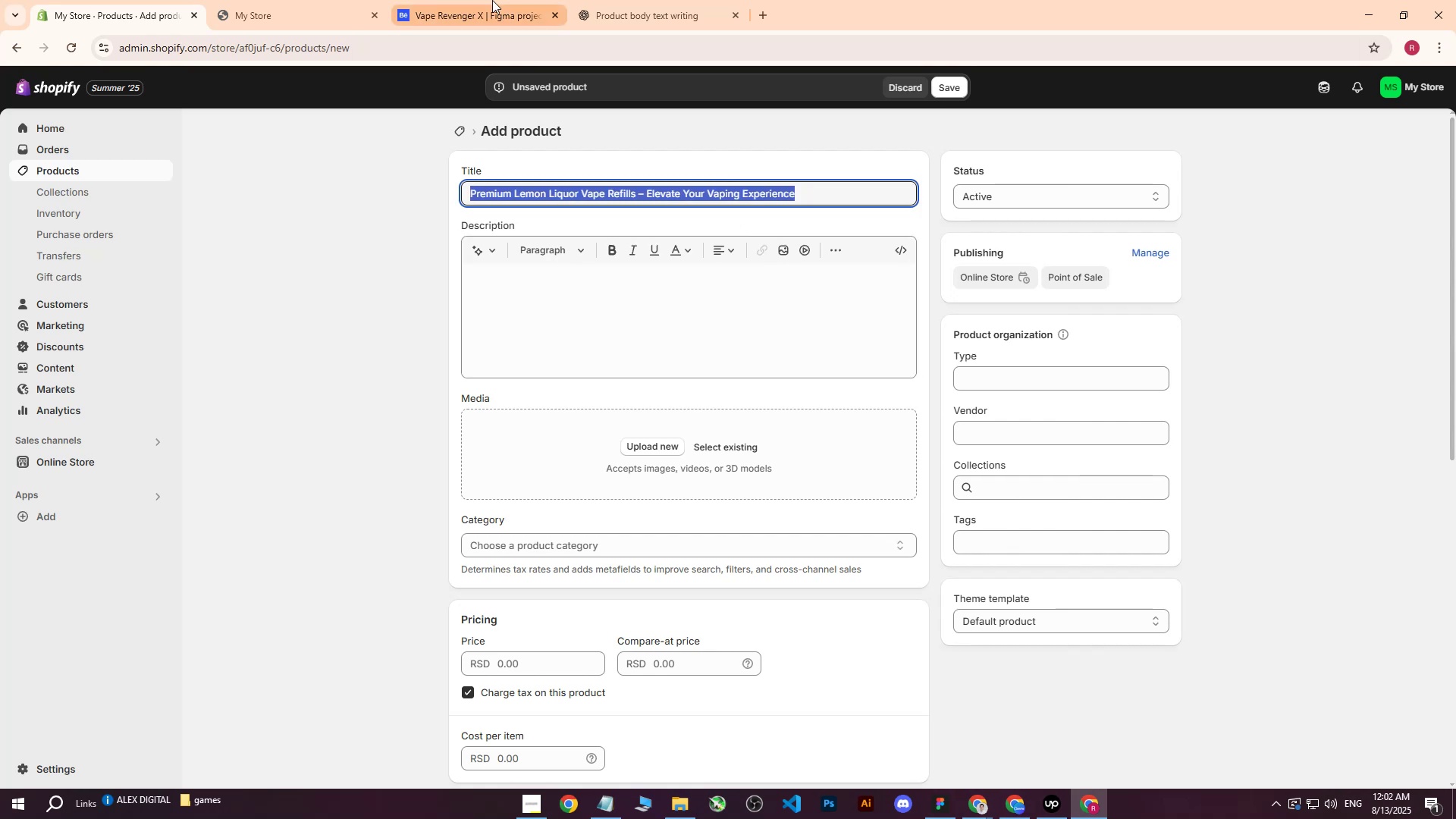 
left_click([492, 0])
 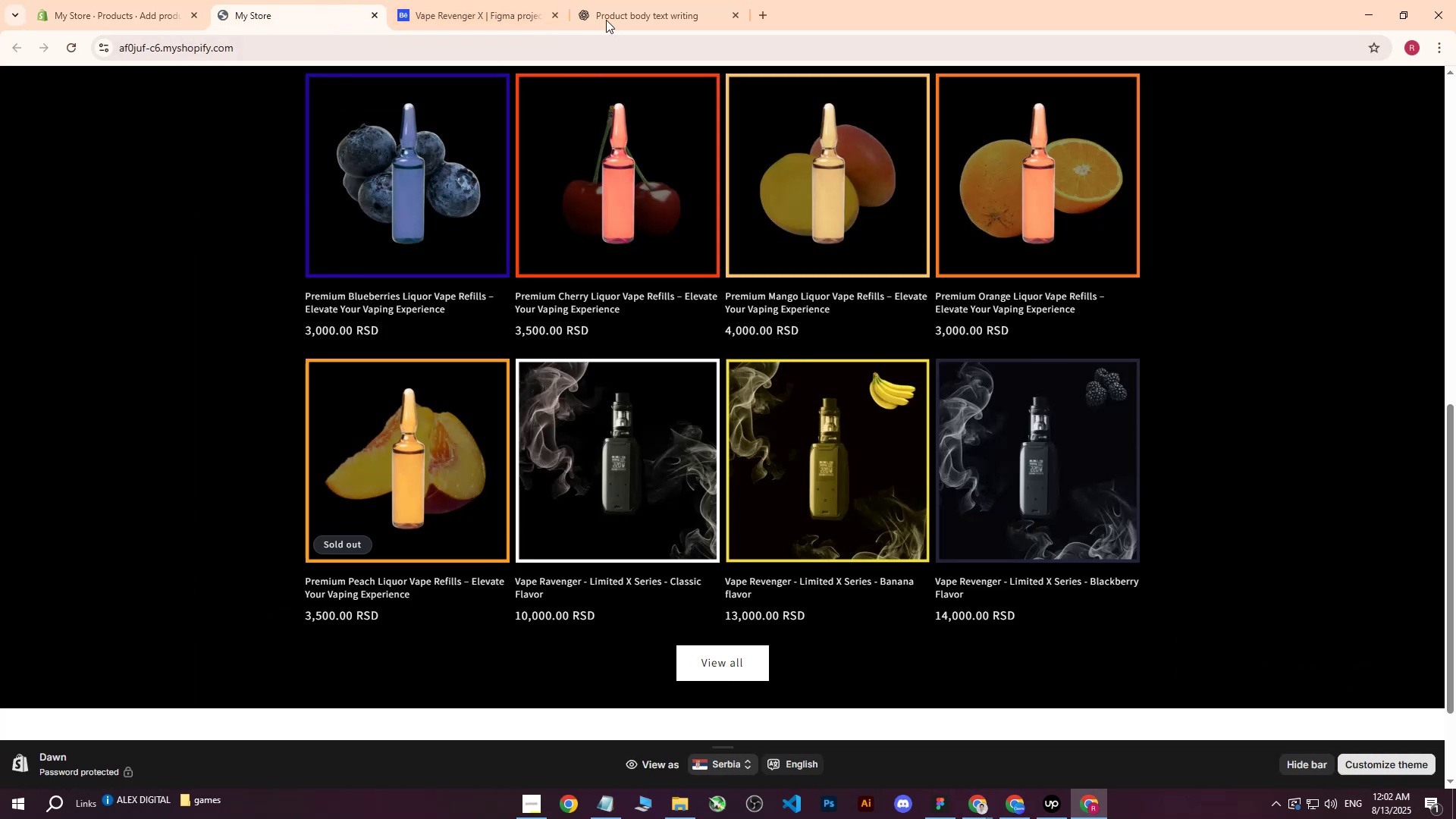 
left_click([623, 0])
 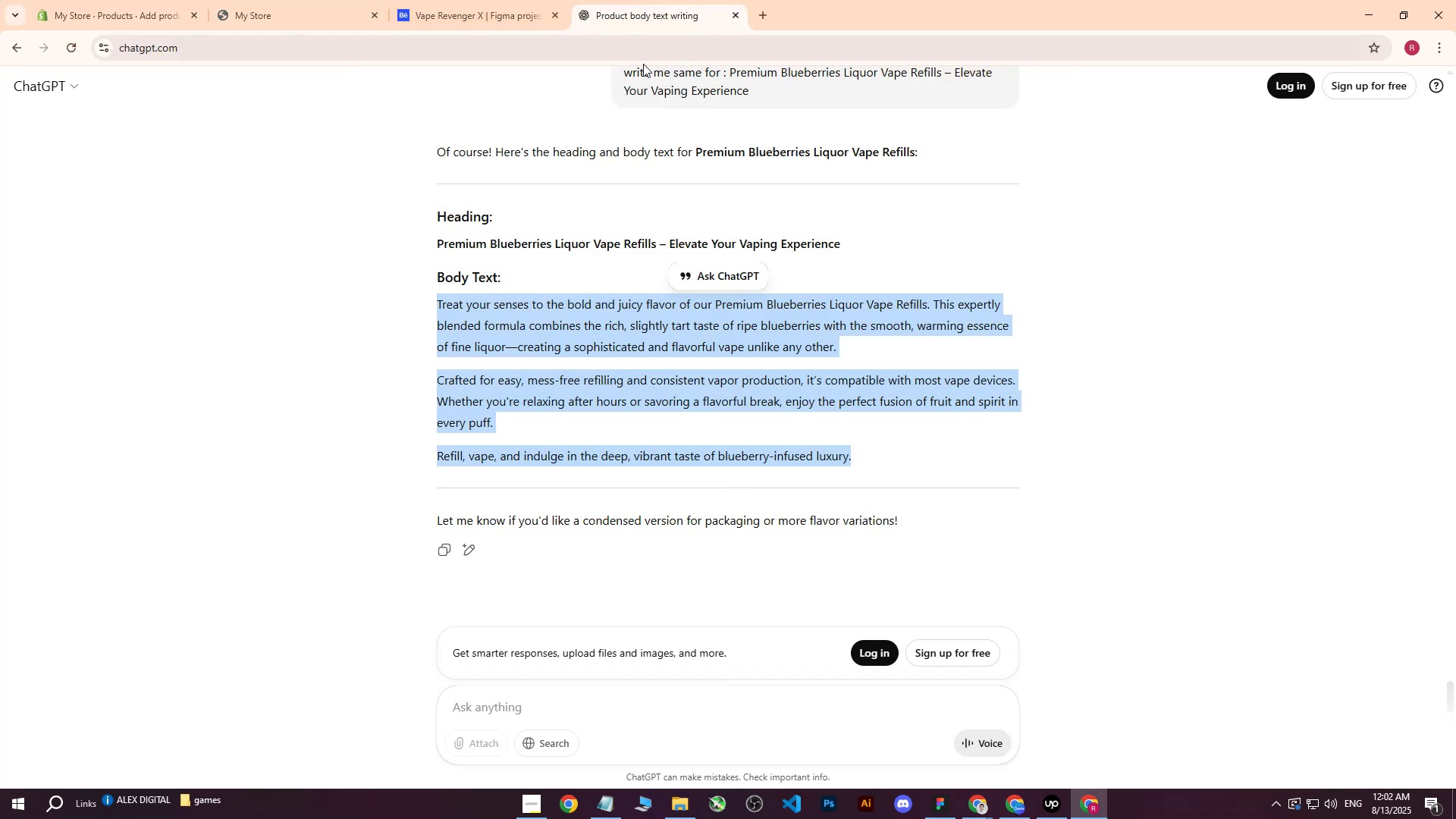 
left_click([508, 712])
 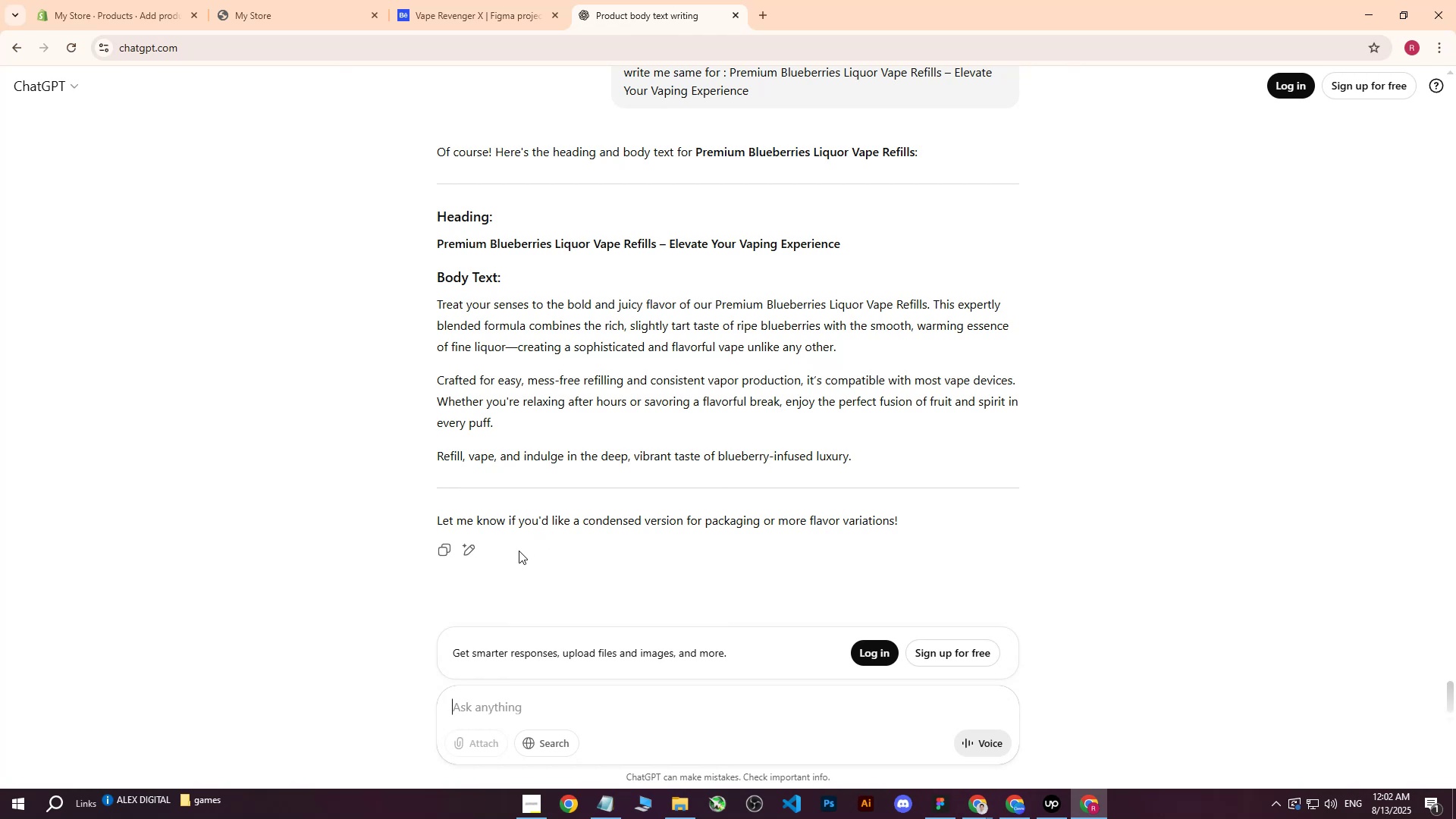 
wait(6.21)
 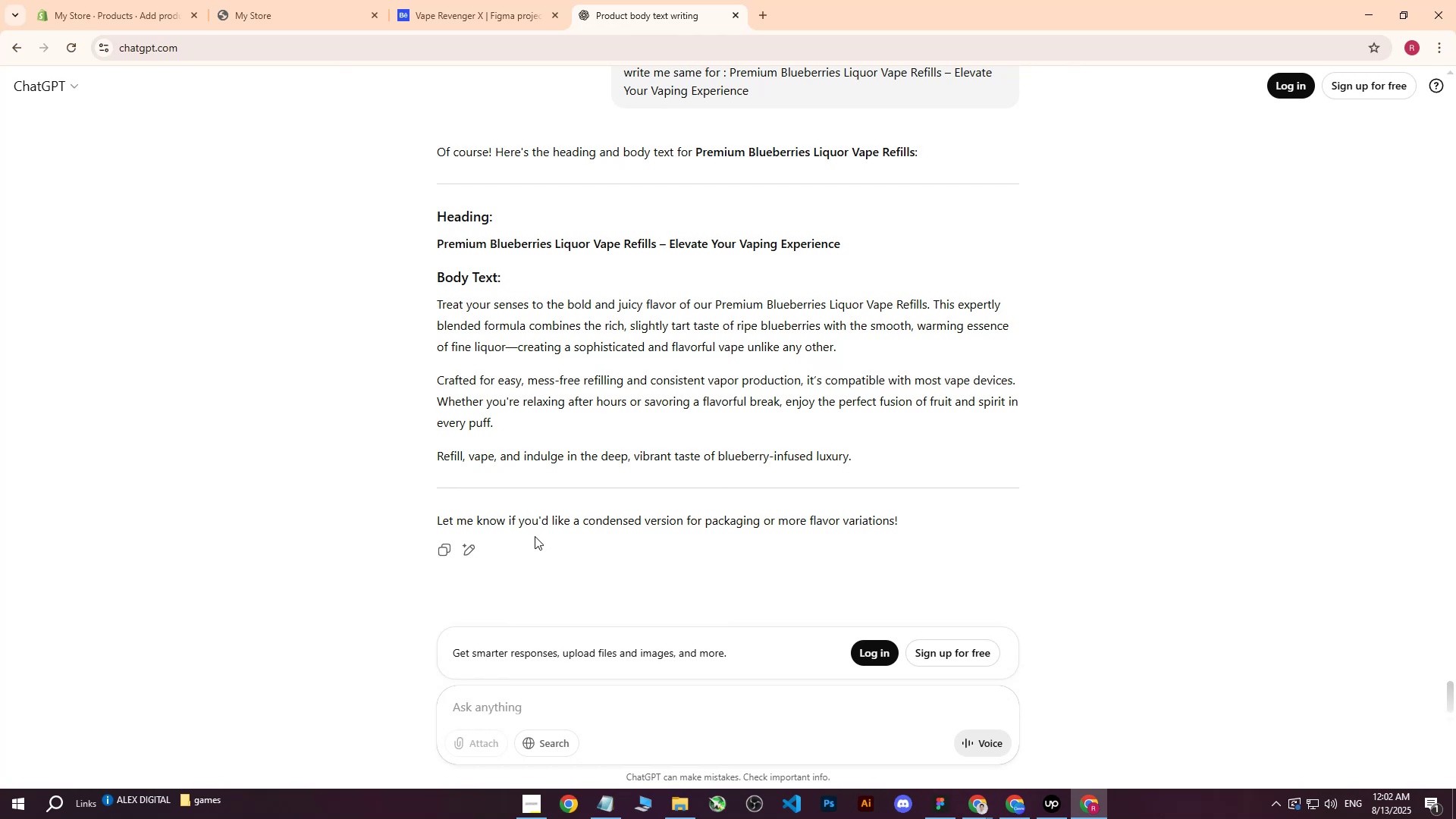 
left_click([535, 707])
 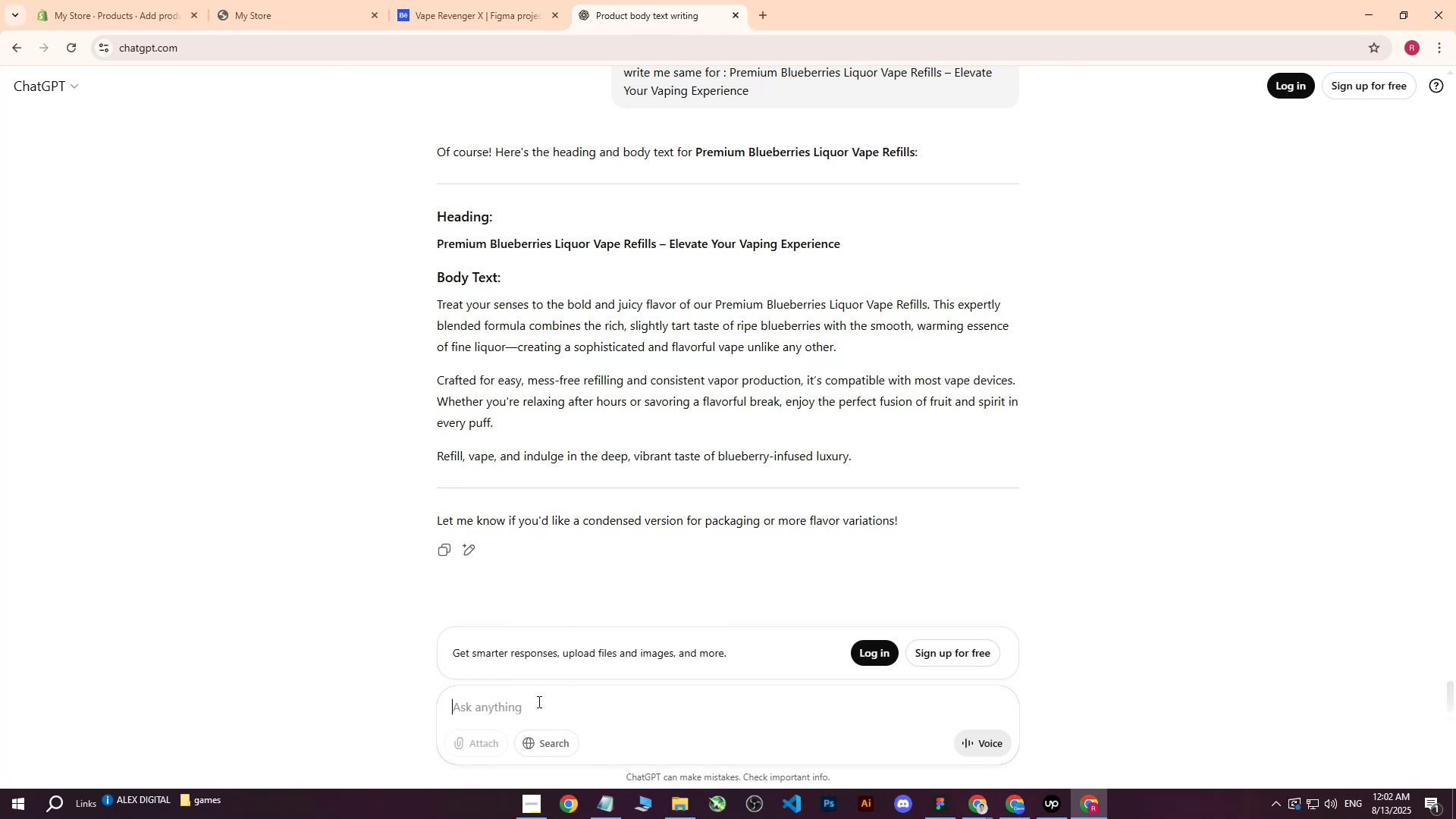 
type(sa)
key(Backspace)
key(Backspace)
type(write me same but for : )
 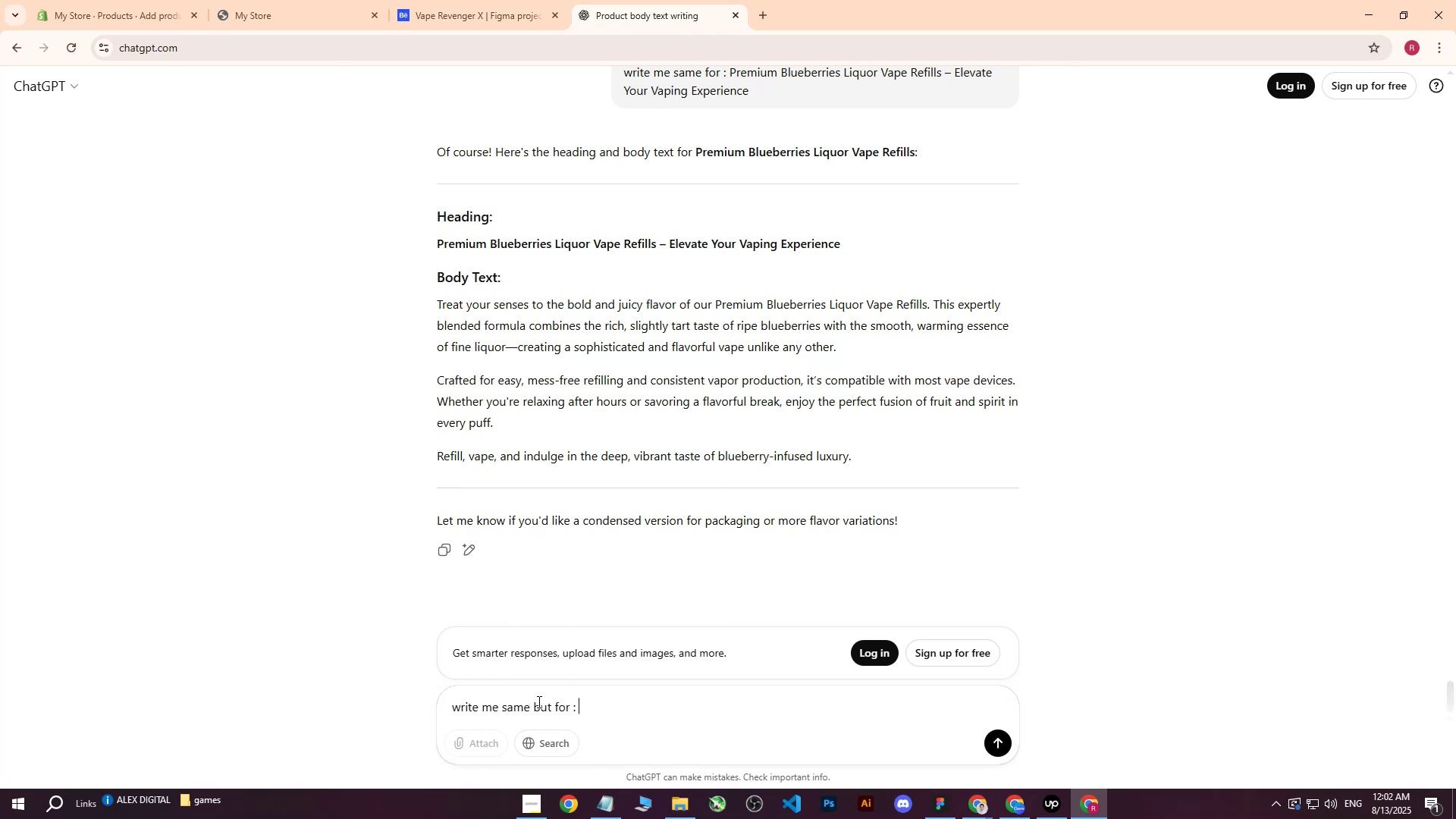 
key(Control+ControlLeft)
 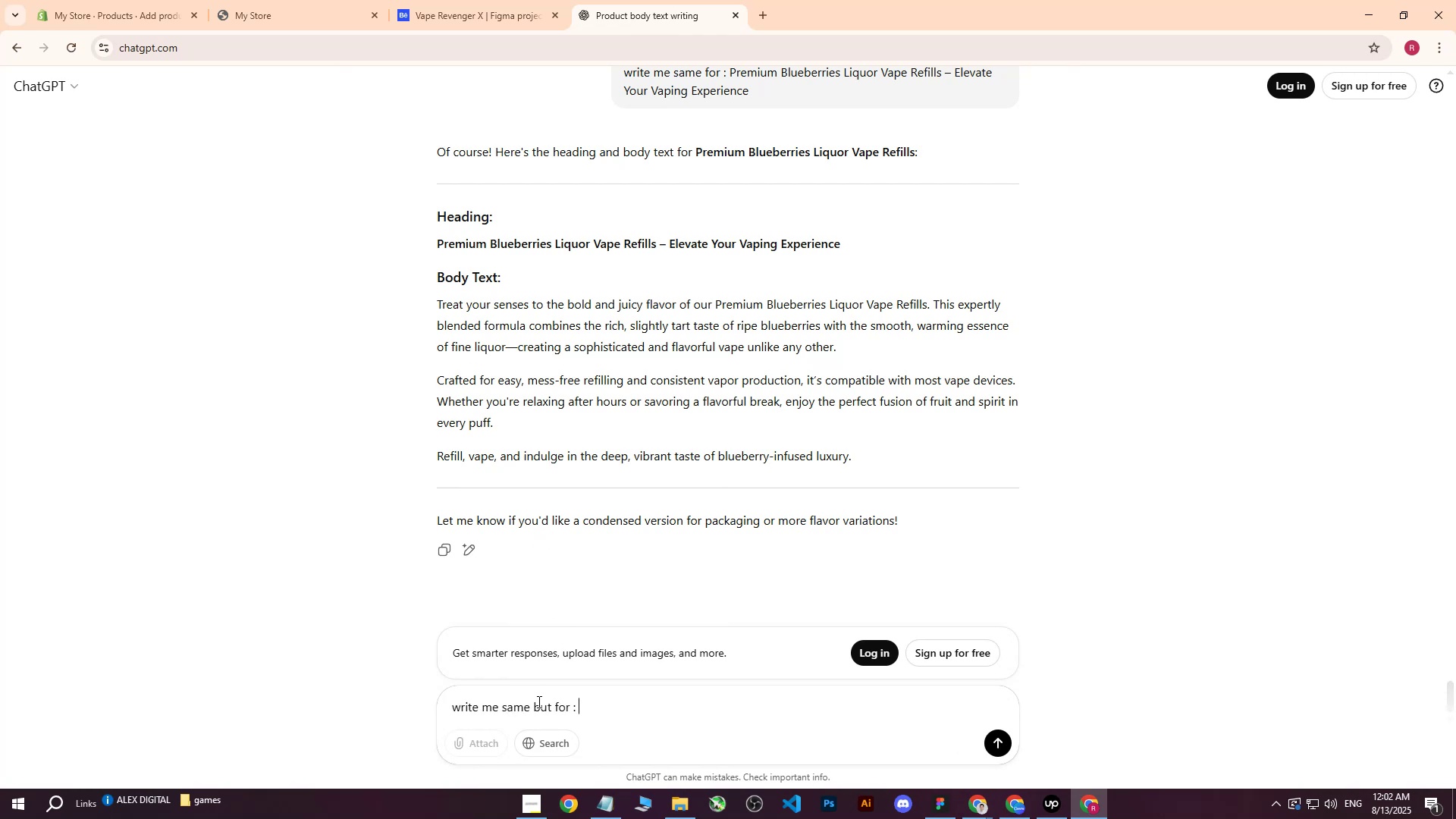 
key(Control+V)
 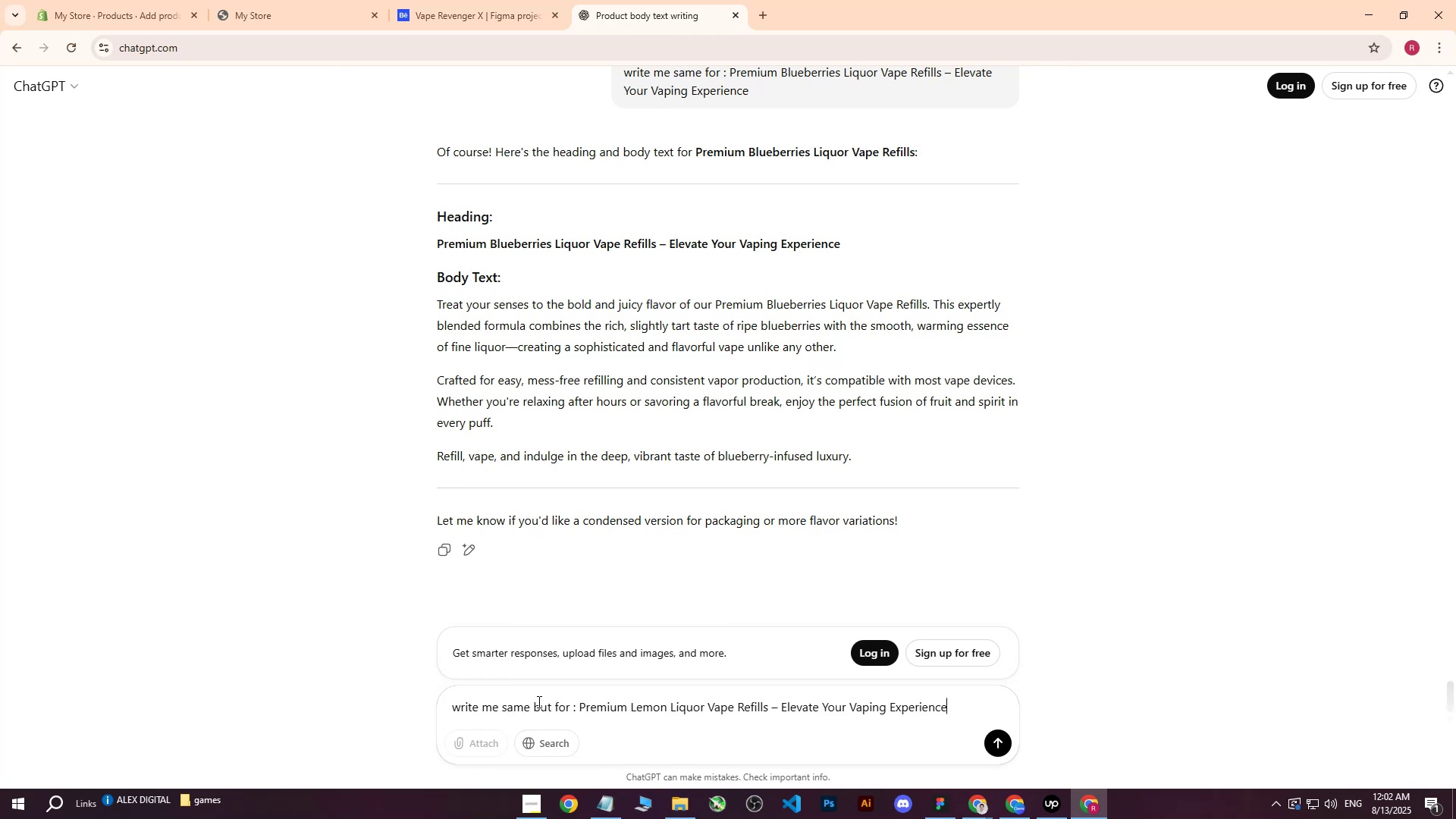 
key(Enter)
 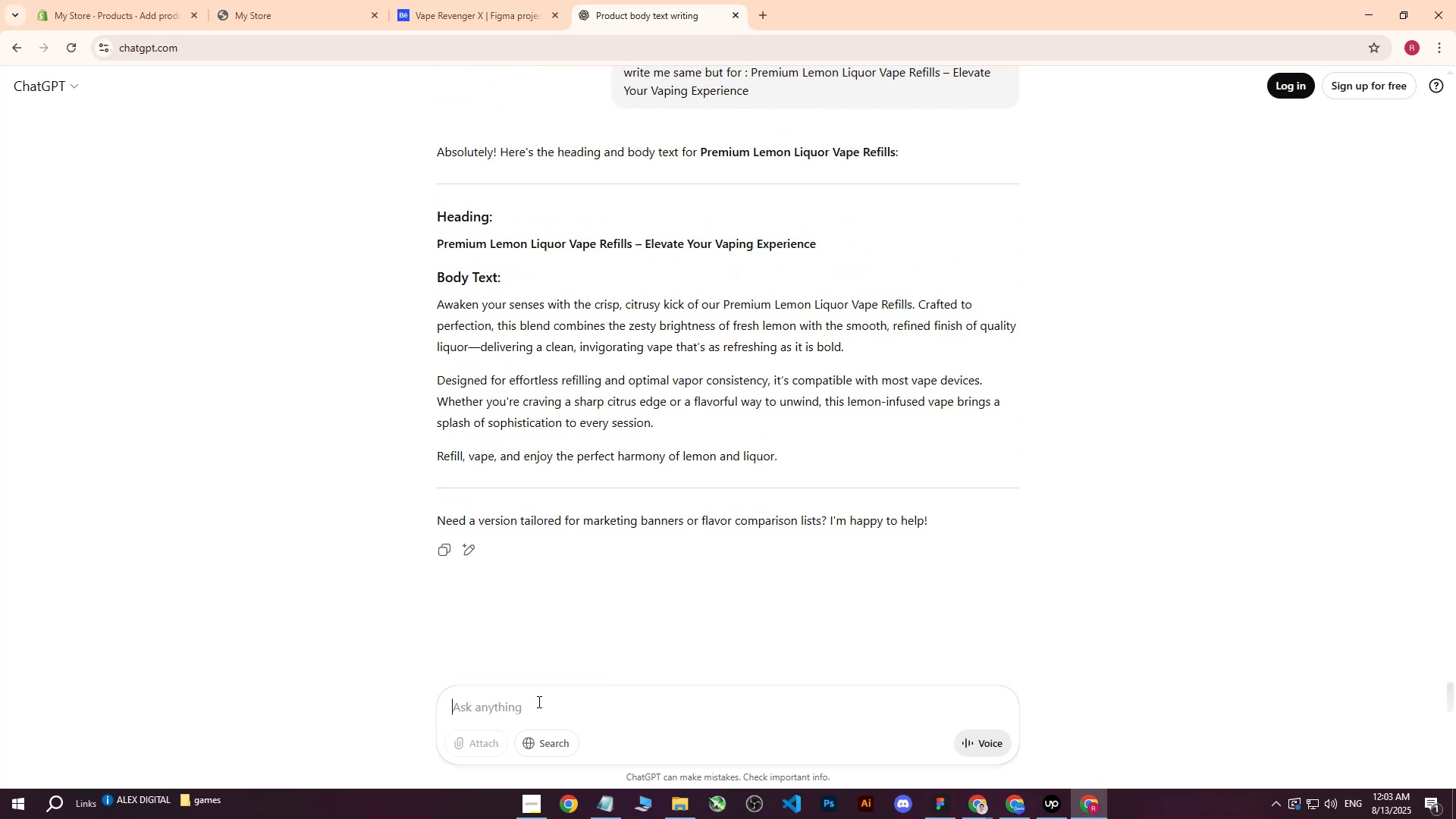 
wait(13.69)
 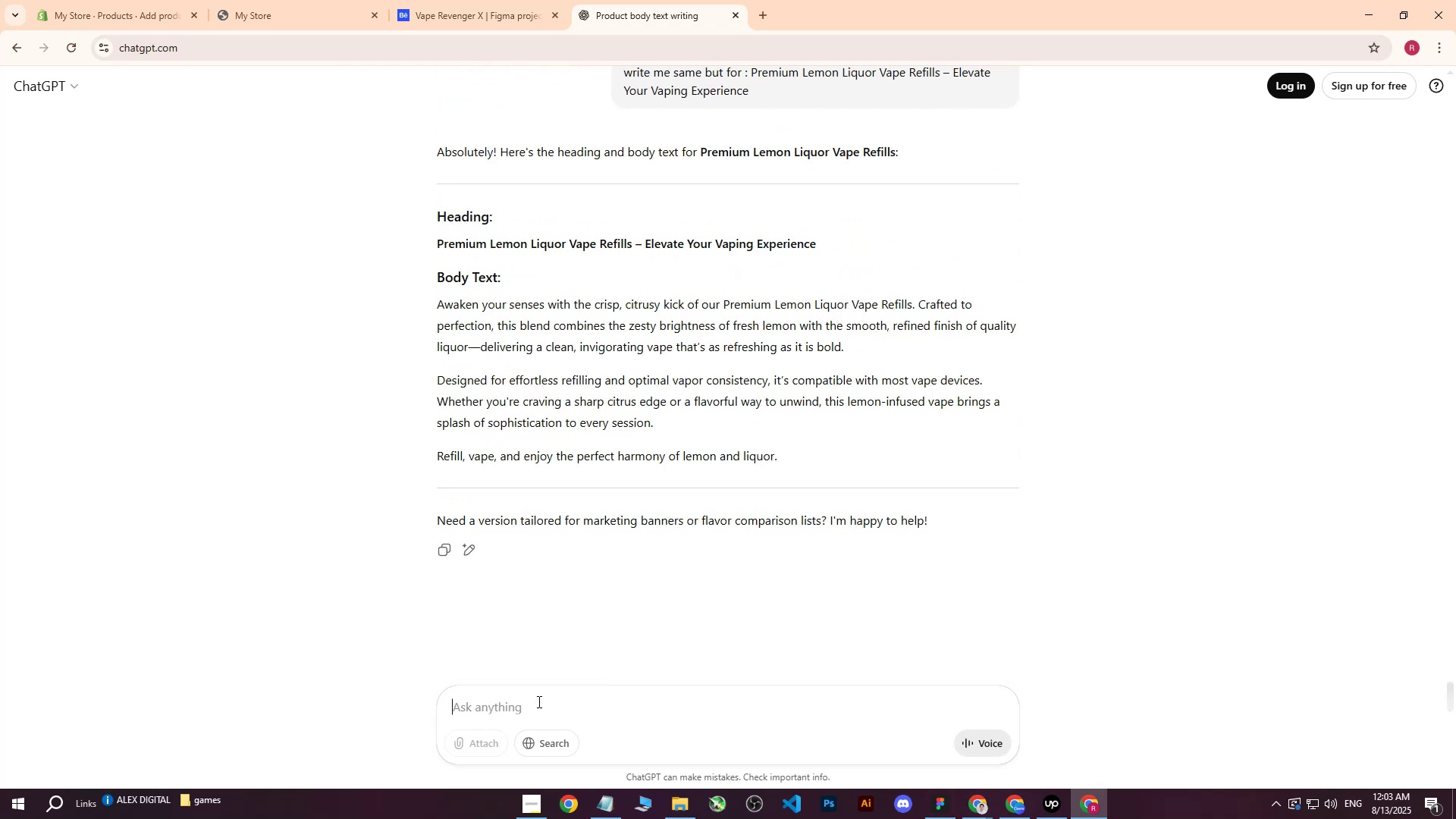 
scroll: coordinate [513, 361], scroll_direction: up, amount: 4.0
 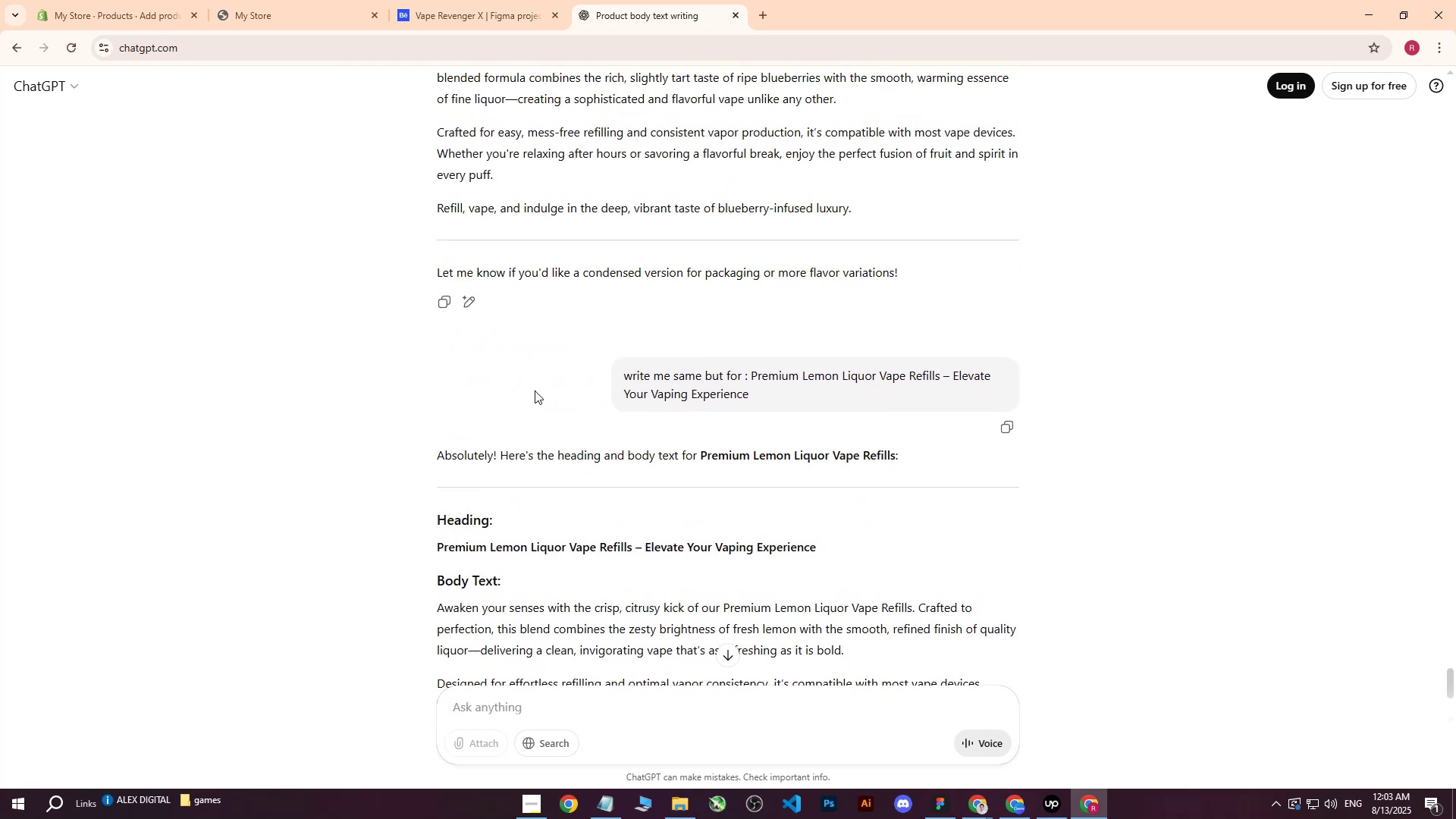 
scroll: coordinate [532, 413], scroll_direction: down, amount: 5.0
 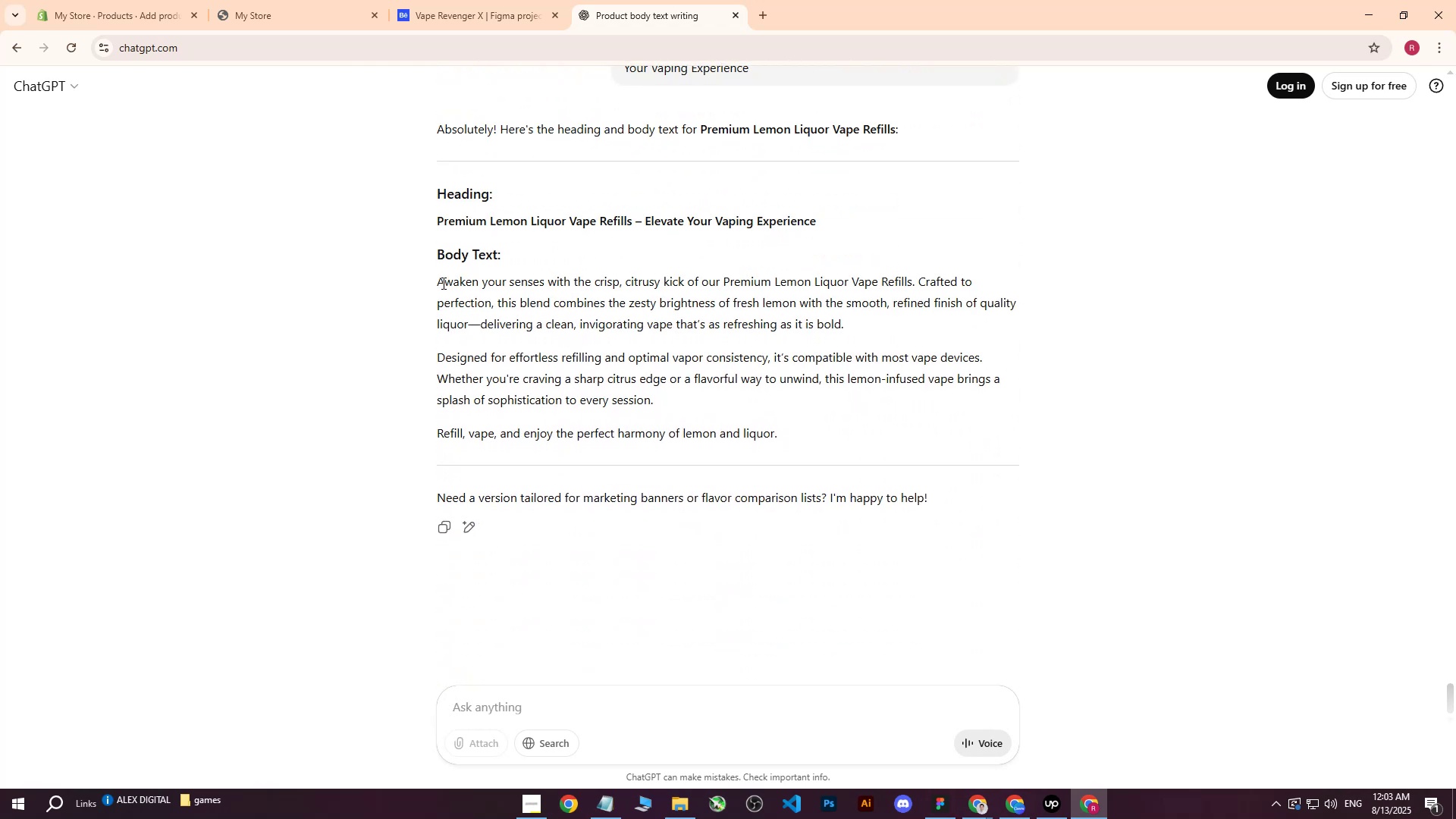 
left_click_drag(start_coordinate=[438, 280], to_coordinate=[794, 423])
 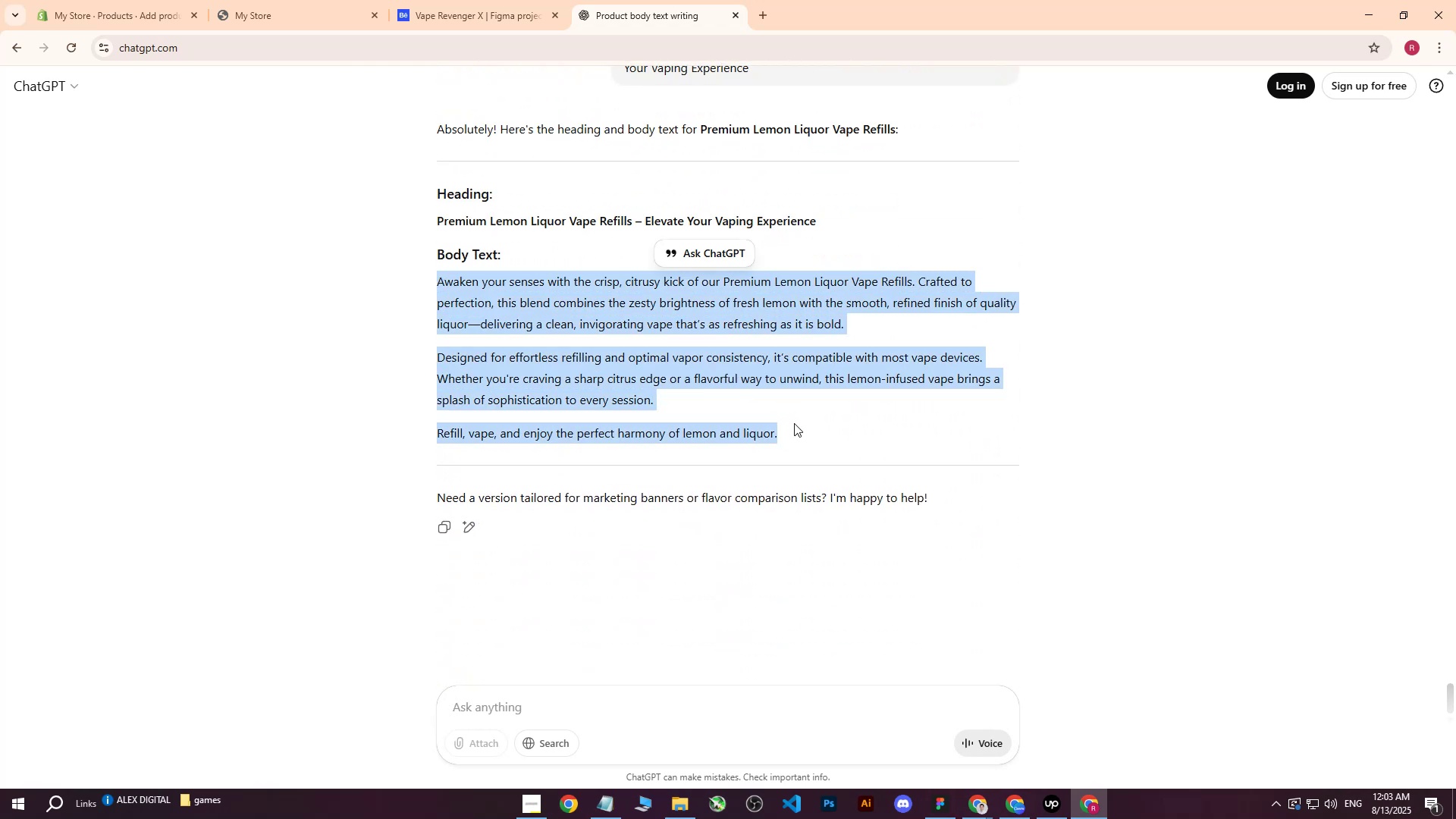 
key(Control+ControlLeft)
 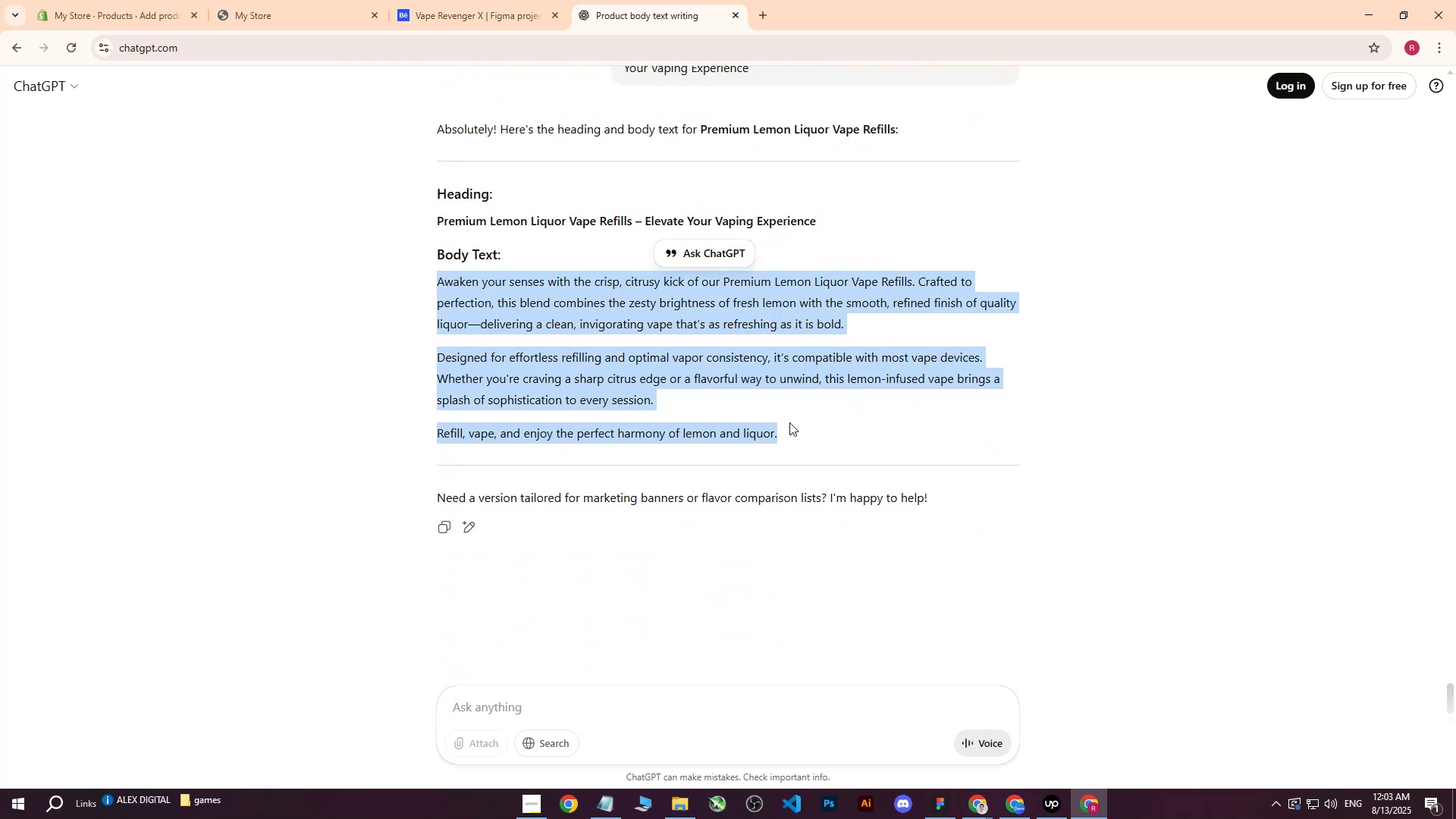 
key(Control+C)
 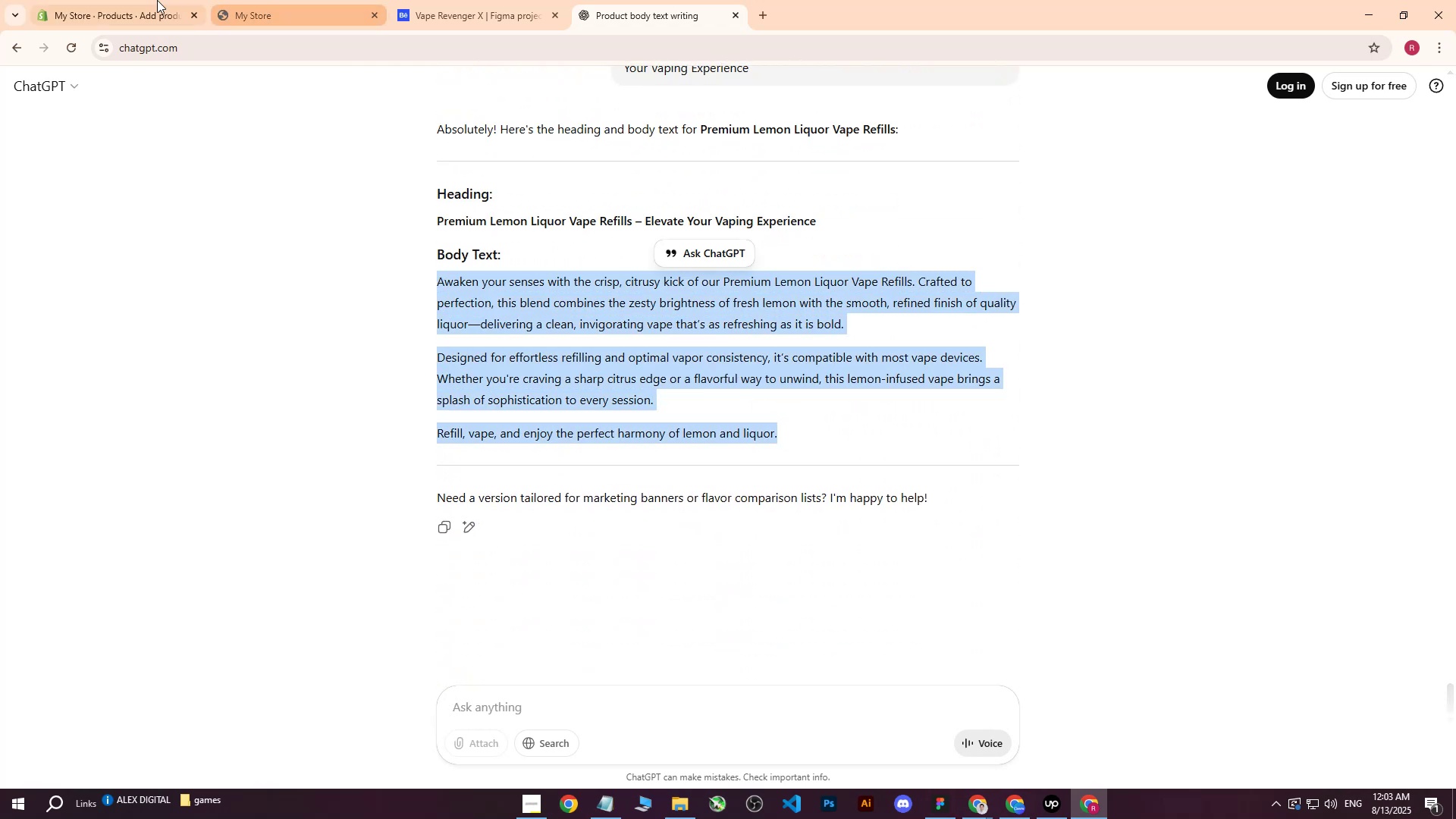 
left_click([121, 0])
 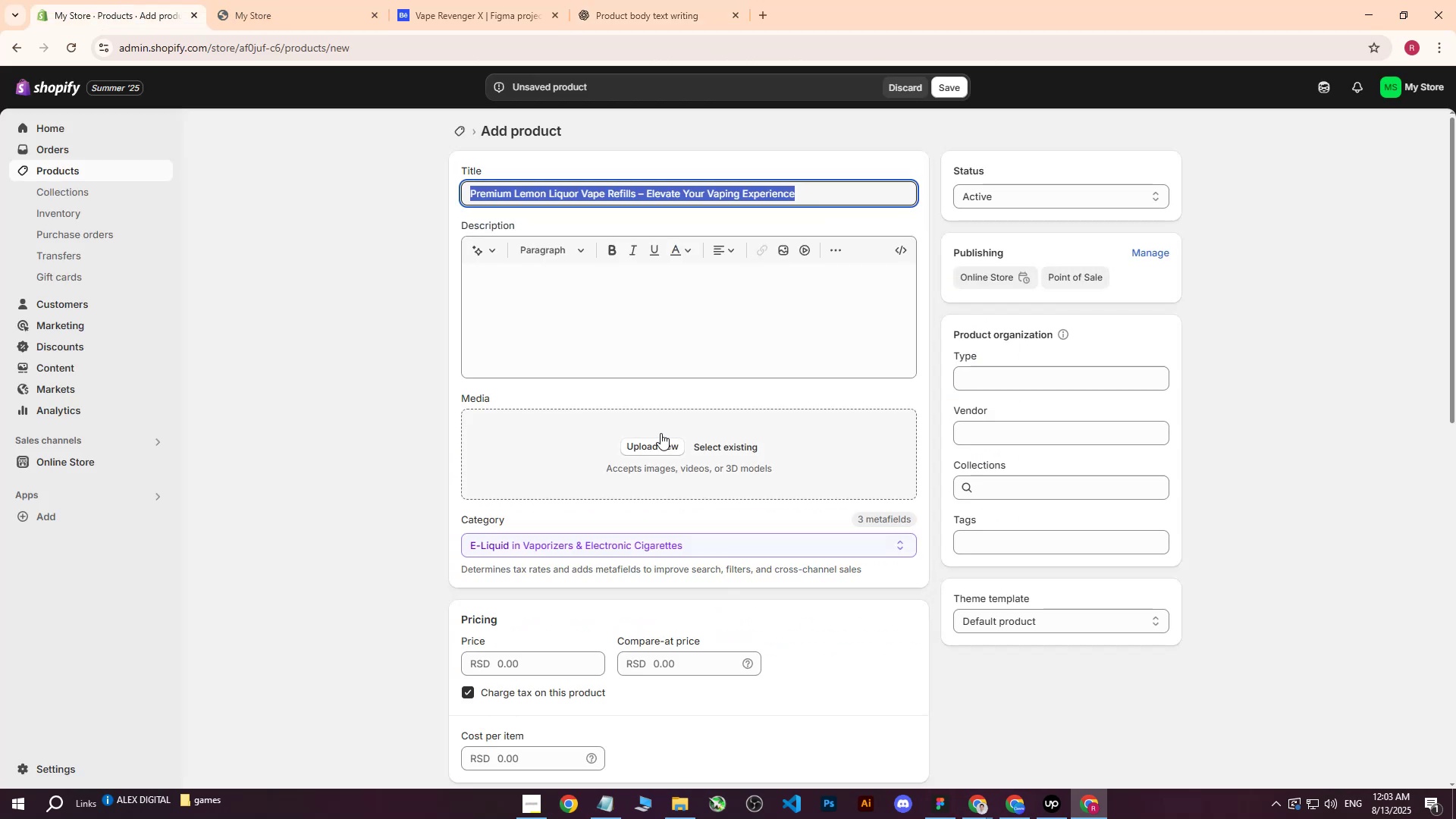 
left_click([599, 312])
 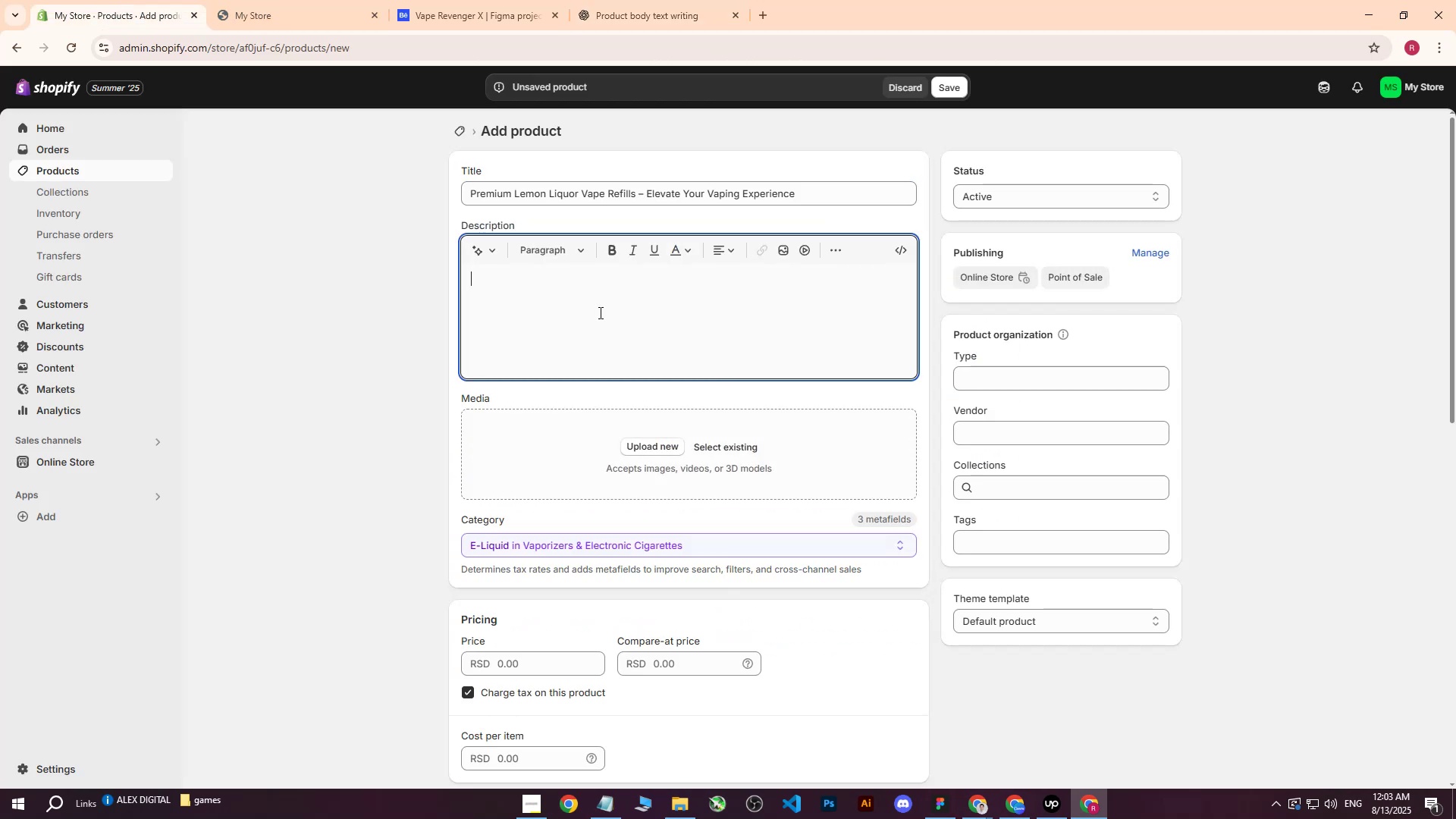 
key(Control+ControlLeft)
 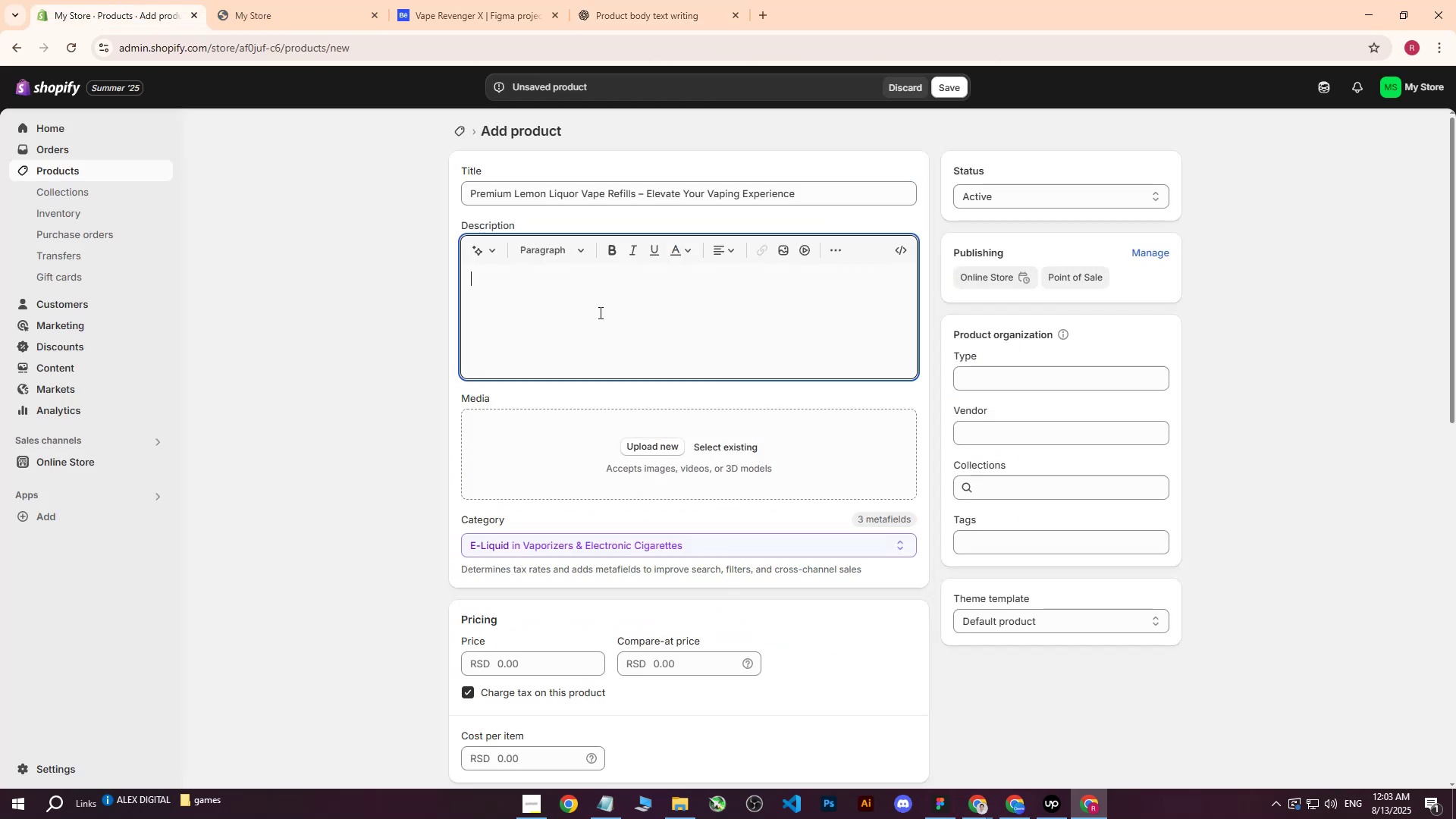 
key(Control+V)
 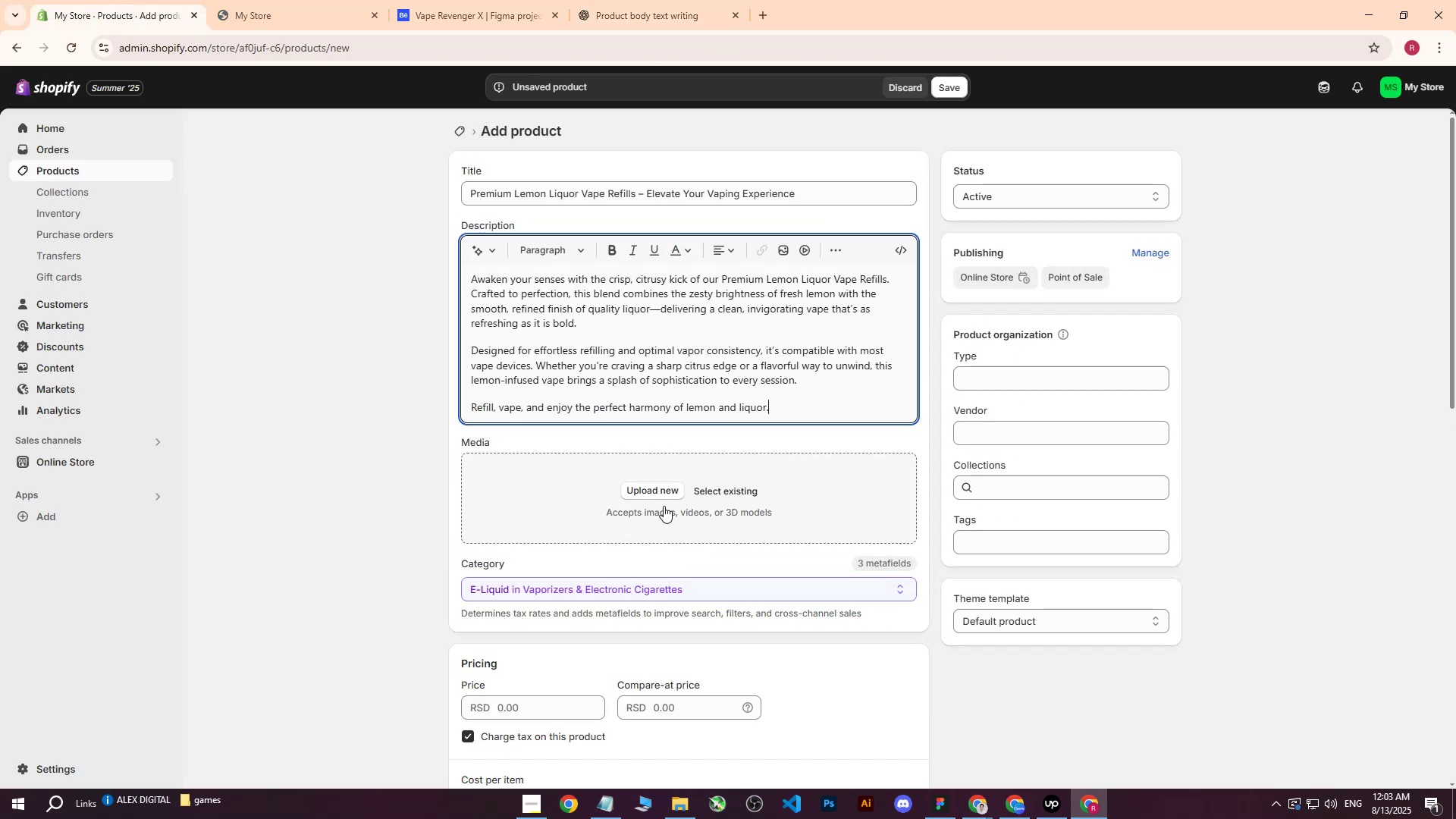 
left_click([655, 495])
 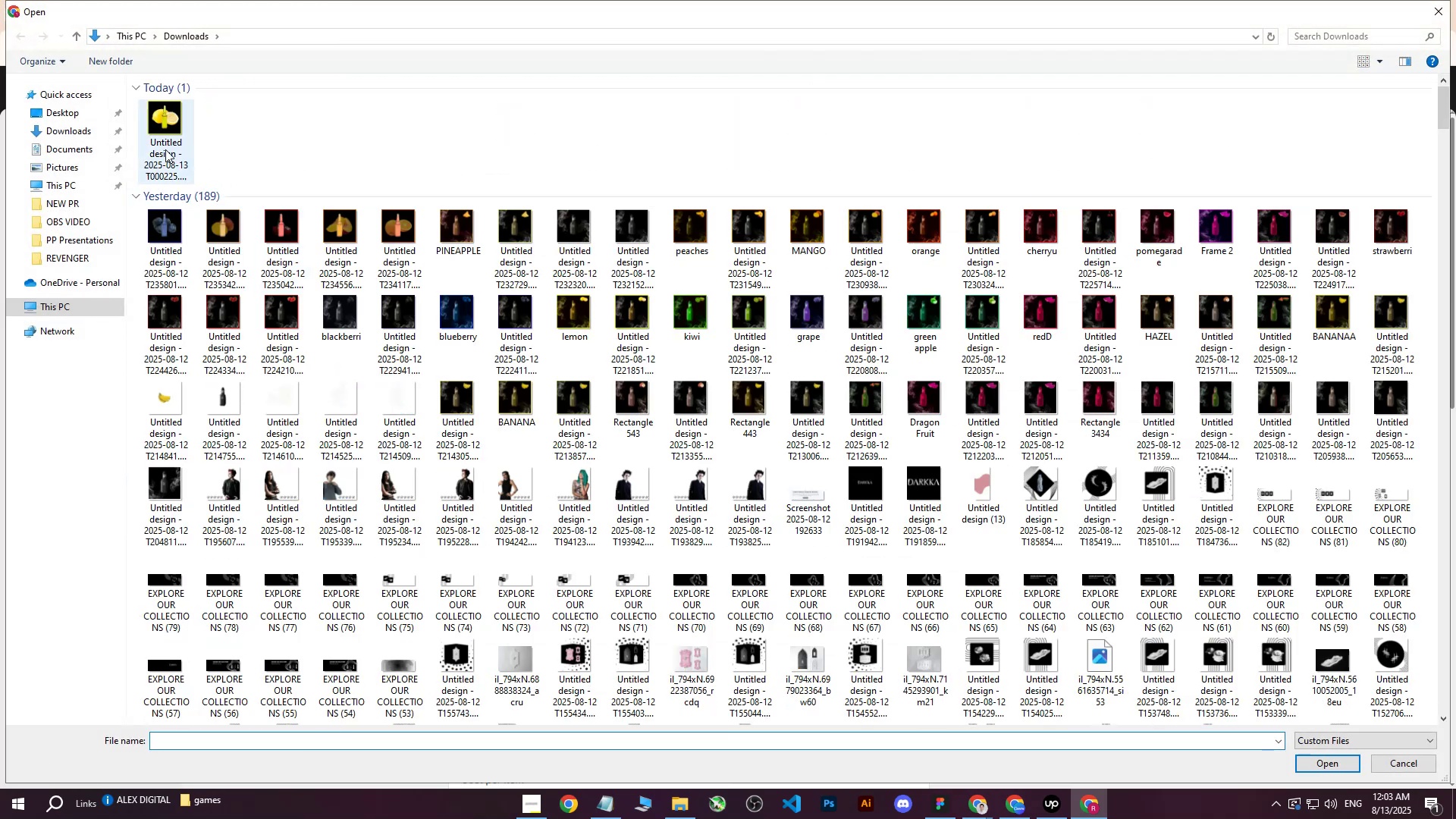 
left_click([151, 123])
 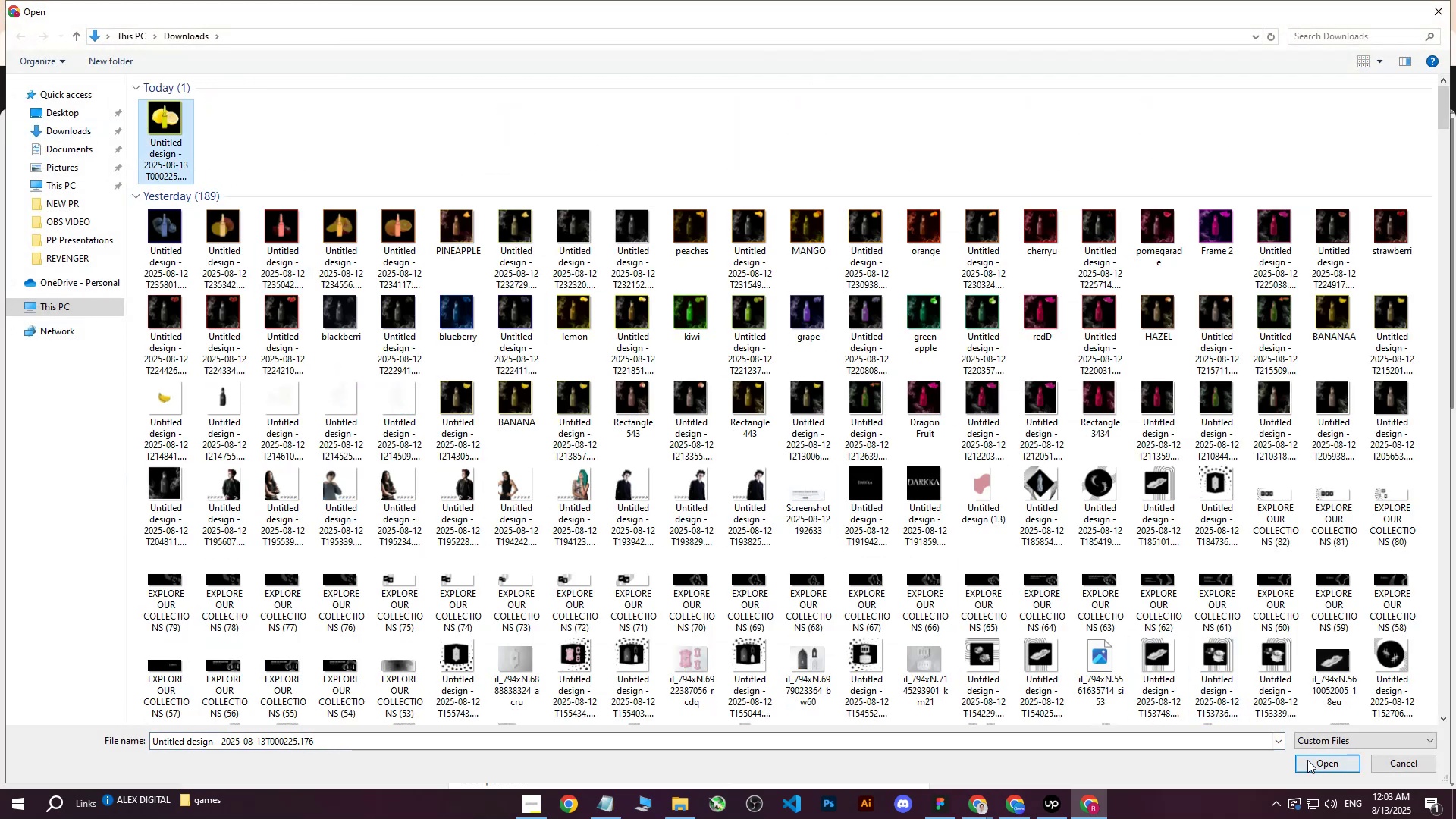 
left_click([1307, 760])
 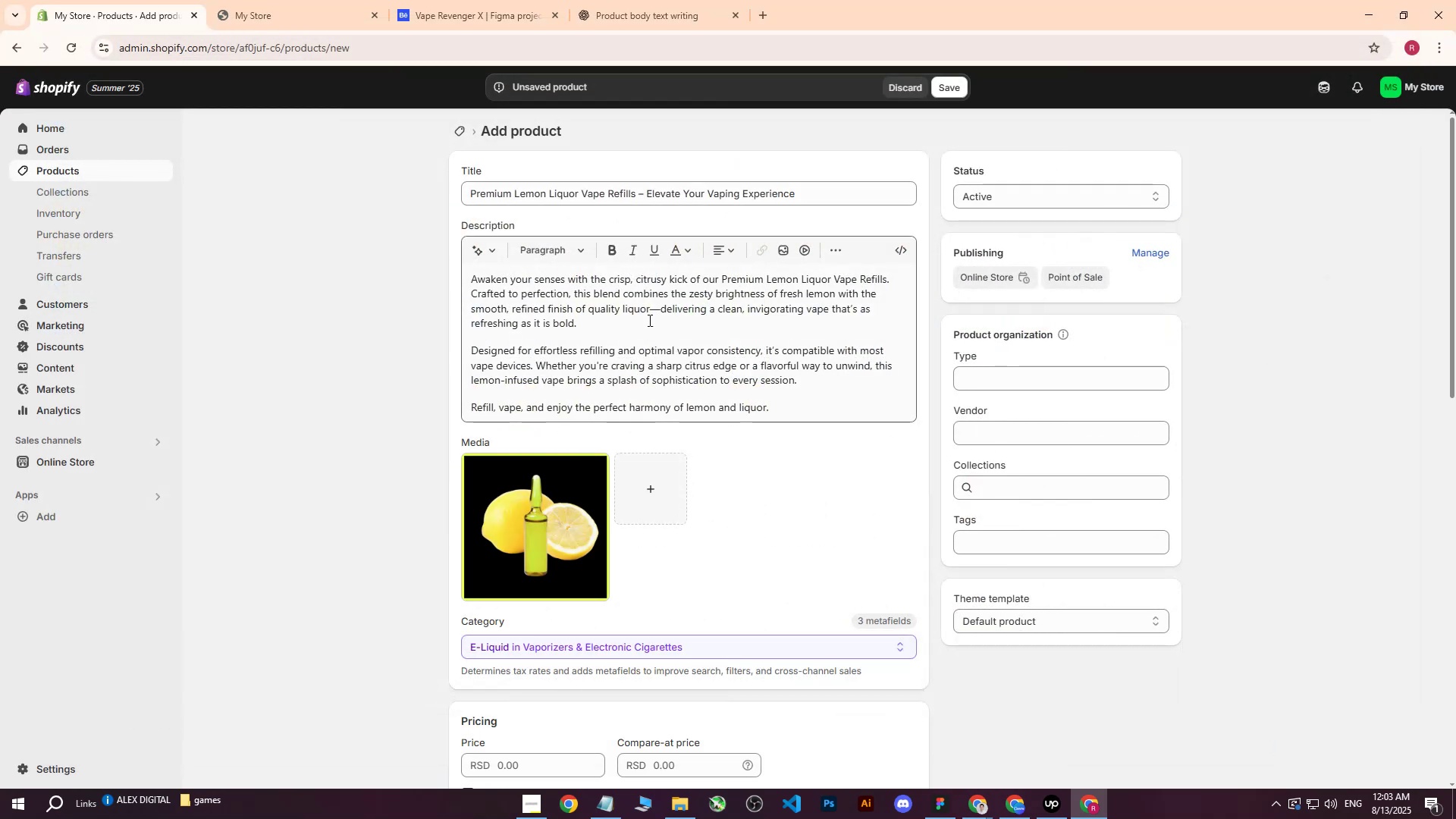 
wait(7.27)
 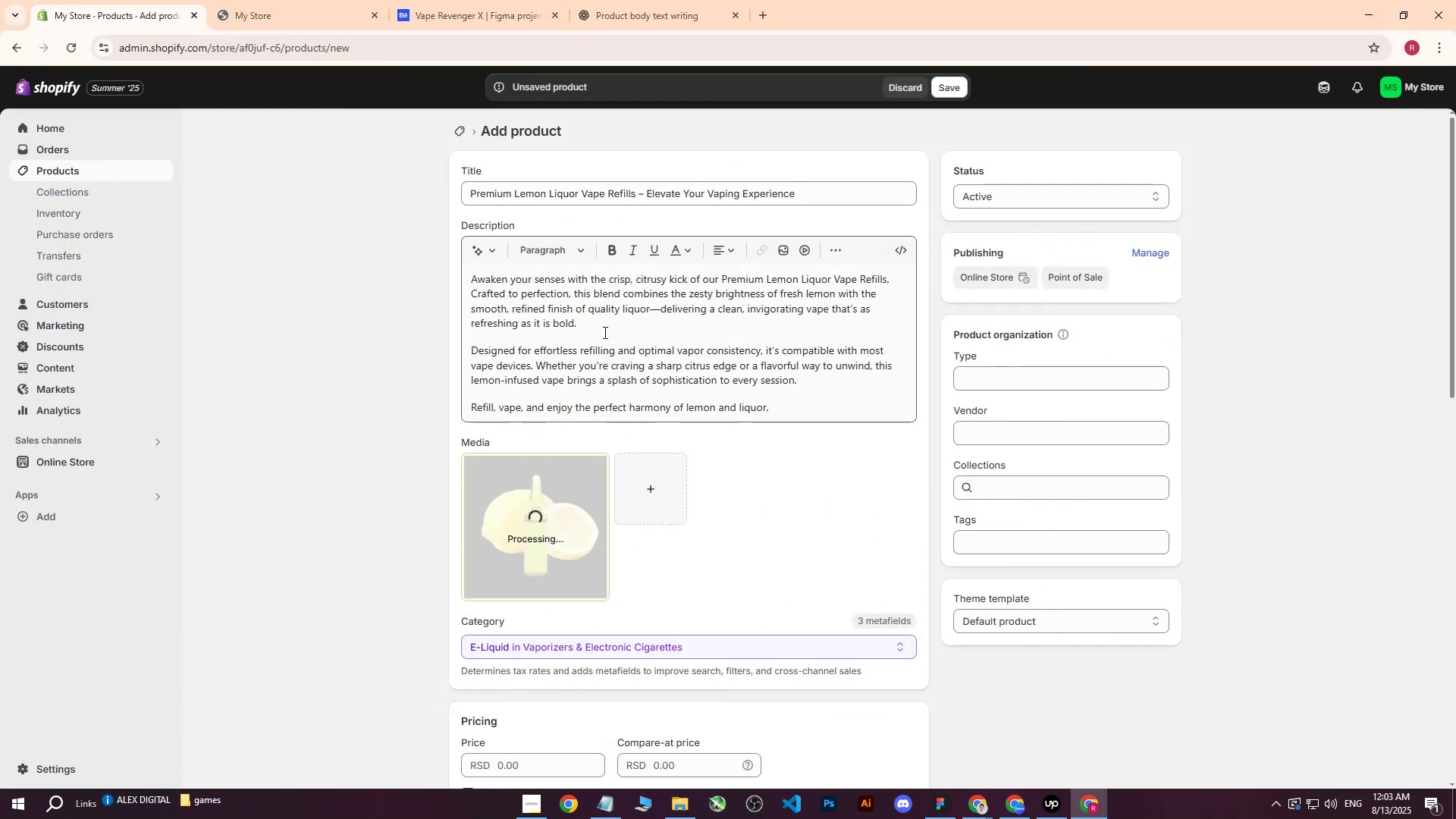 
left_click_drag(start_coordinate=[812, 194], to_coordinate=[390, 207])
 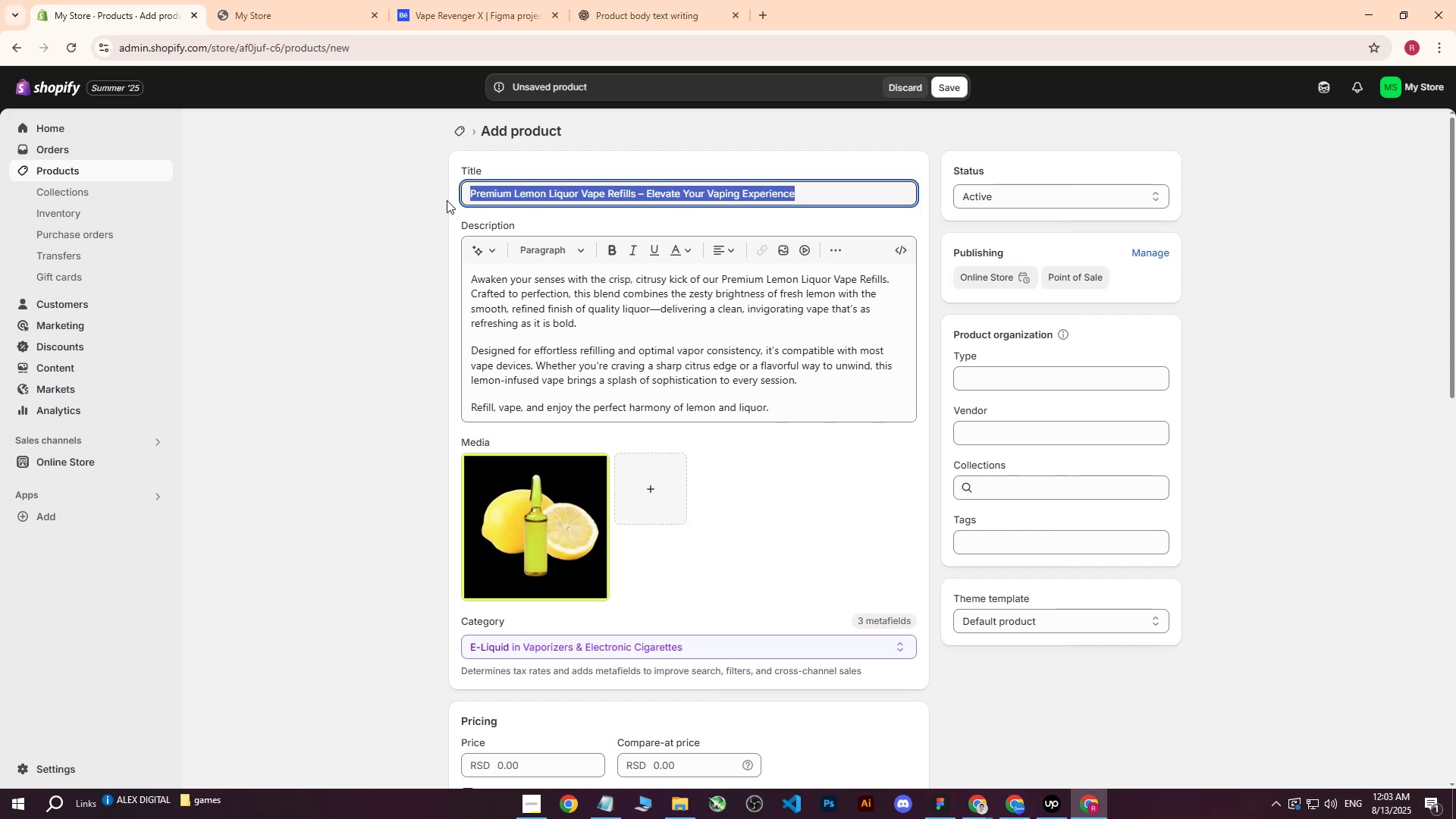 
left_click([447, 200])
 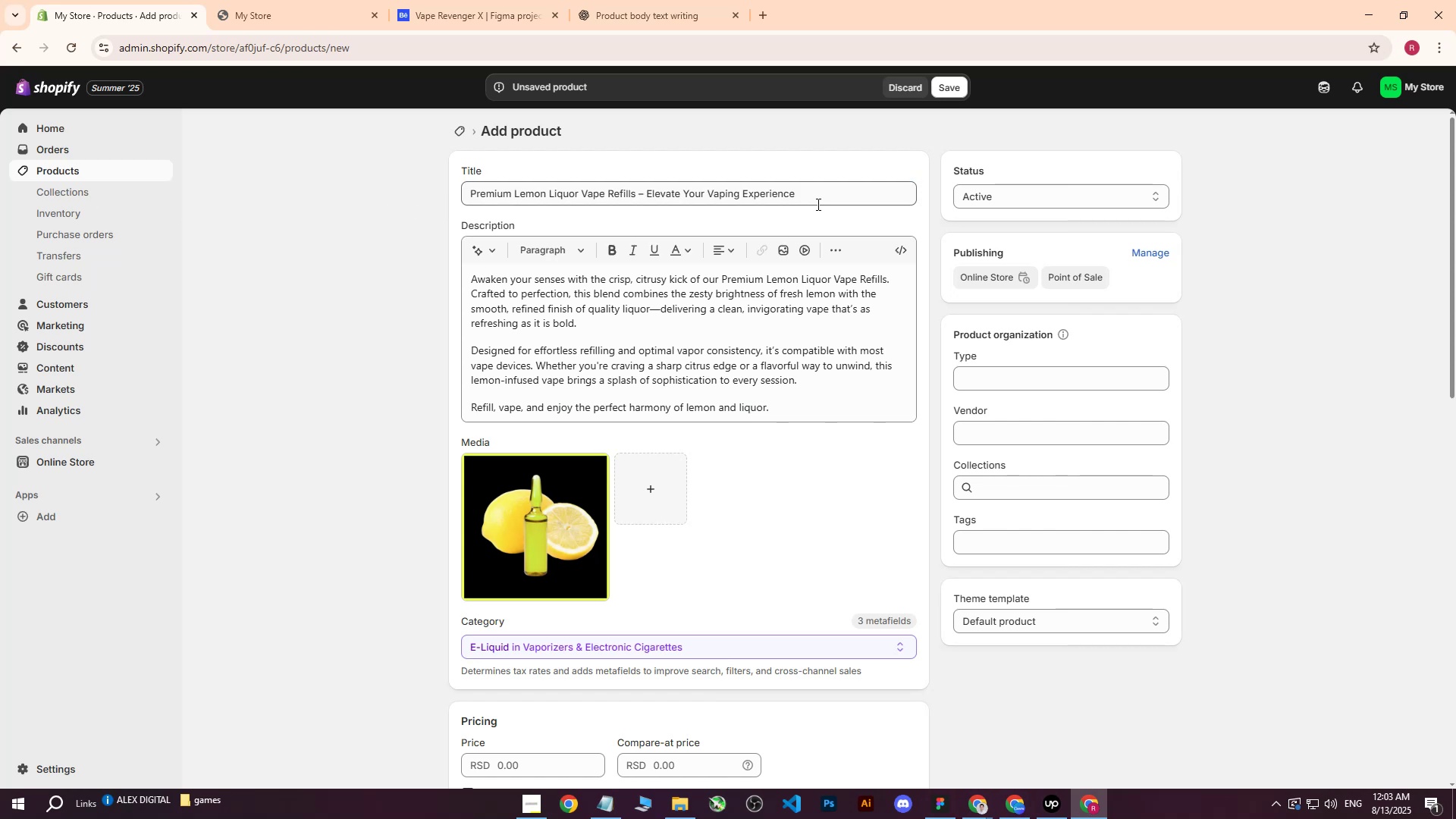 
left_click_drag(start_coordinate=[808, 199], to_coordinate=[359, 217])
 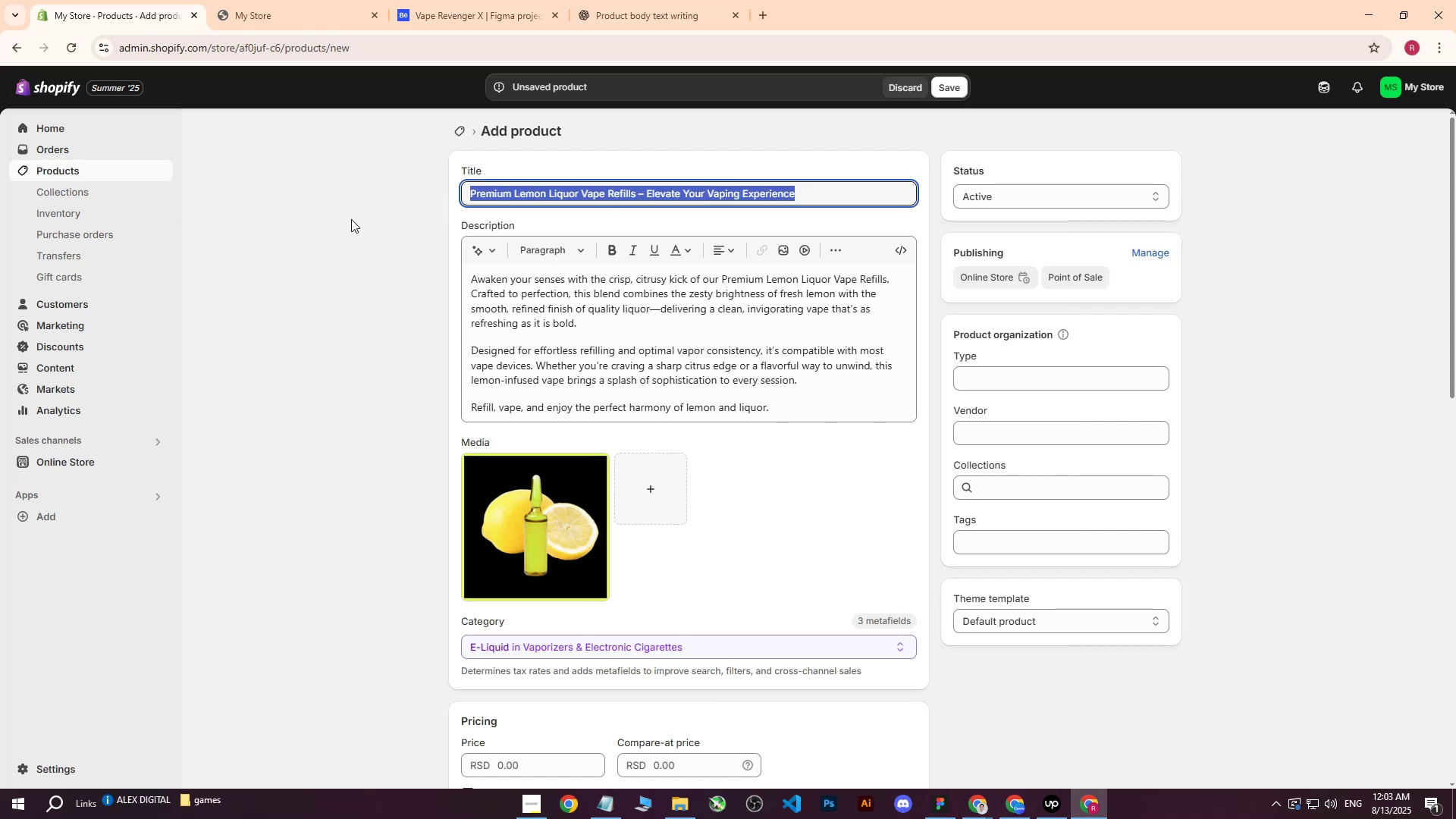 
key(Control+C)
 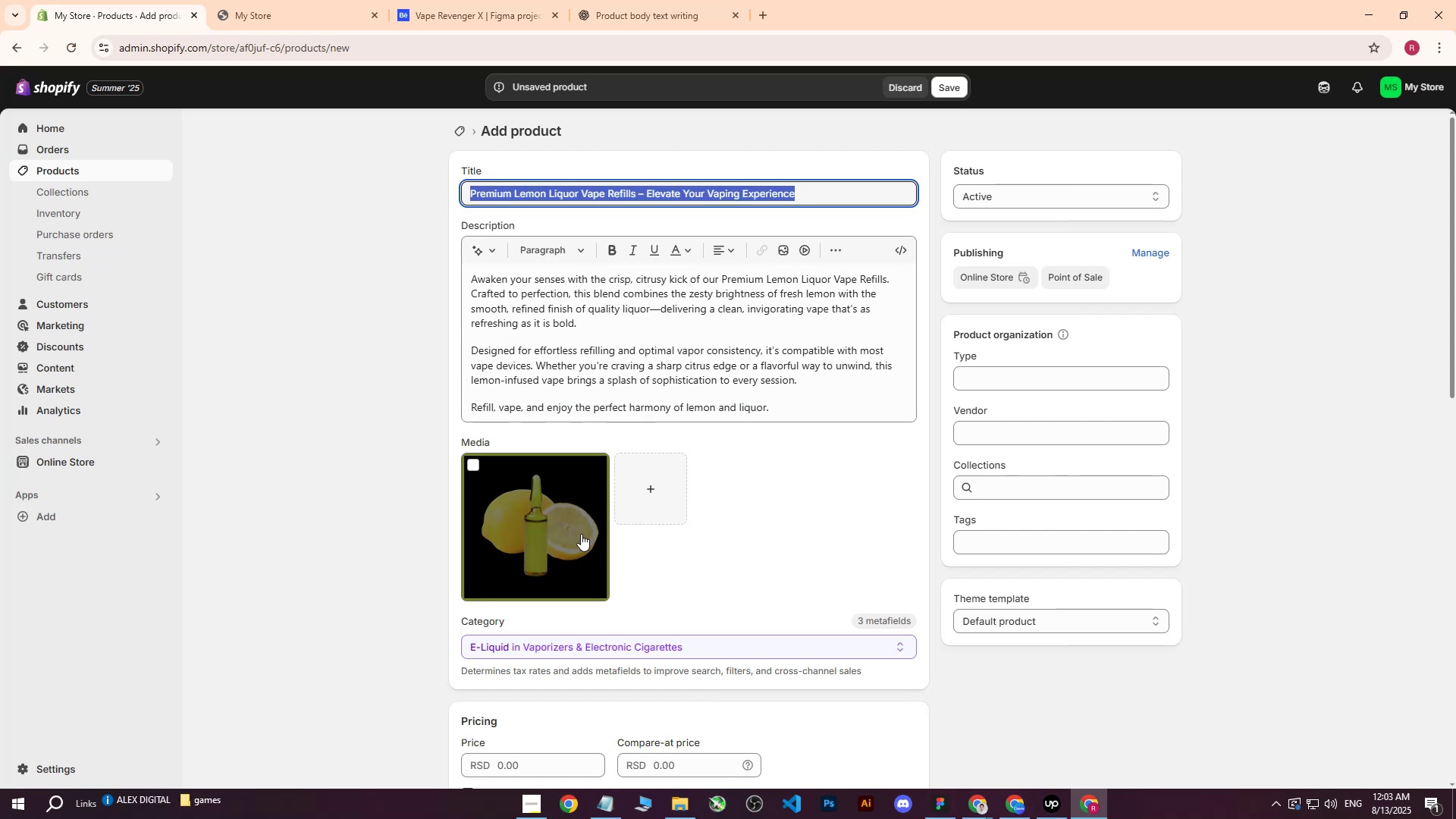 
left_click([574, 535])
 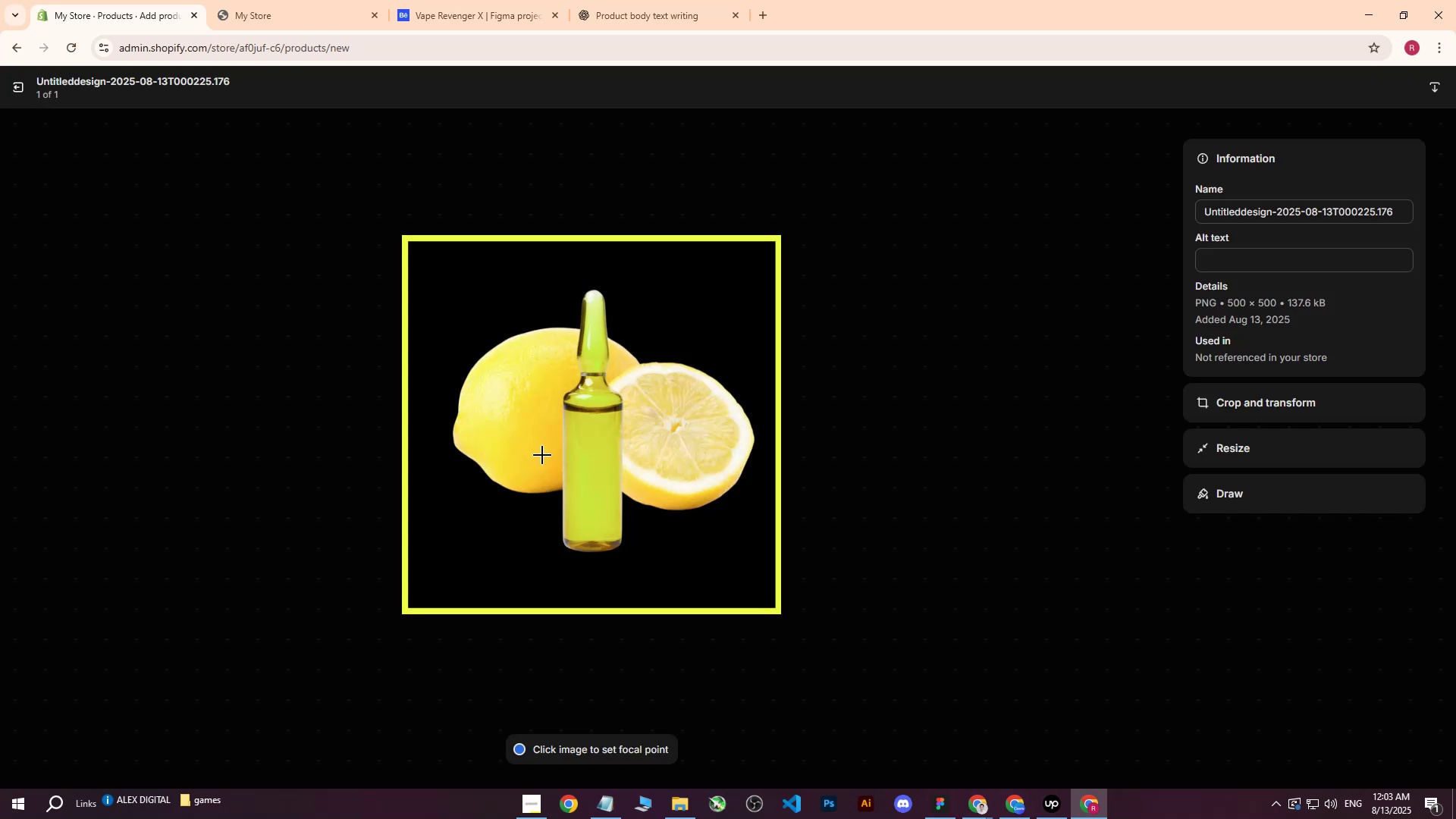 
double_click([1249, 253])
 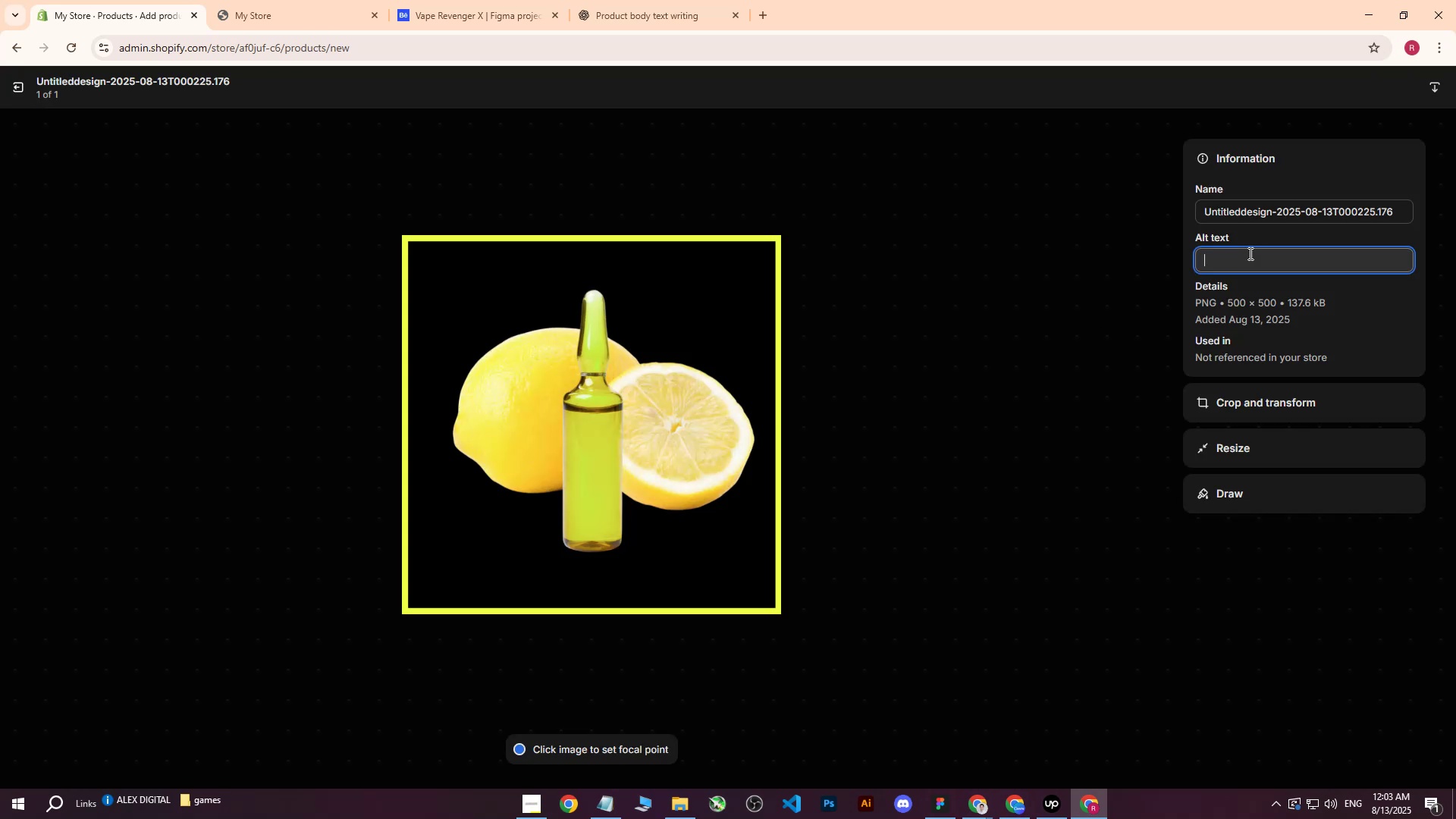 
key(Control+ControlLeft)
 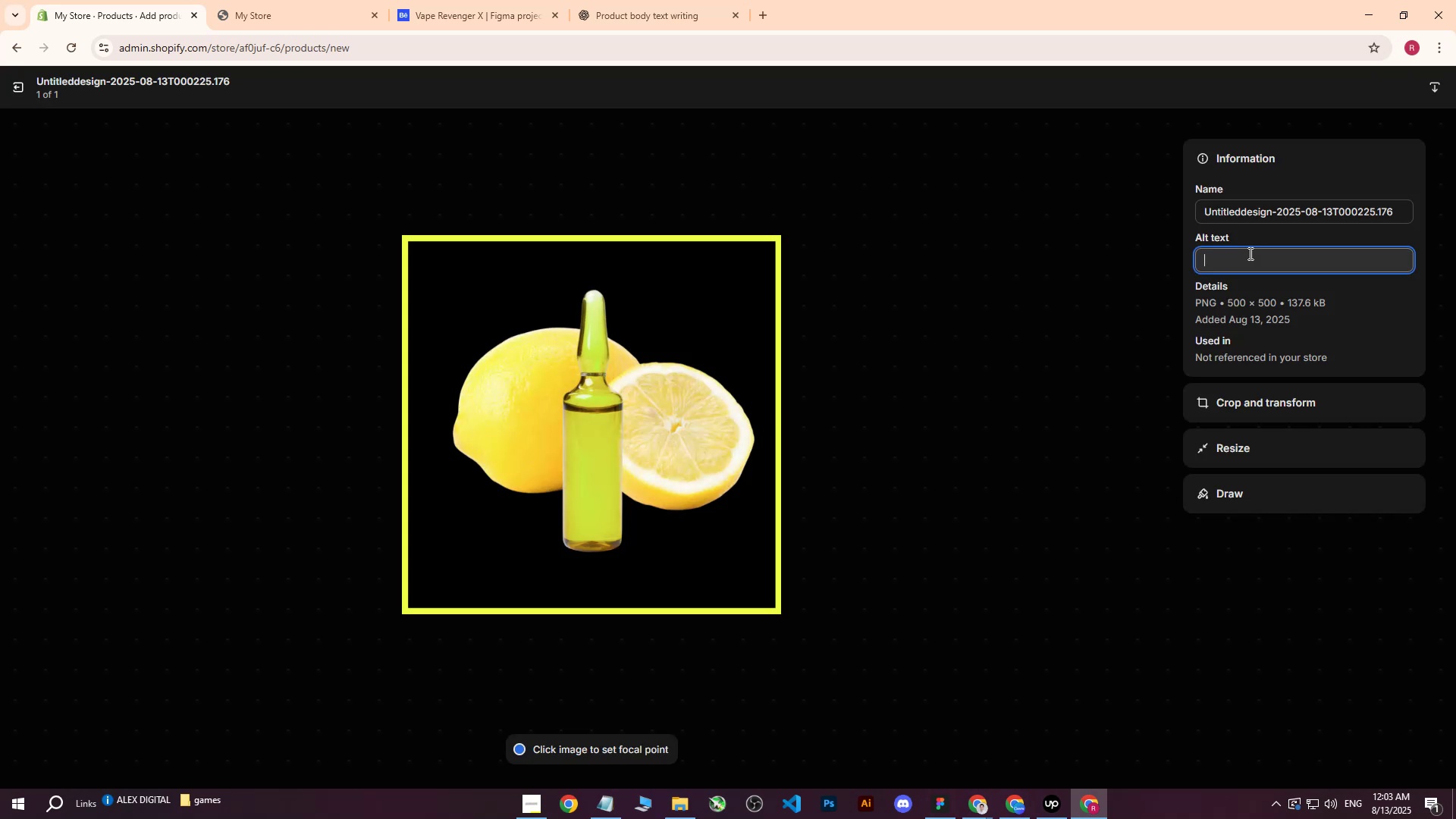 
key(Control+V)
 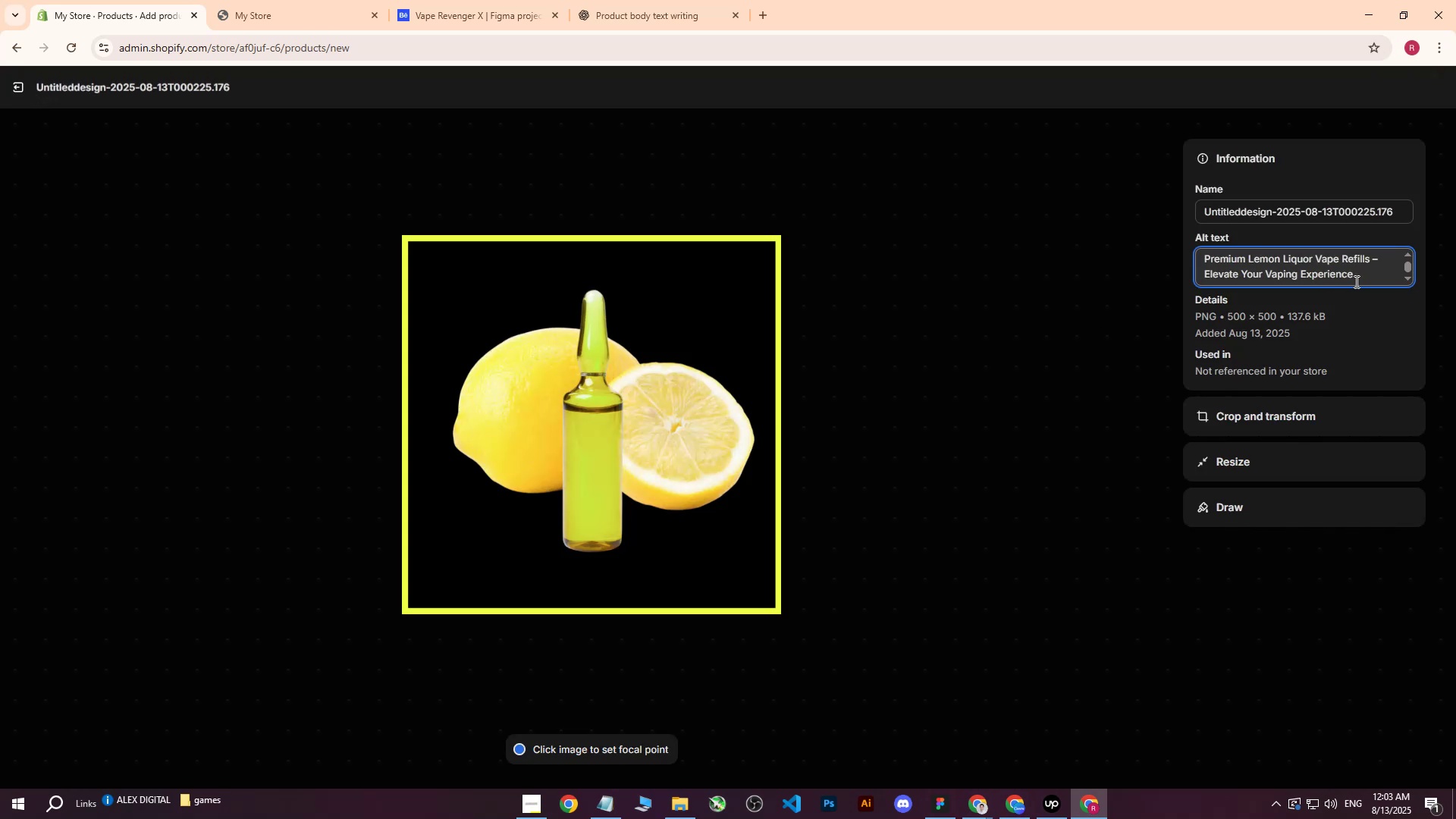 
type( on black background with Lemon.)
 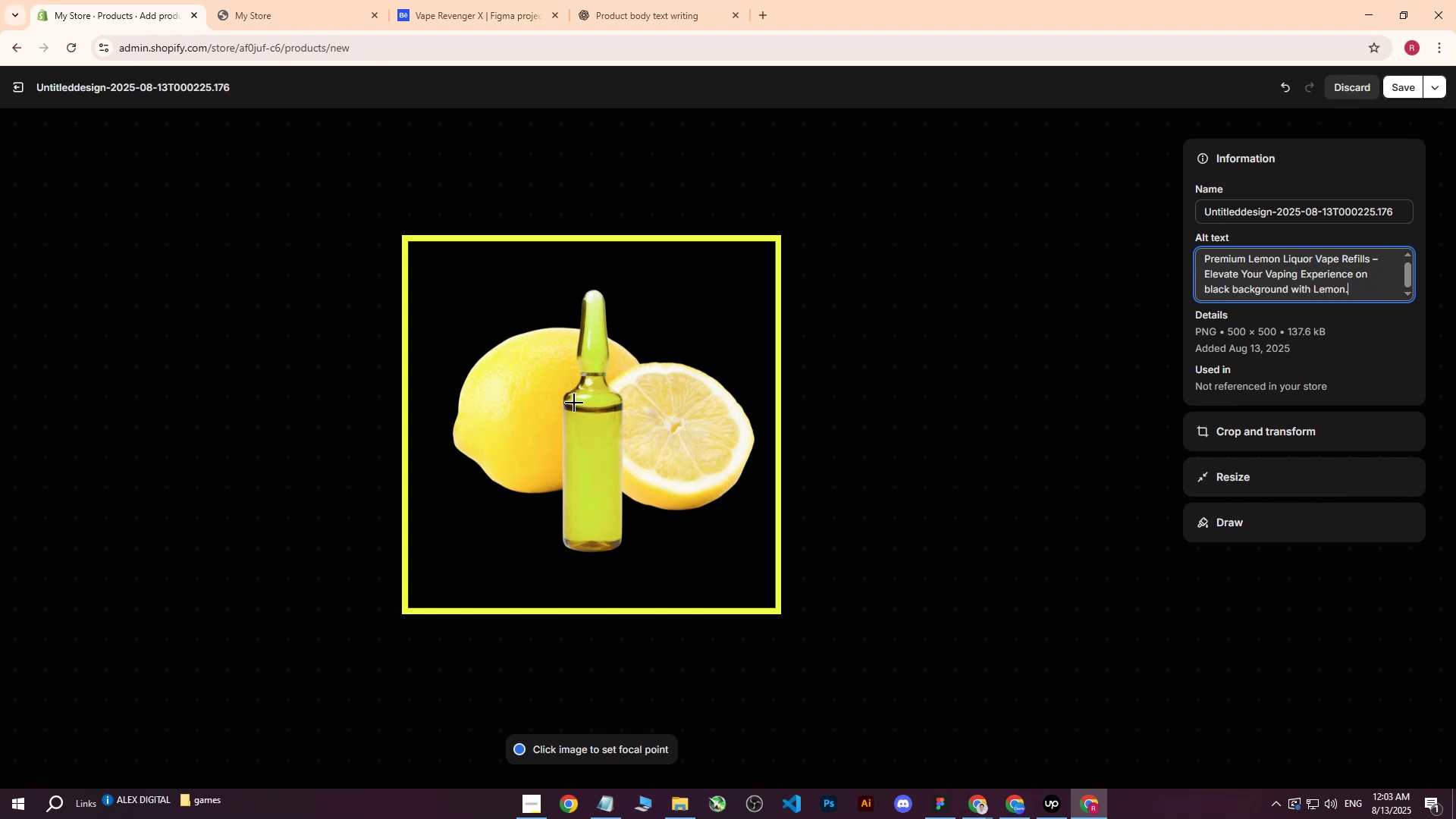 
left_click([594, 402])
 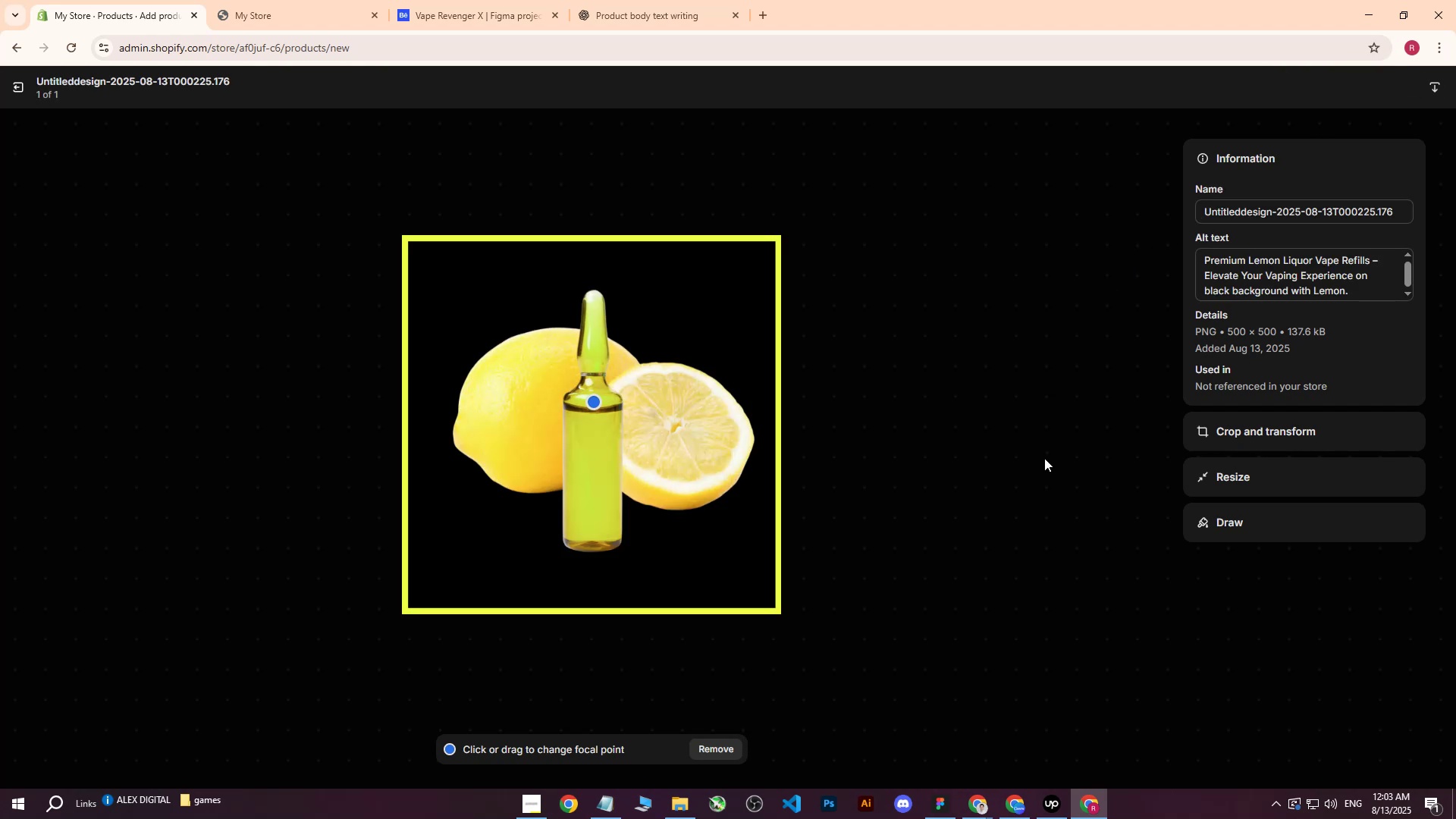 
wait(14.43)
 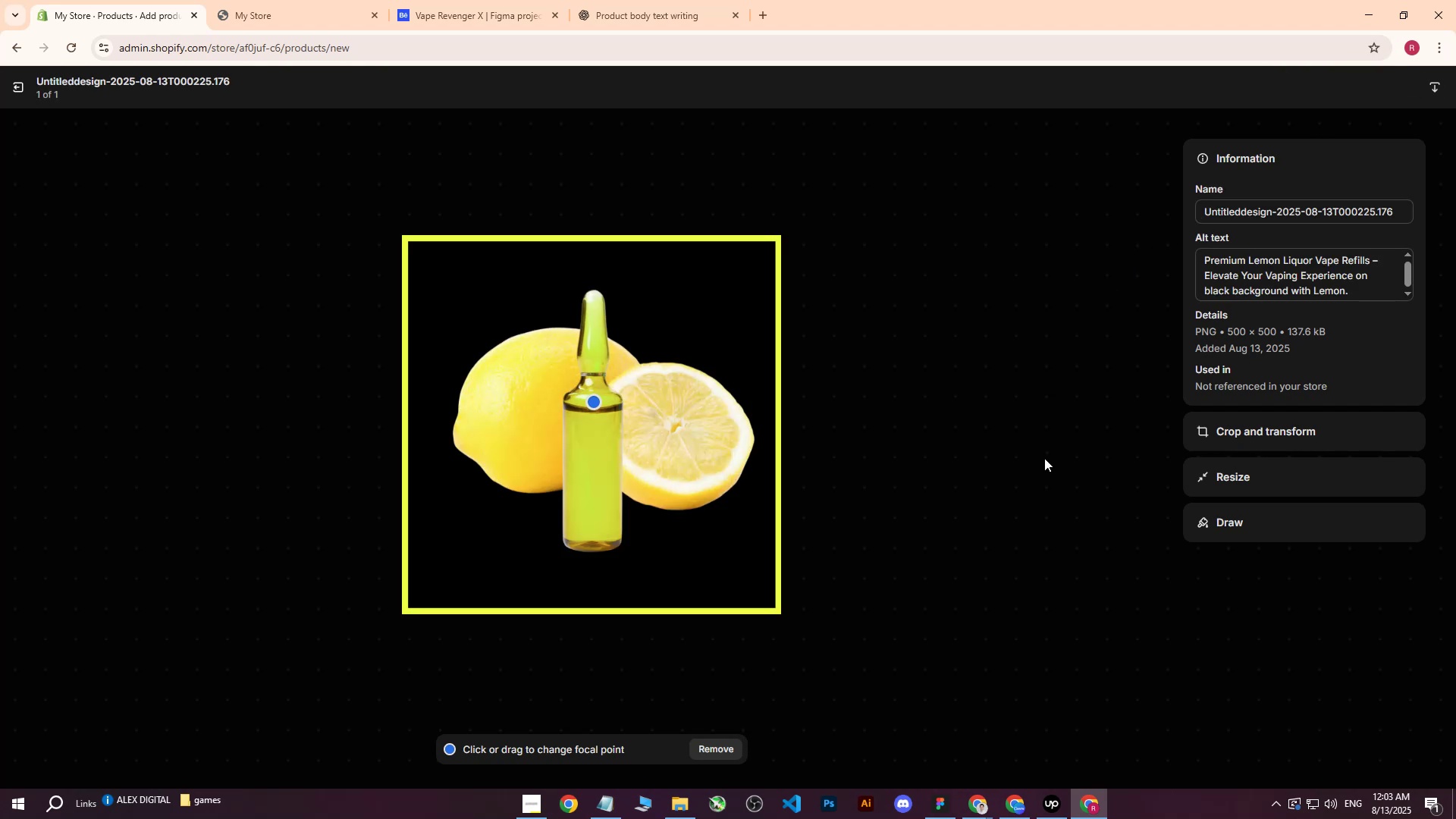 
left_click([27, 91])
 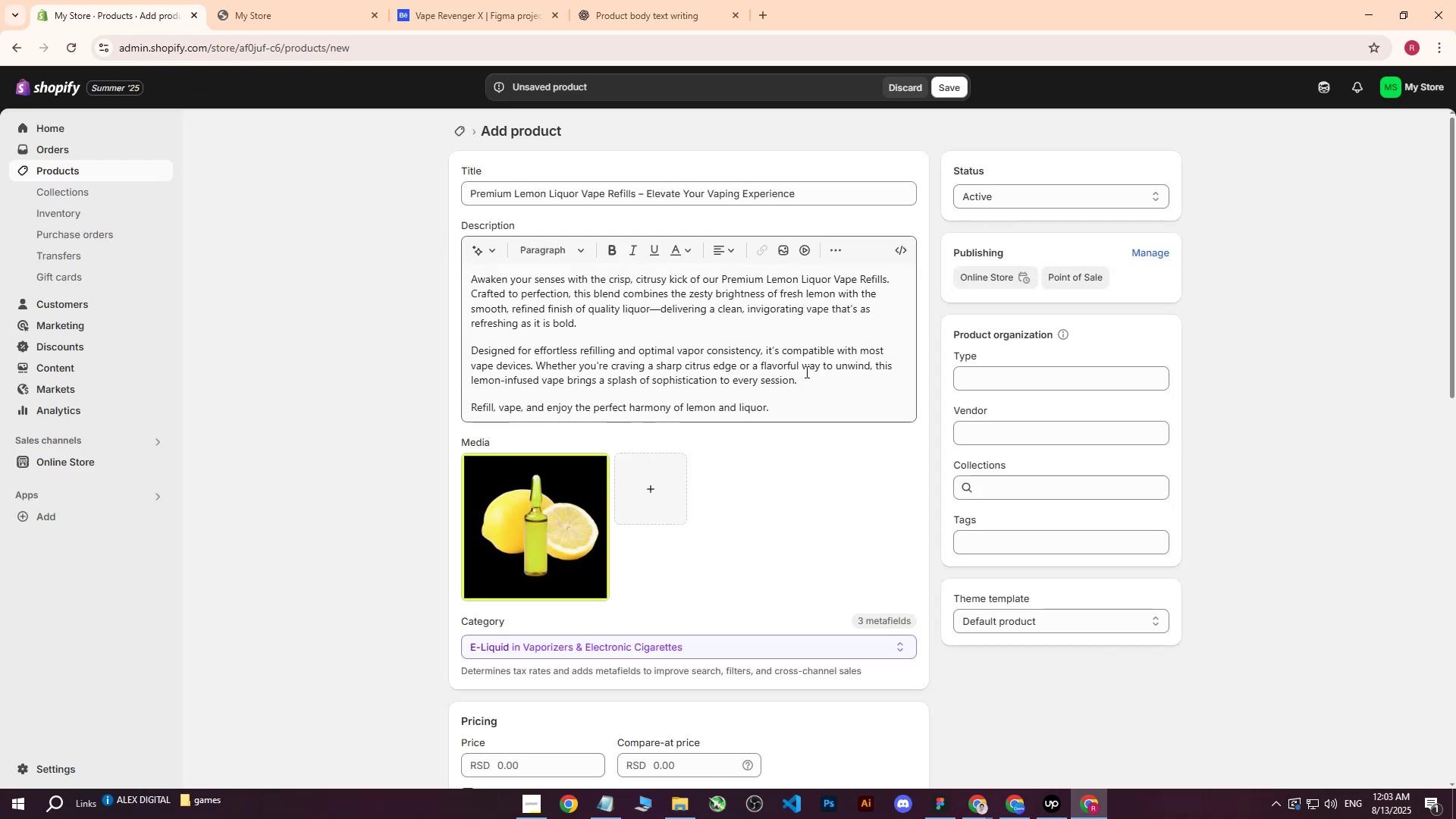 
scroll: coordinate [796, 465], scroll_direction: down, amount: 3.0
 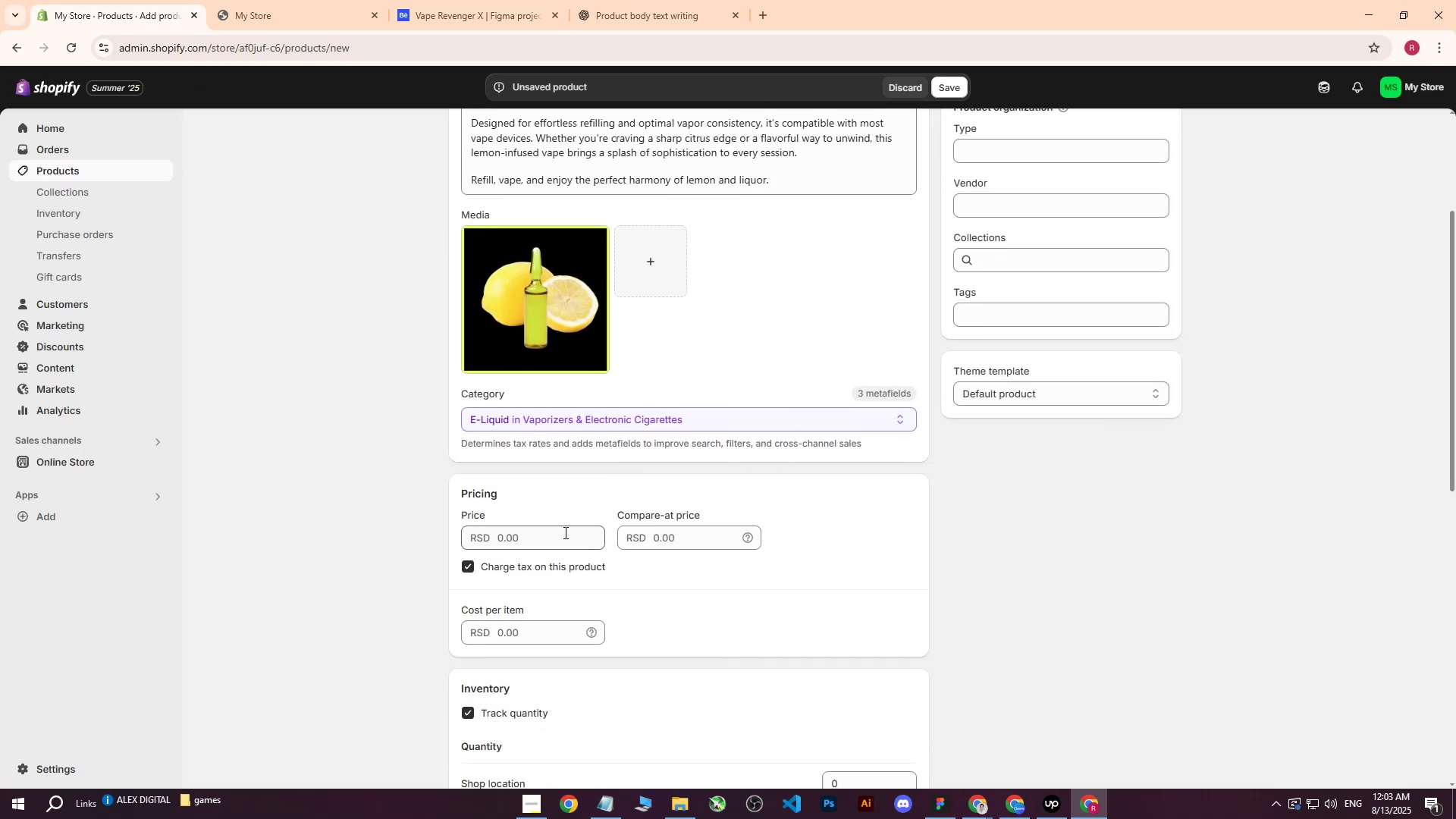 
left_click([531, 537])
 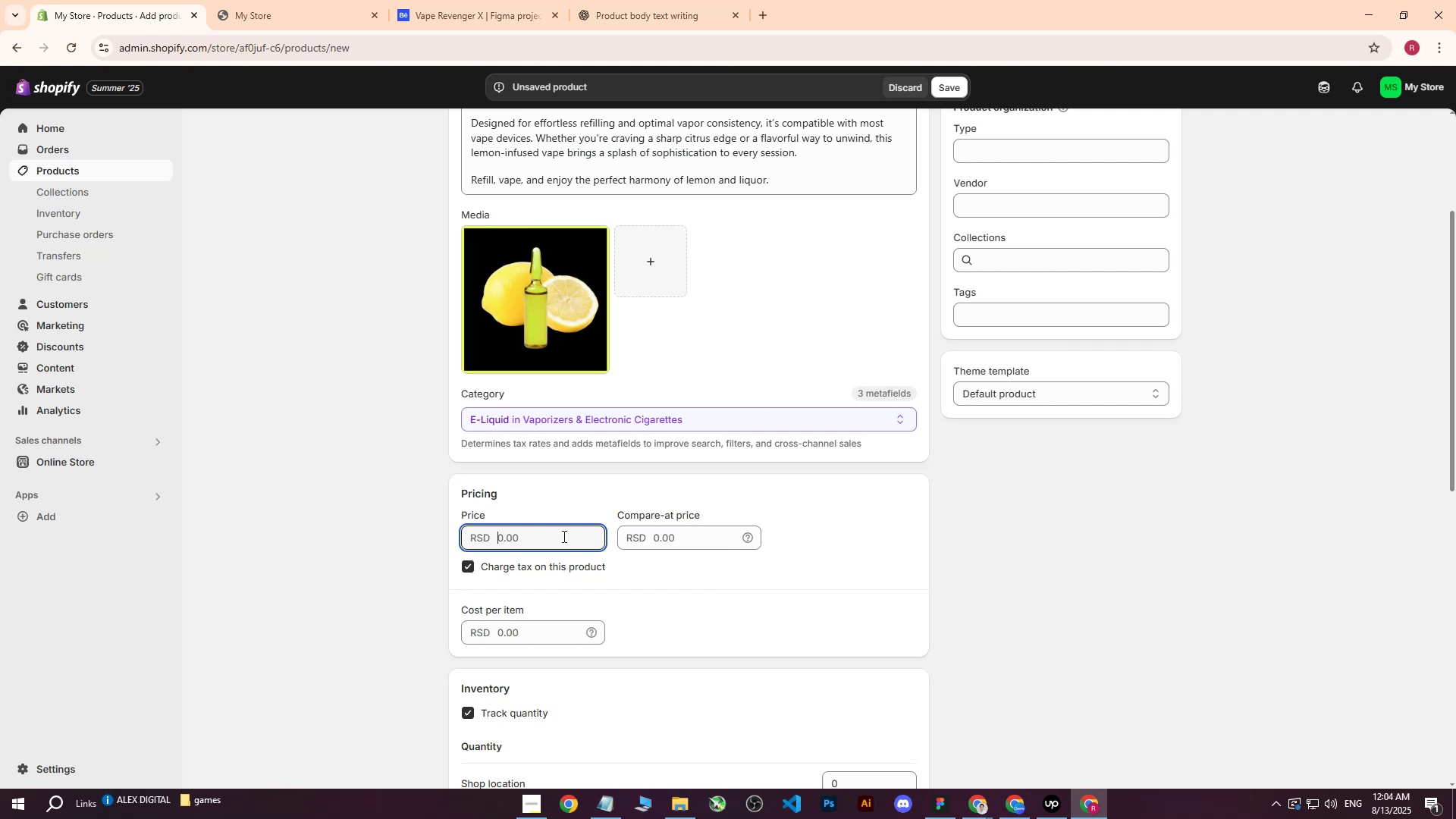 
wait(7.31)
 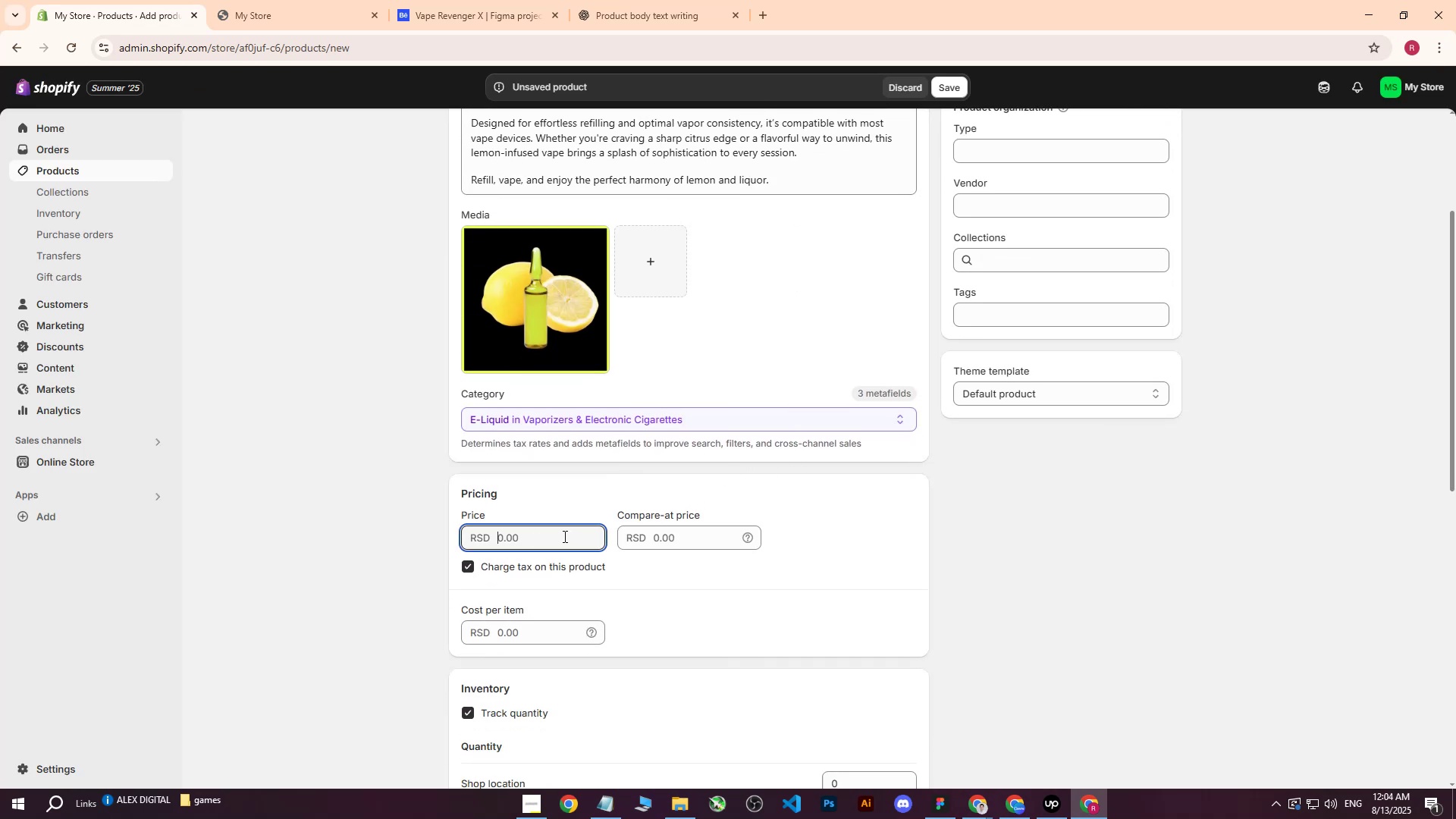 
type(3000)
key(Tab)
key(Tab)
key(Tab)
key(Tab)
type(1500)
 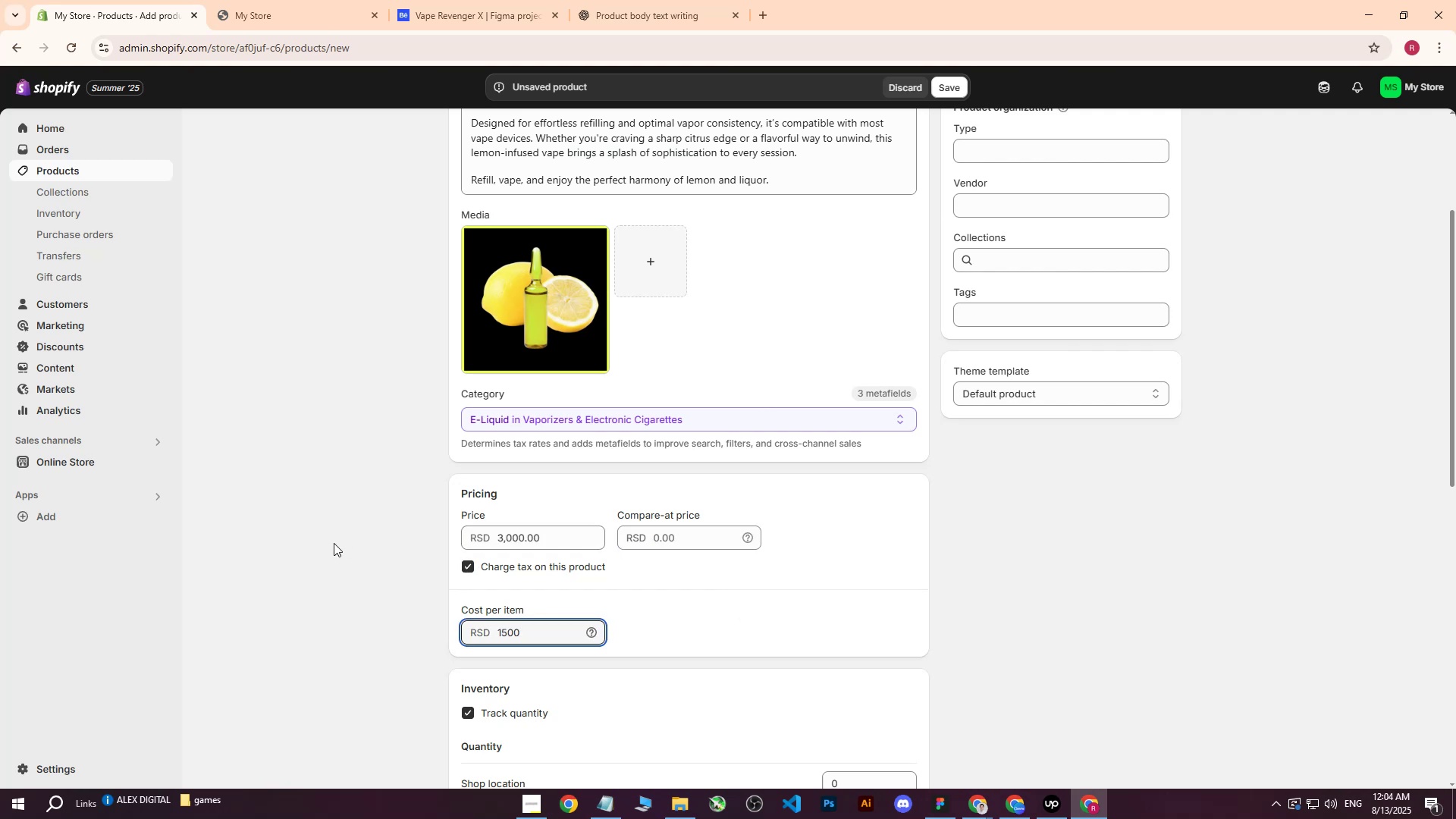 
left_click([334, 543])
 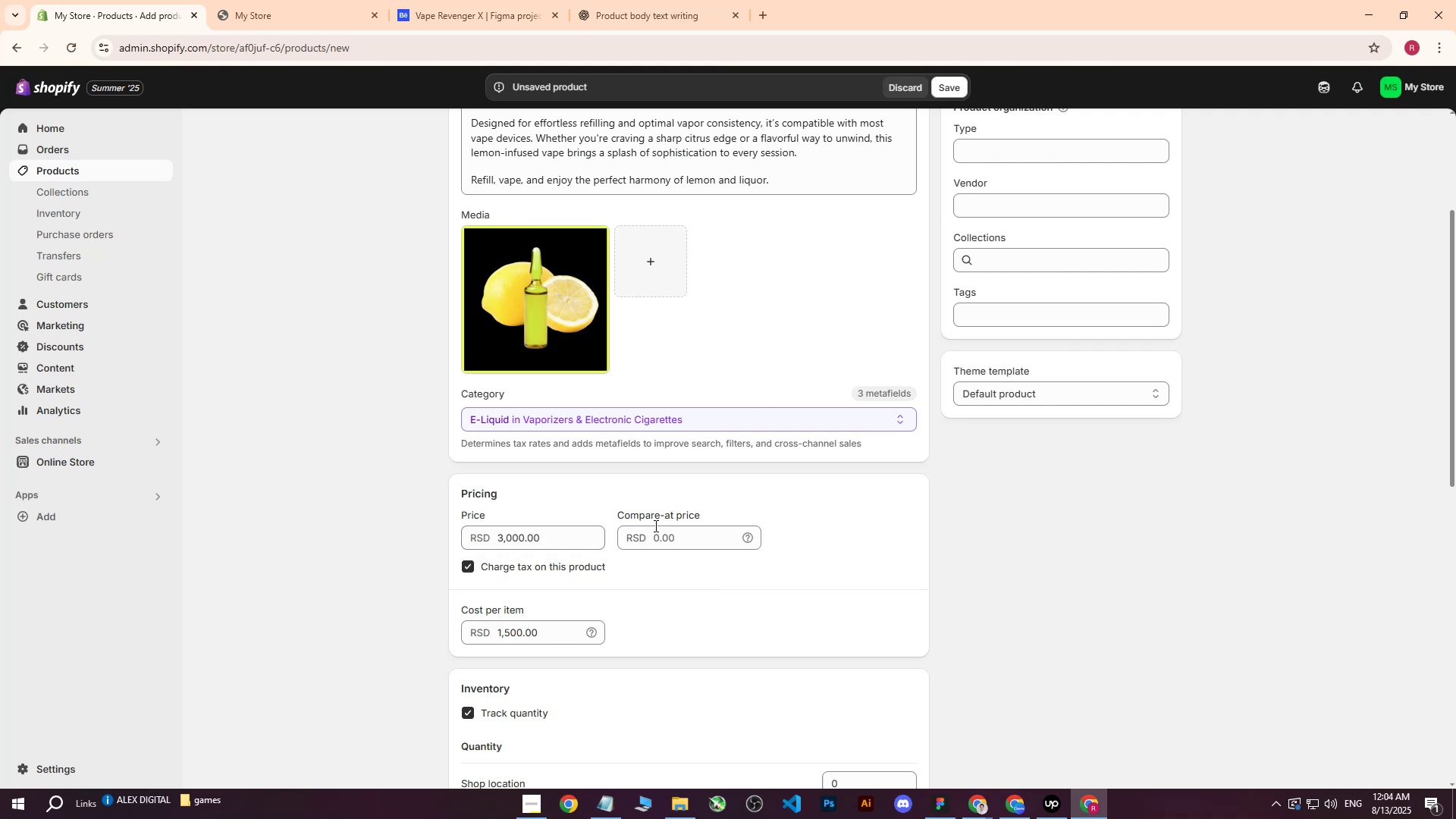 
scroll: coordinate [933, 523], scroll_direction: down, amount: 6.0
 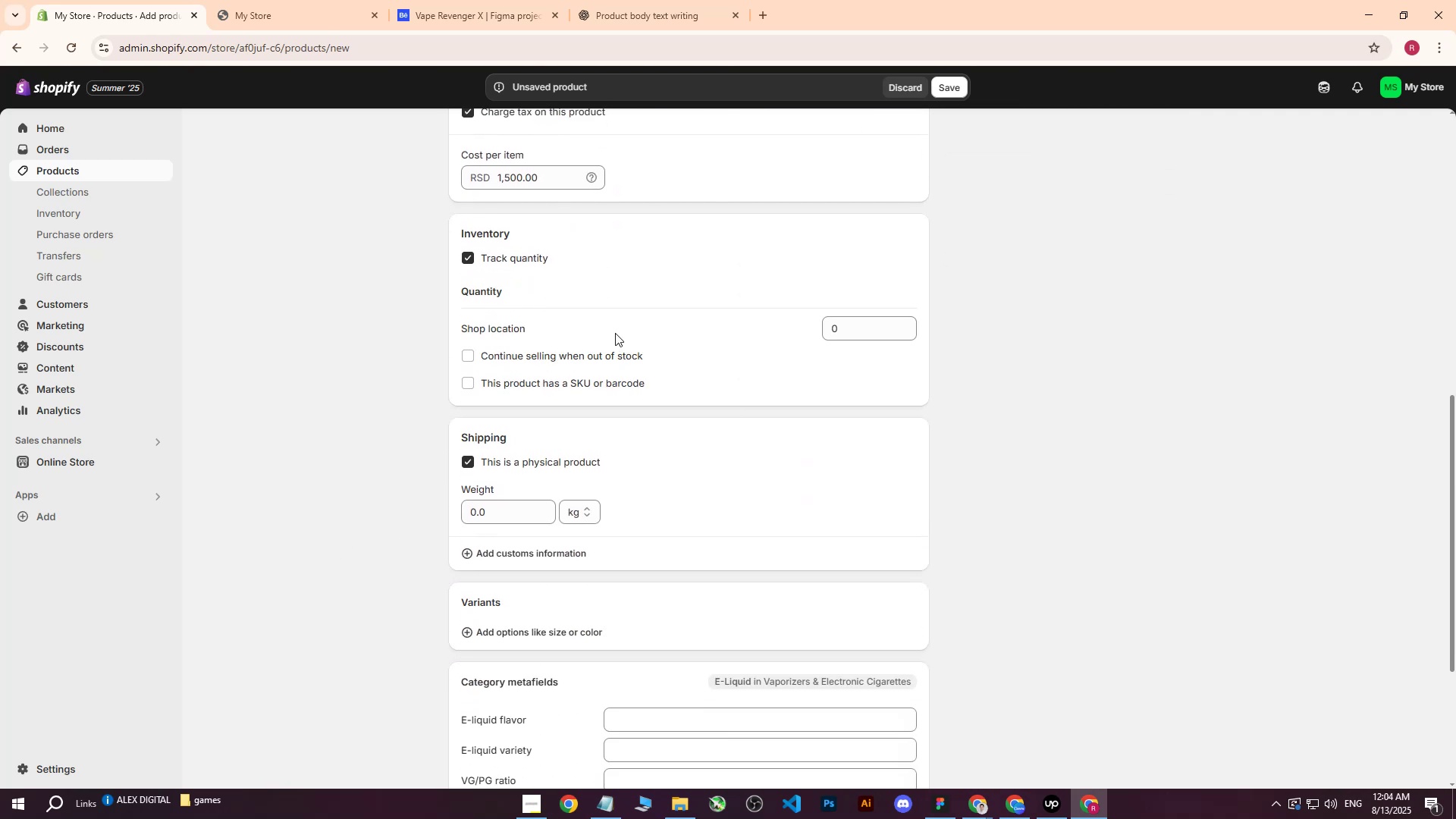 
scroll: coordinate [615, 333], scroll_direction: up, amount: 1.0
 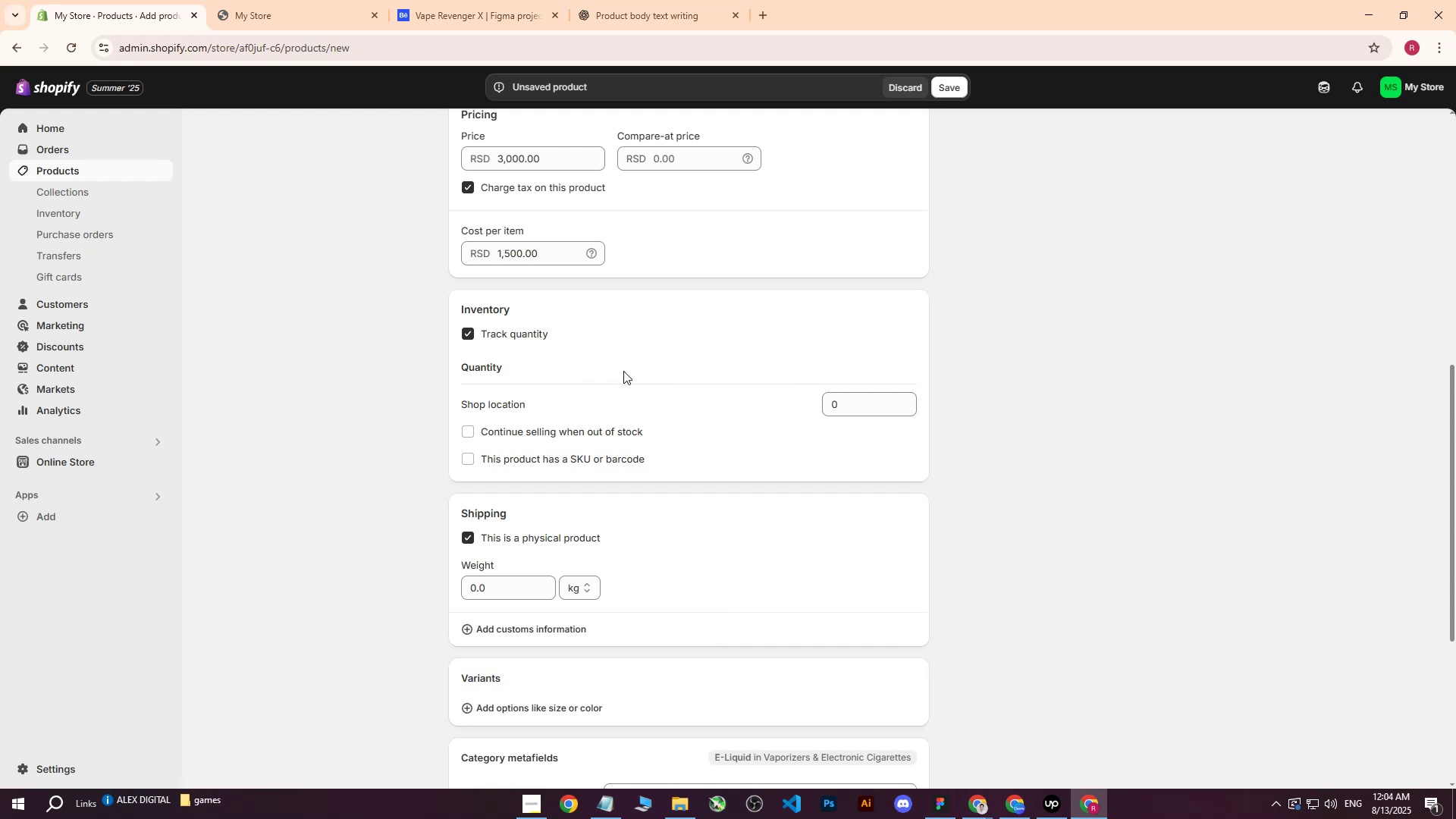 
left_click([832, 410])
 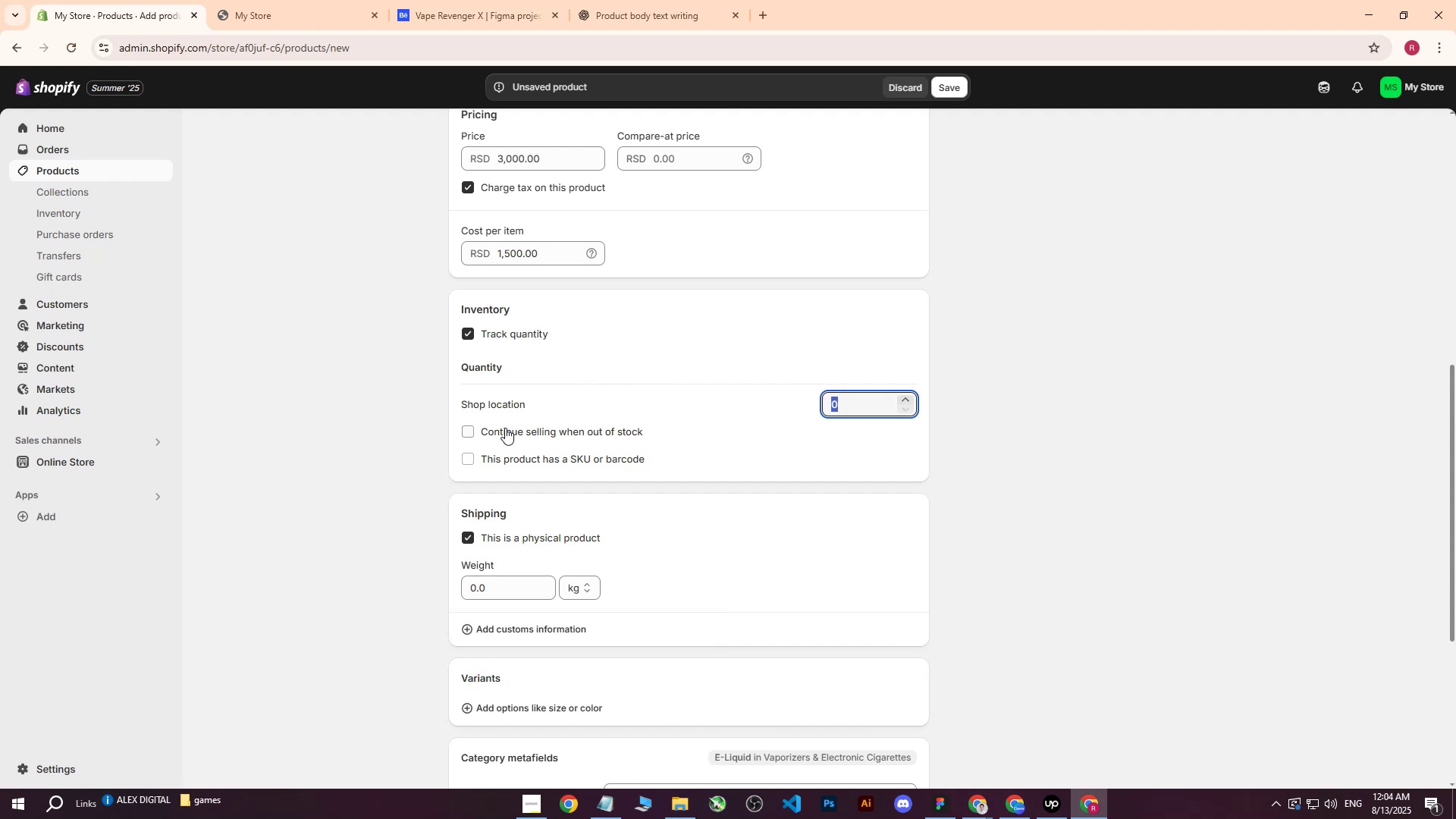 
type(2400)
 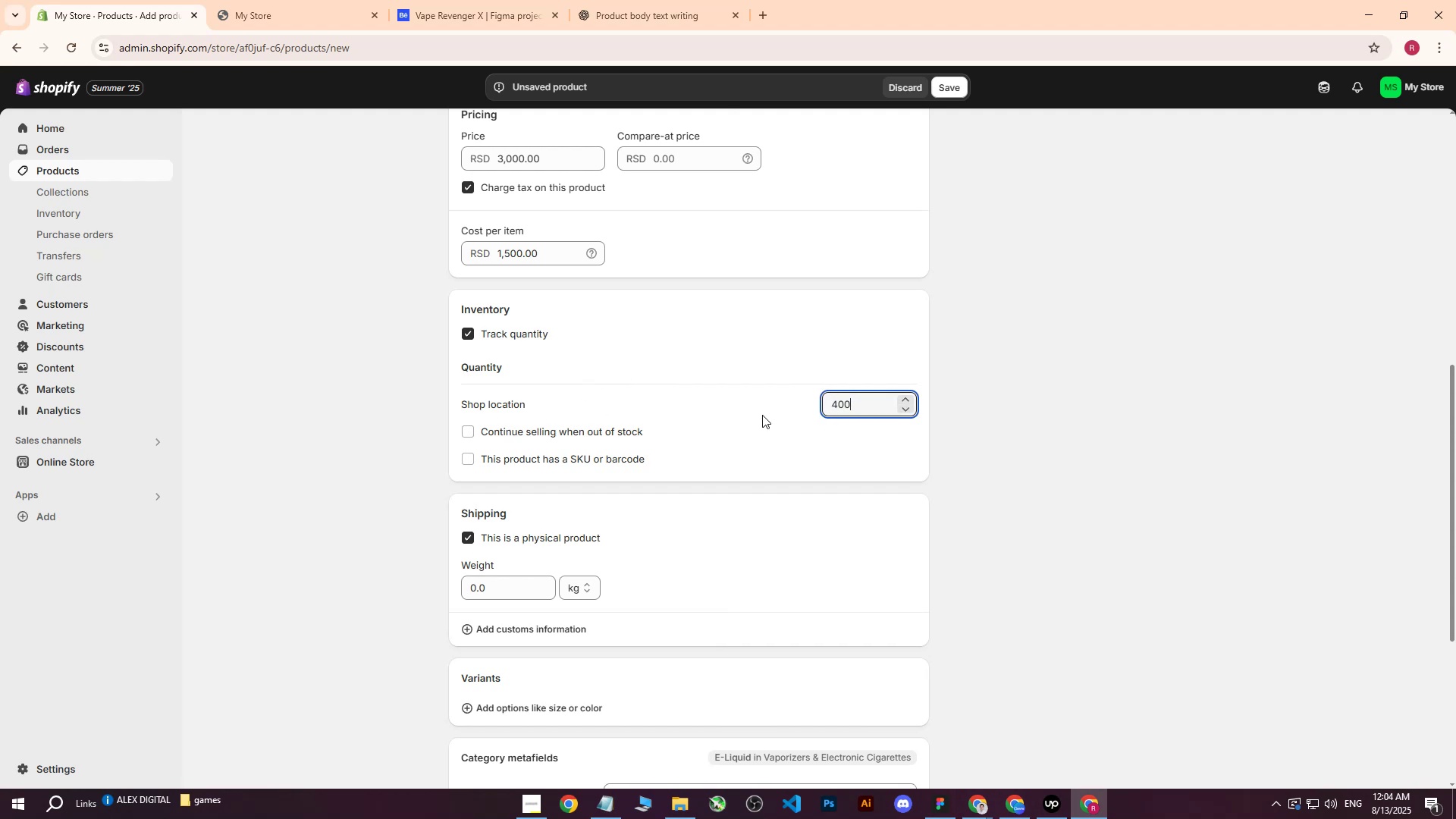 
left_click_drag(start_coordinate=[864, 411], to_coordinate=[813, 413])
 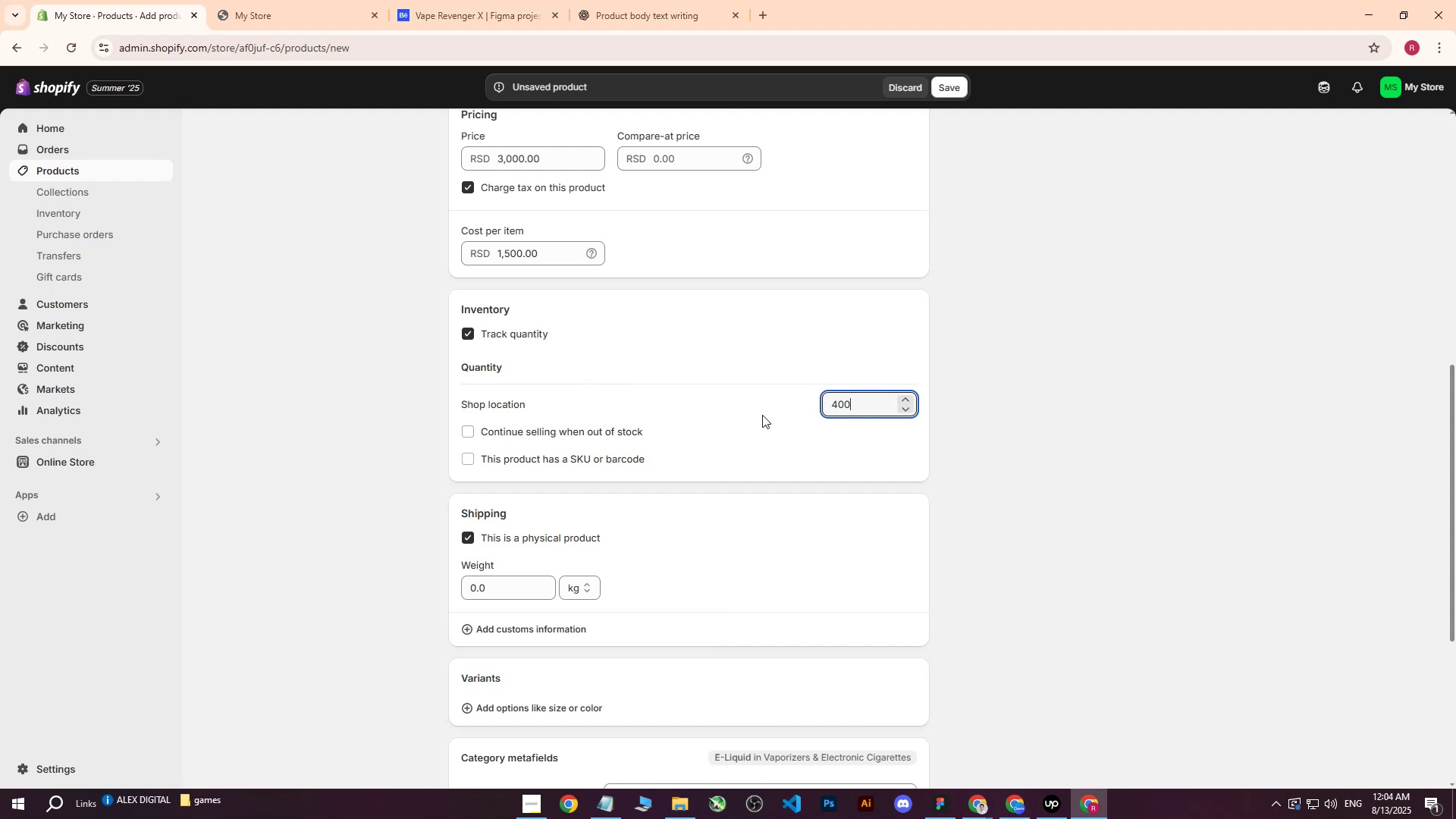 
left_click([1111, 312])
 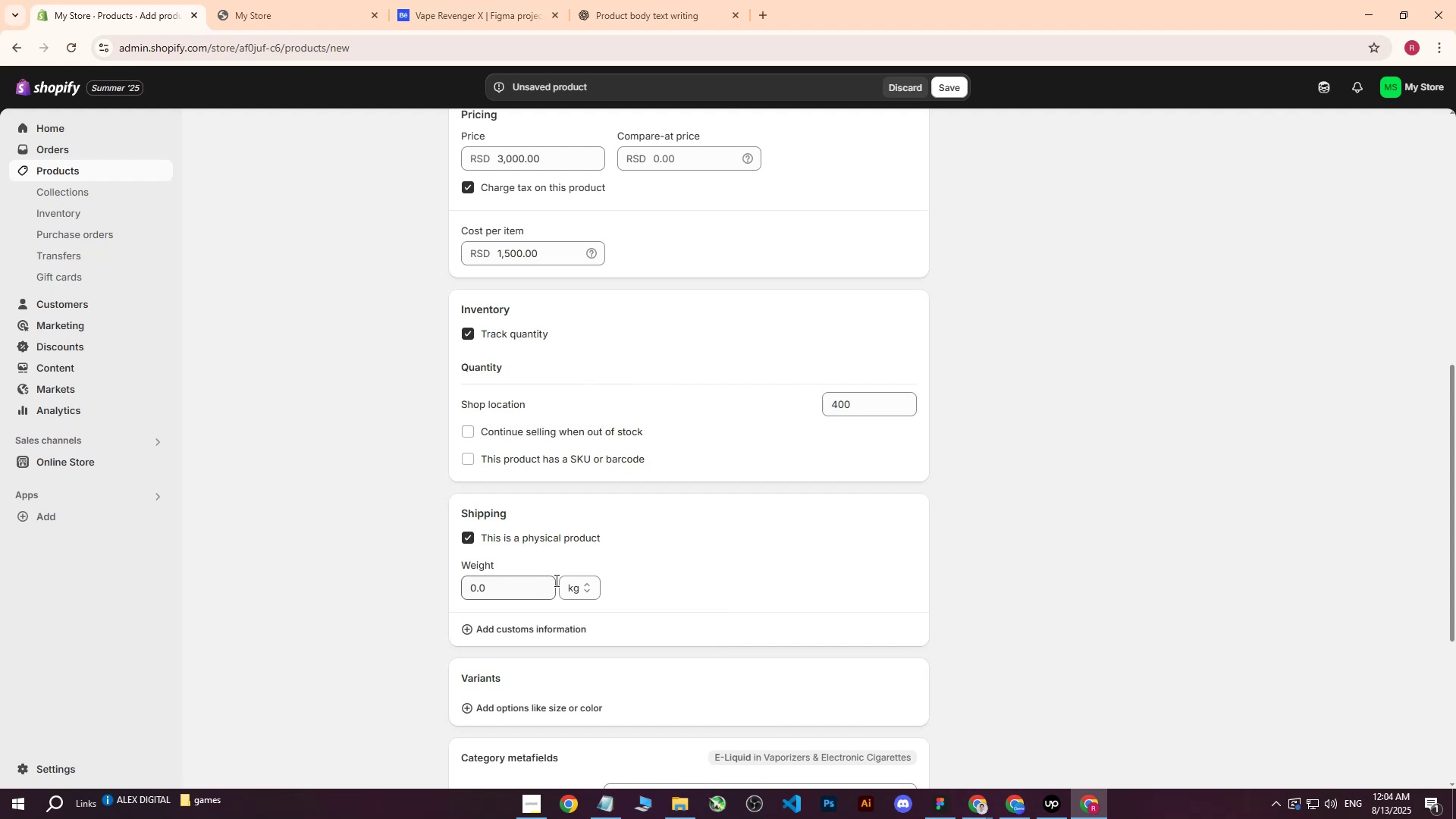 
left_click([579, 583])
 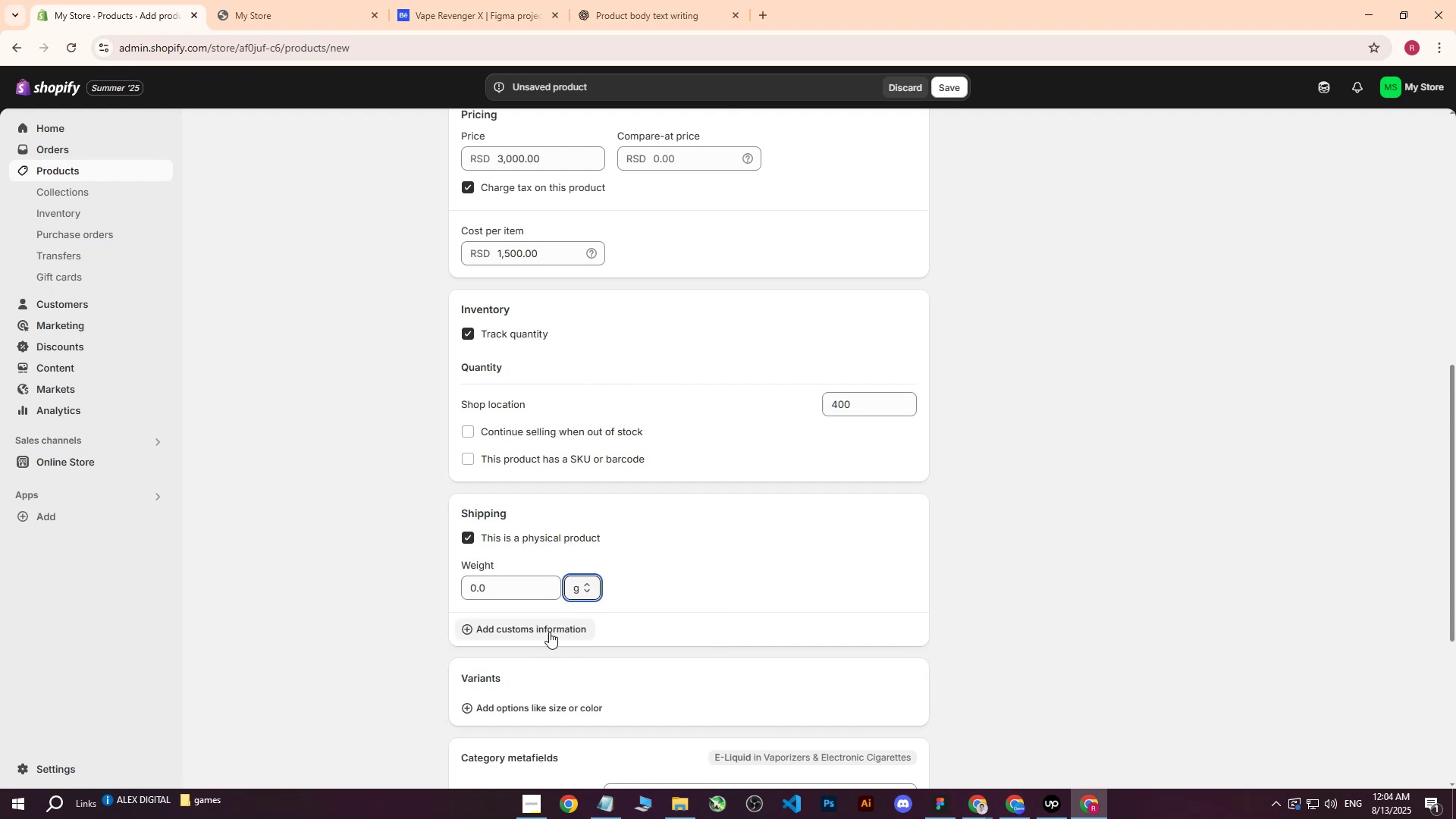 
double_click([505, 600])
 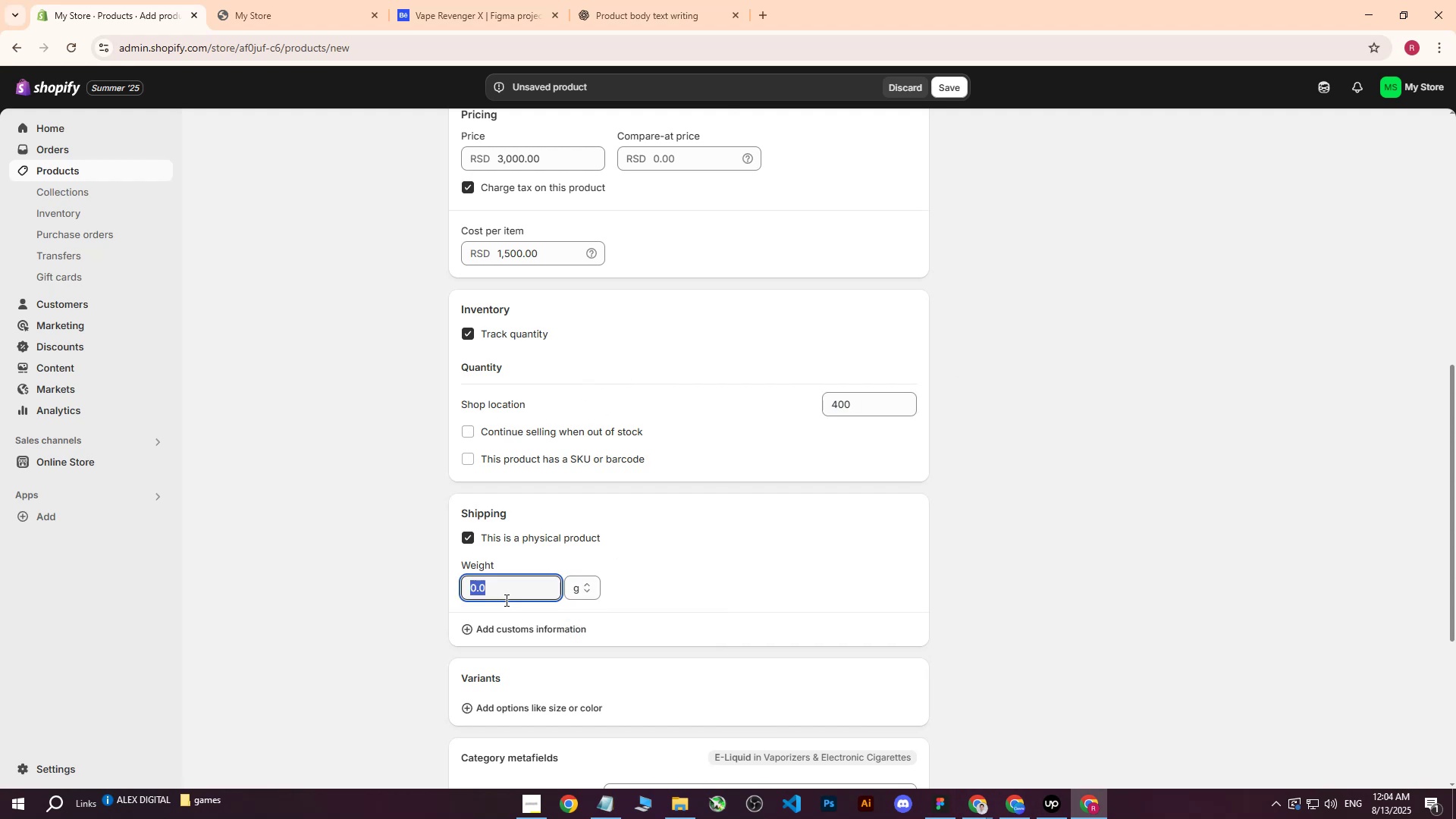 
type(100)
 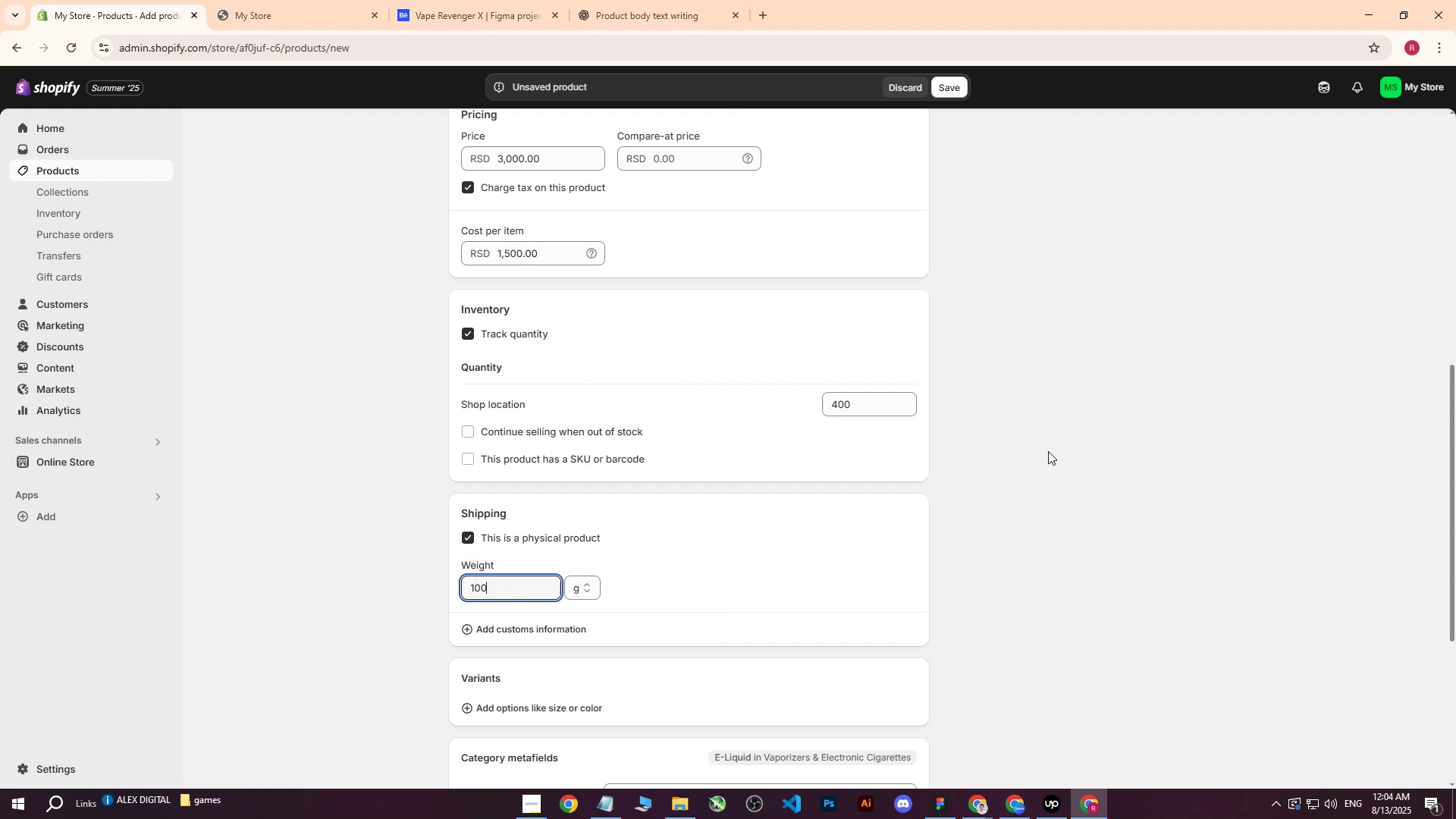 
left_click([1048, 451])
 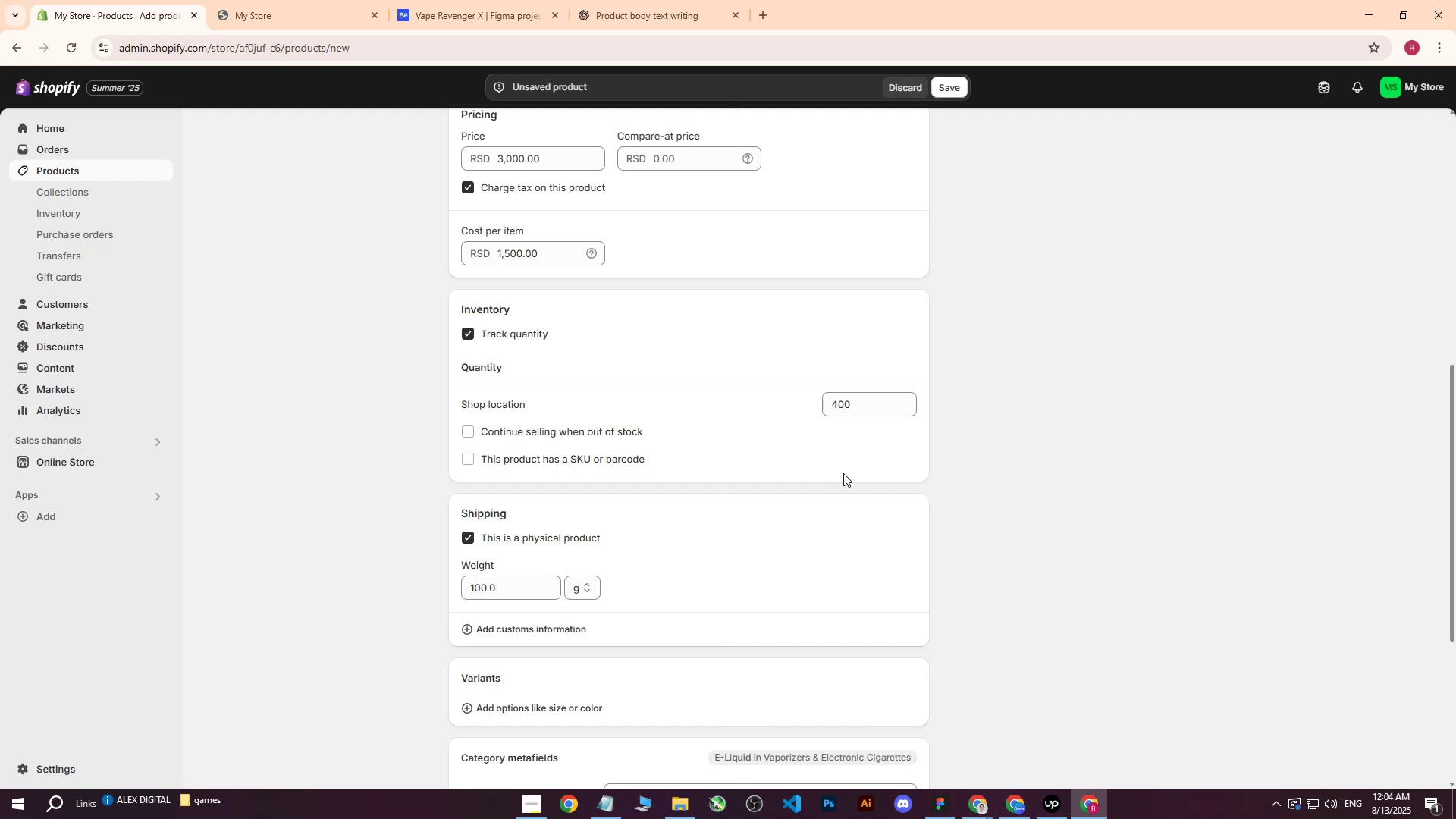 
scroll: coordinate [651, 492], scroll_direction: down, amount: 4.0
 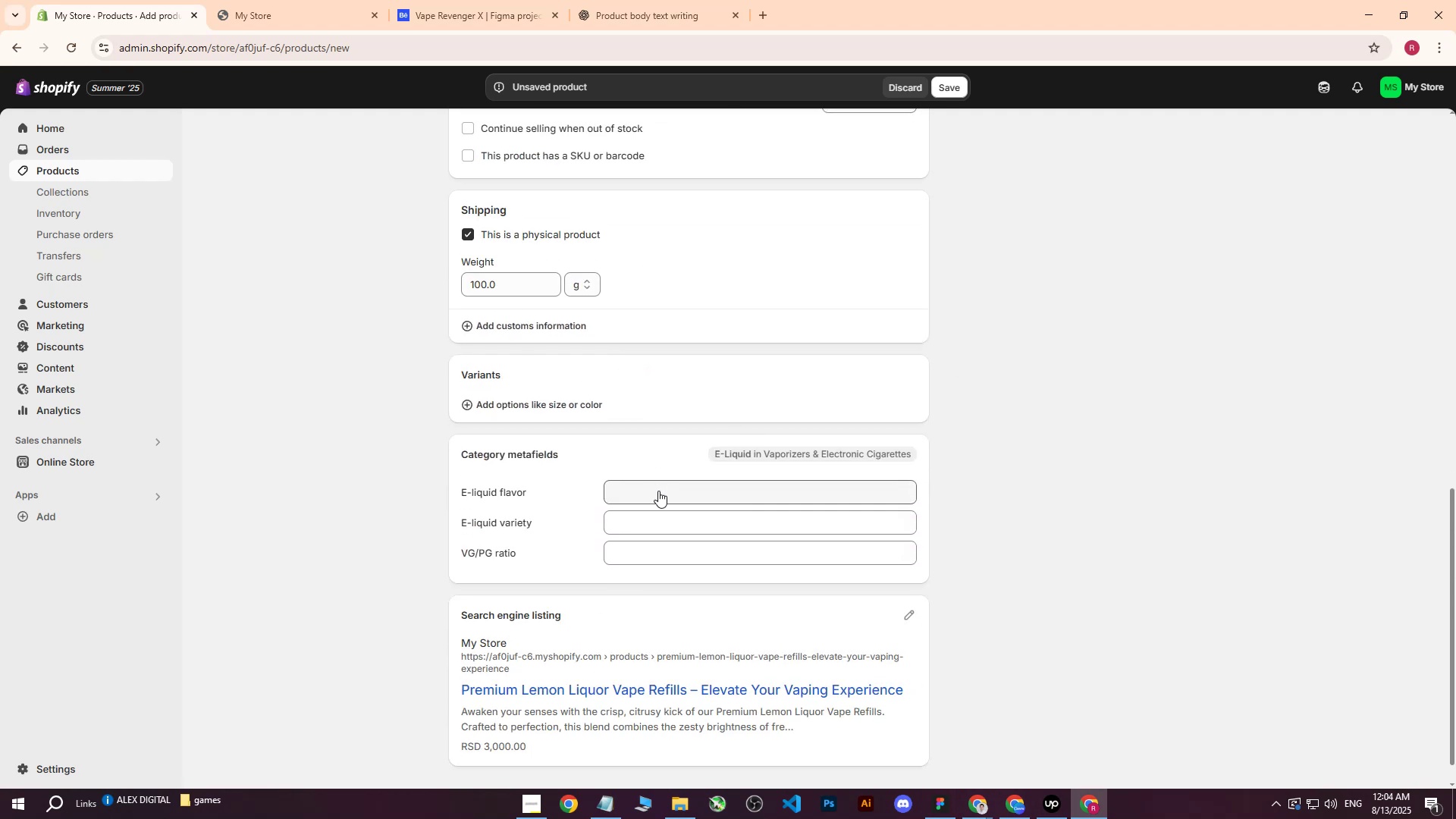 
scroll: coordinate [708, 480], scroll_direction: up, amount: 10.0
 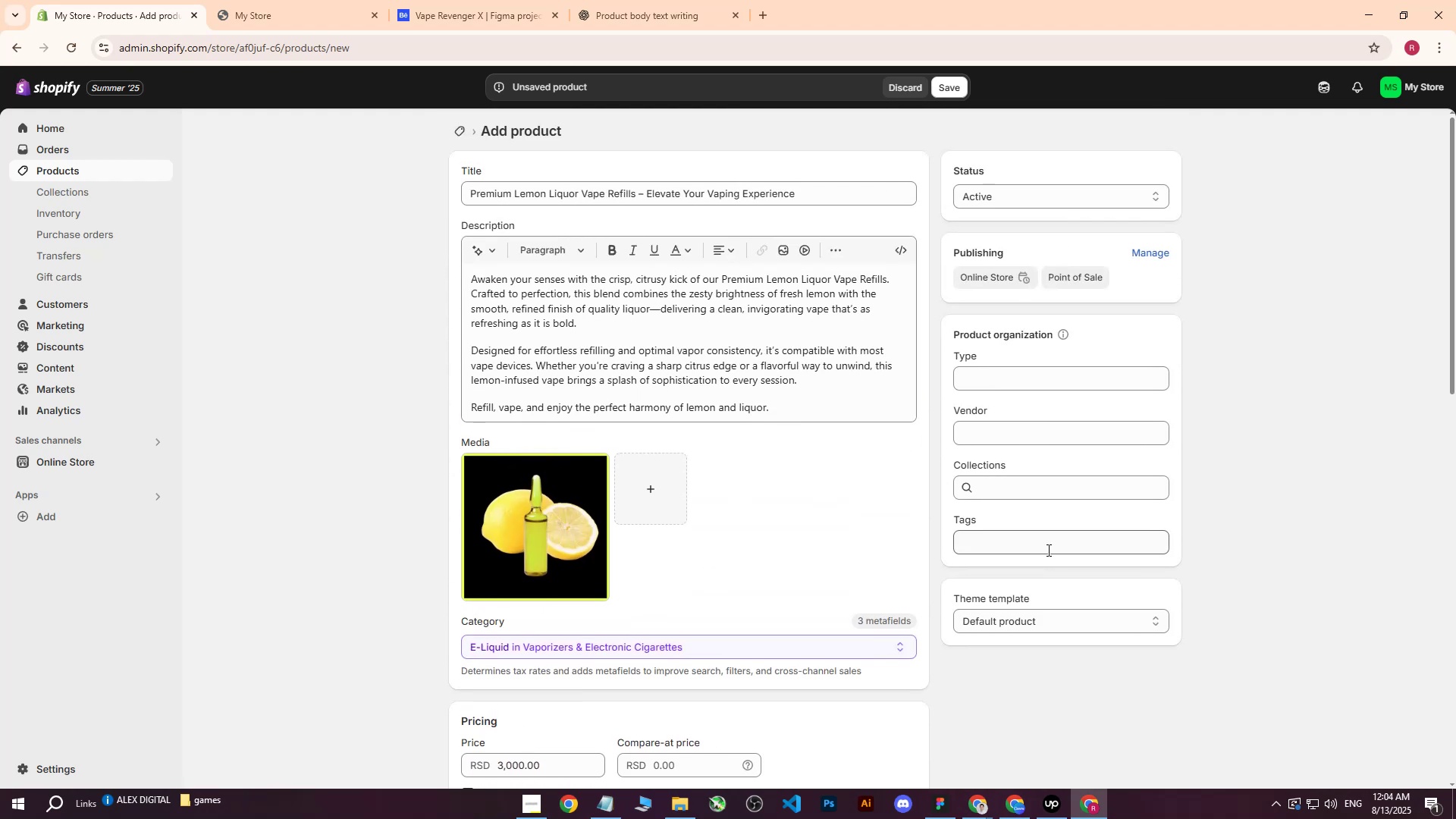 
left_click([1035, 550])
 